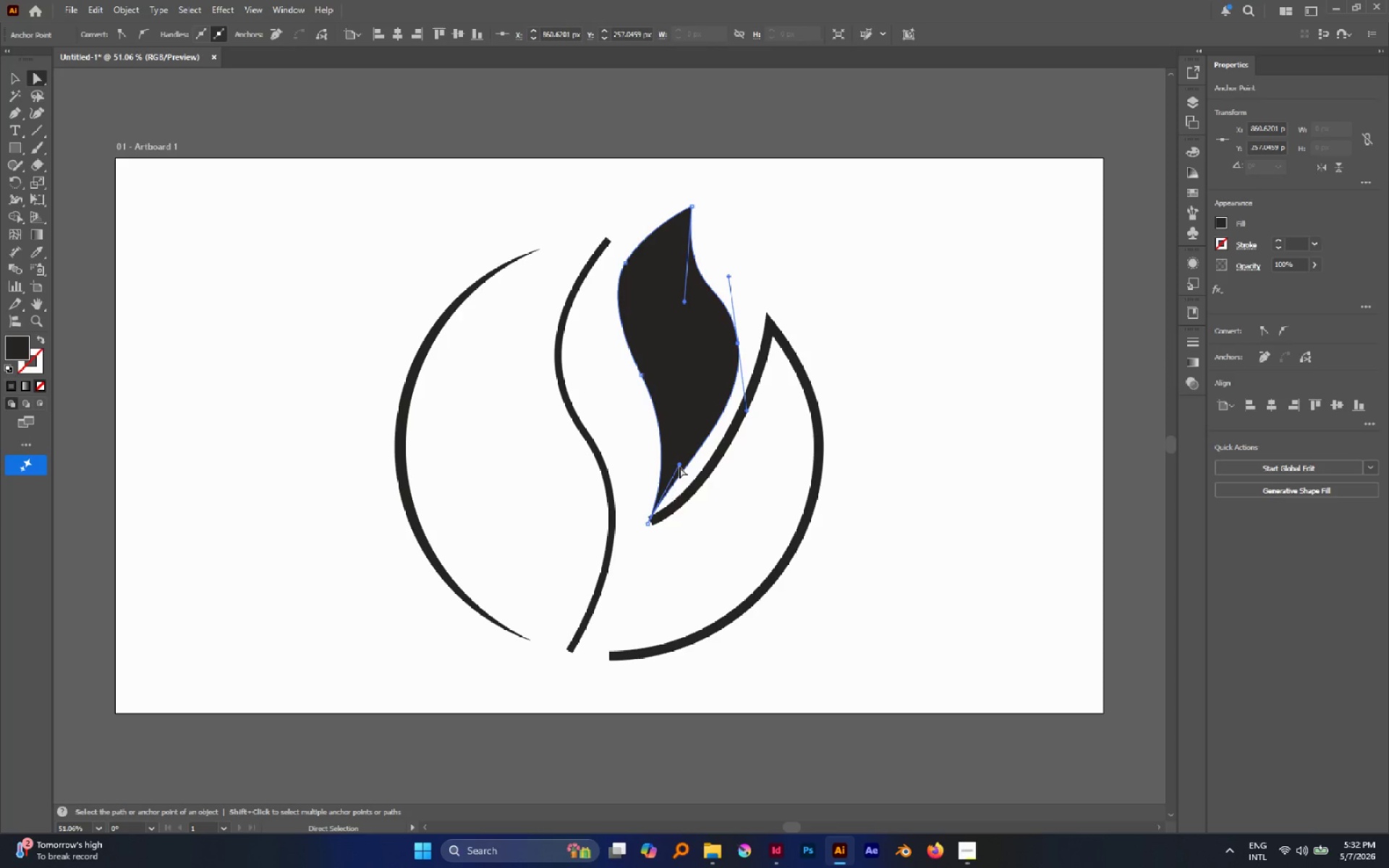 
left_click_drag(start_coordinate=[680, 466], to_coordinate=[722, 427])
 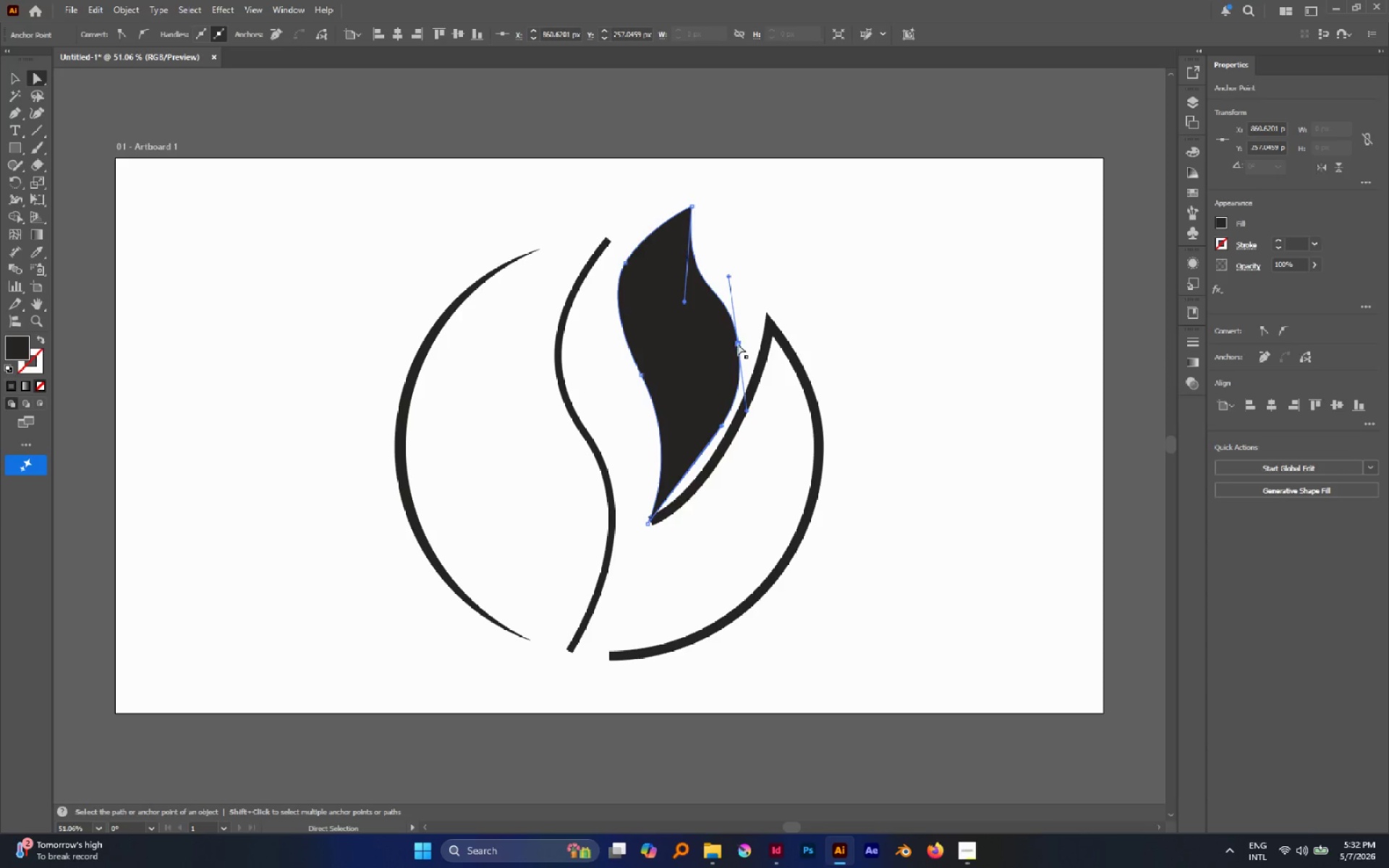 
left_click_drag(start_coordinate=[738, 344], to_coordinate=[745, 318])
 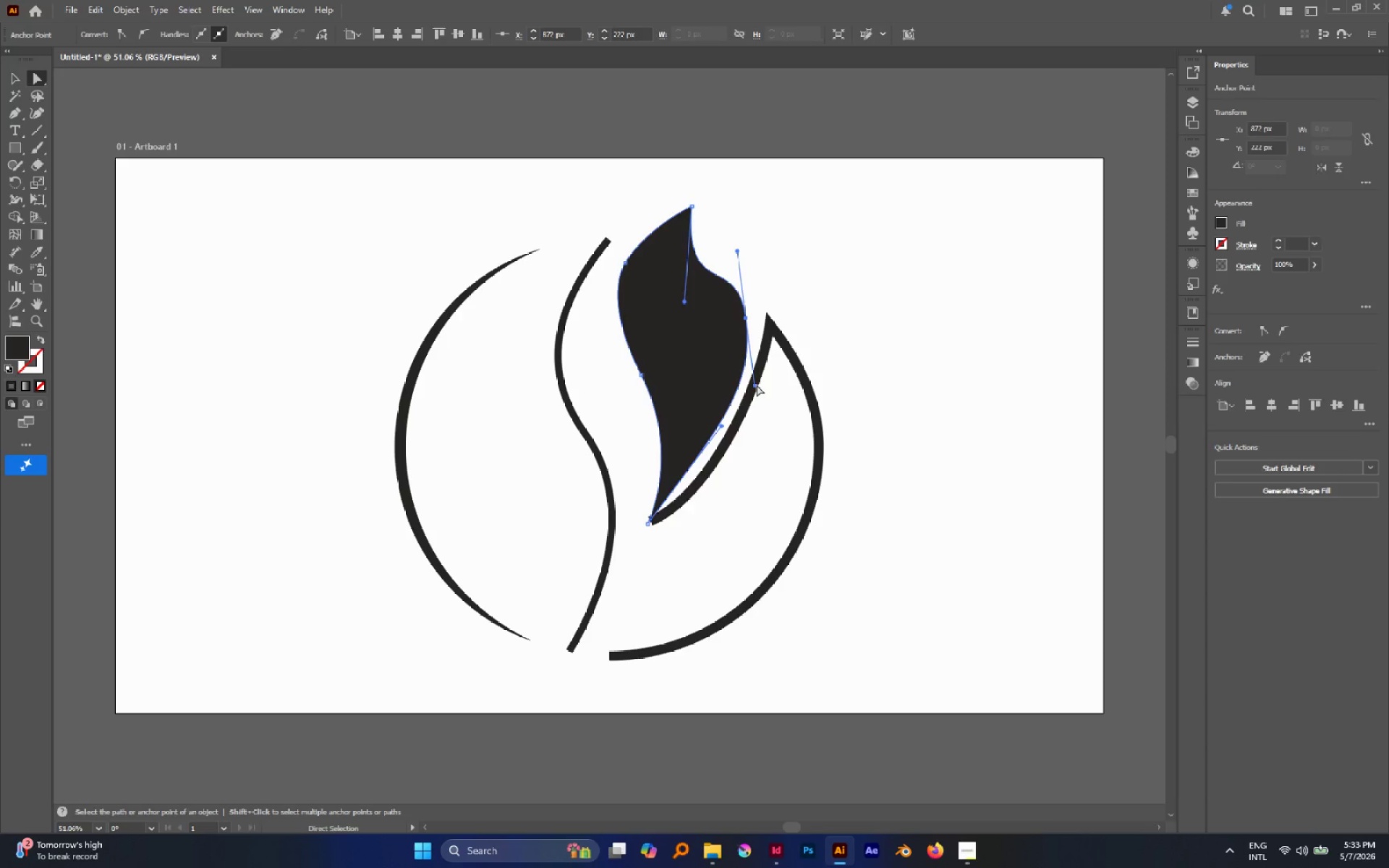 
left_click_drag(start_coordinate=[755, 385], to_coordinate=[766, 348])
 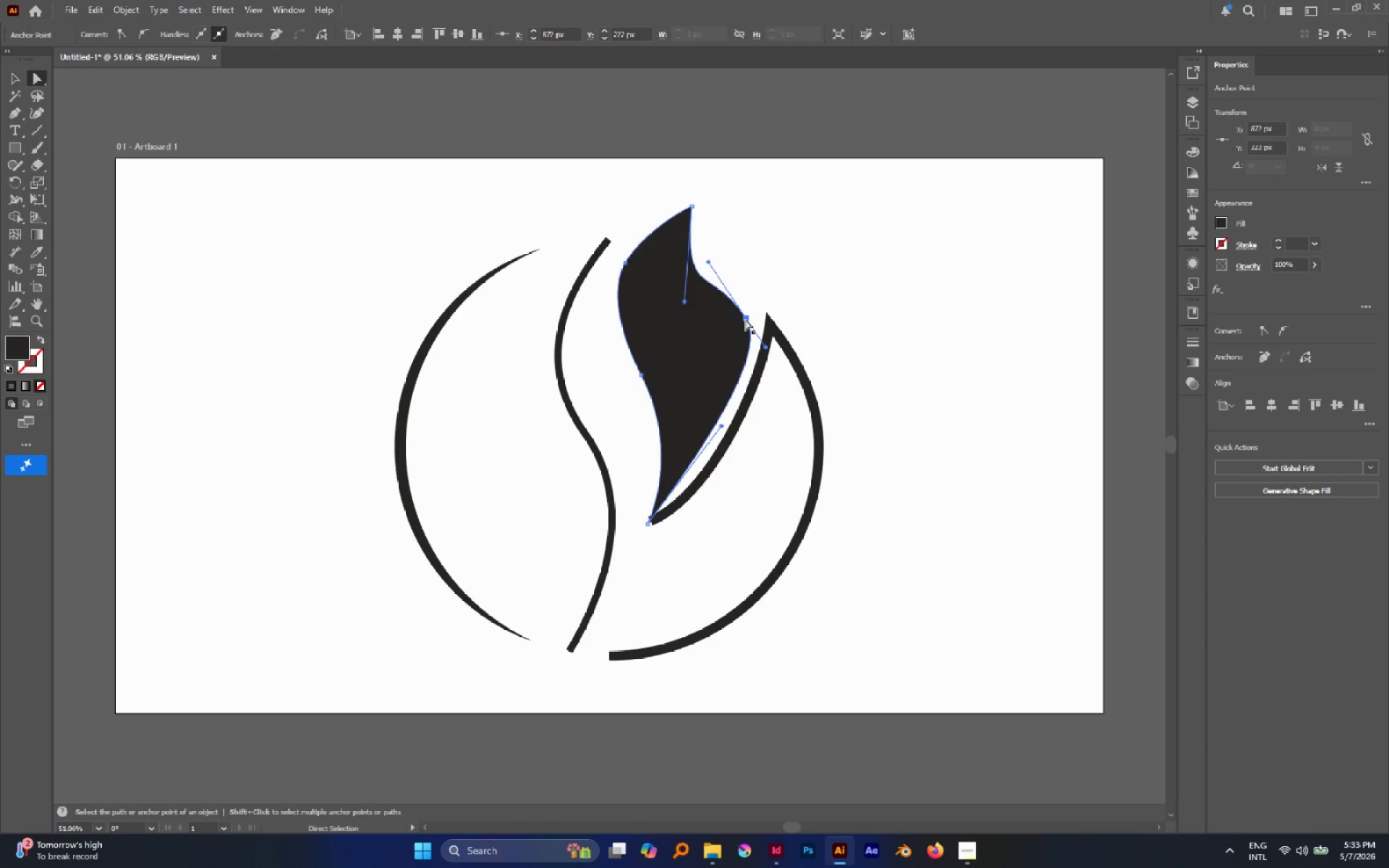 
left_click_drag(start_coordinate=[745, 319], to_coordinate=[741, 319])
 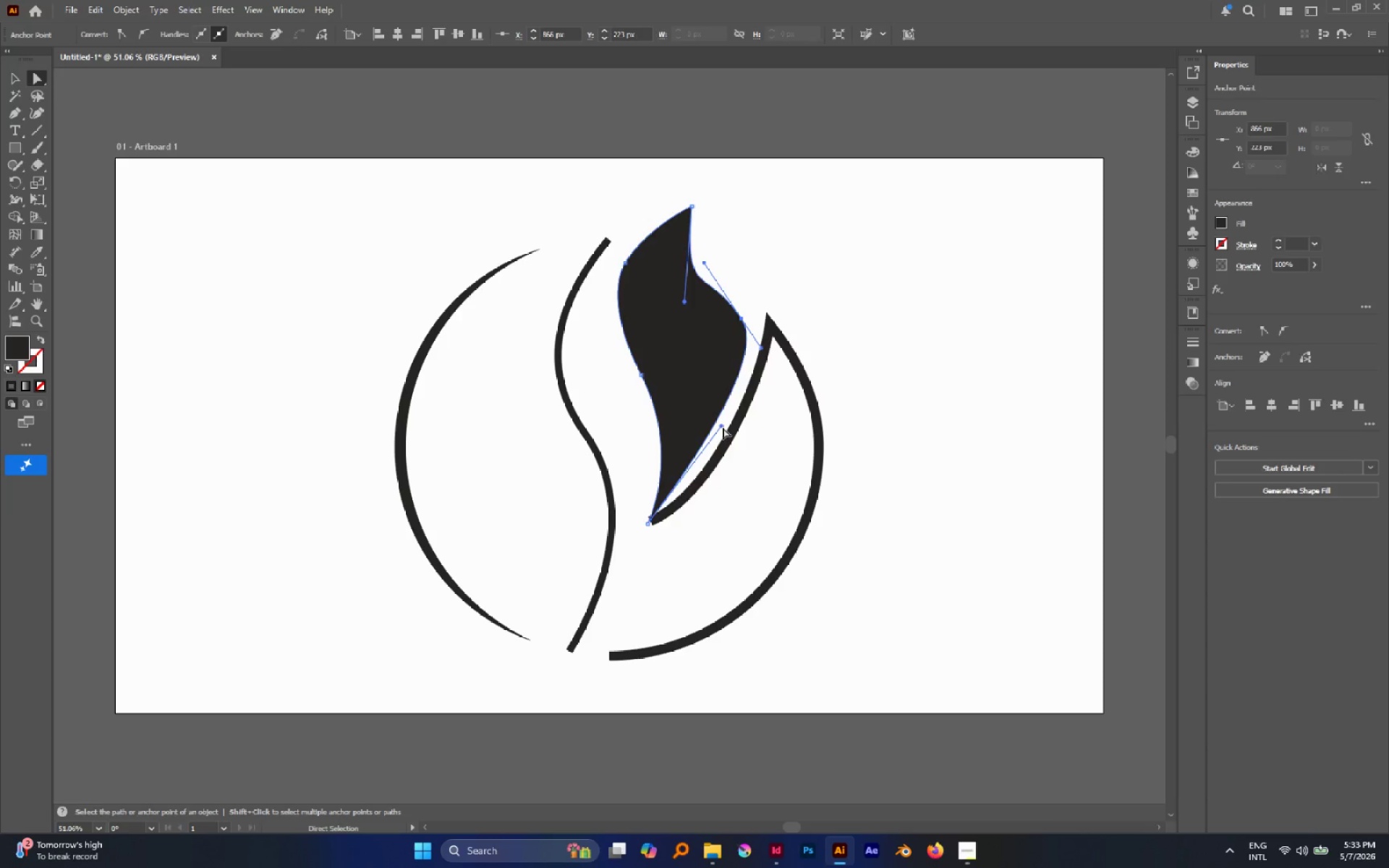 
left_click_drag(start_coordinate=[723, 426], to_coordinate=[717, 453])
 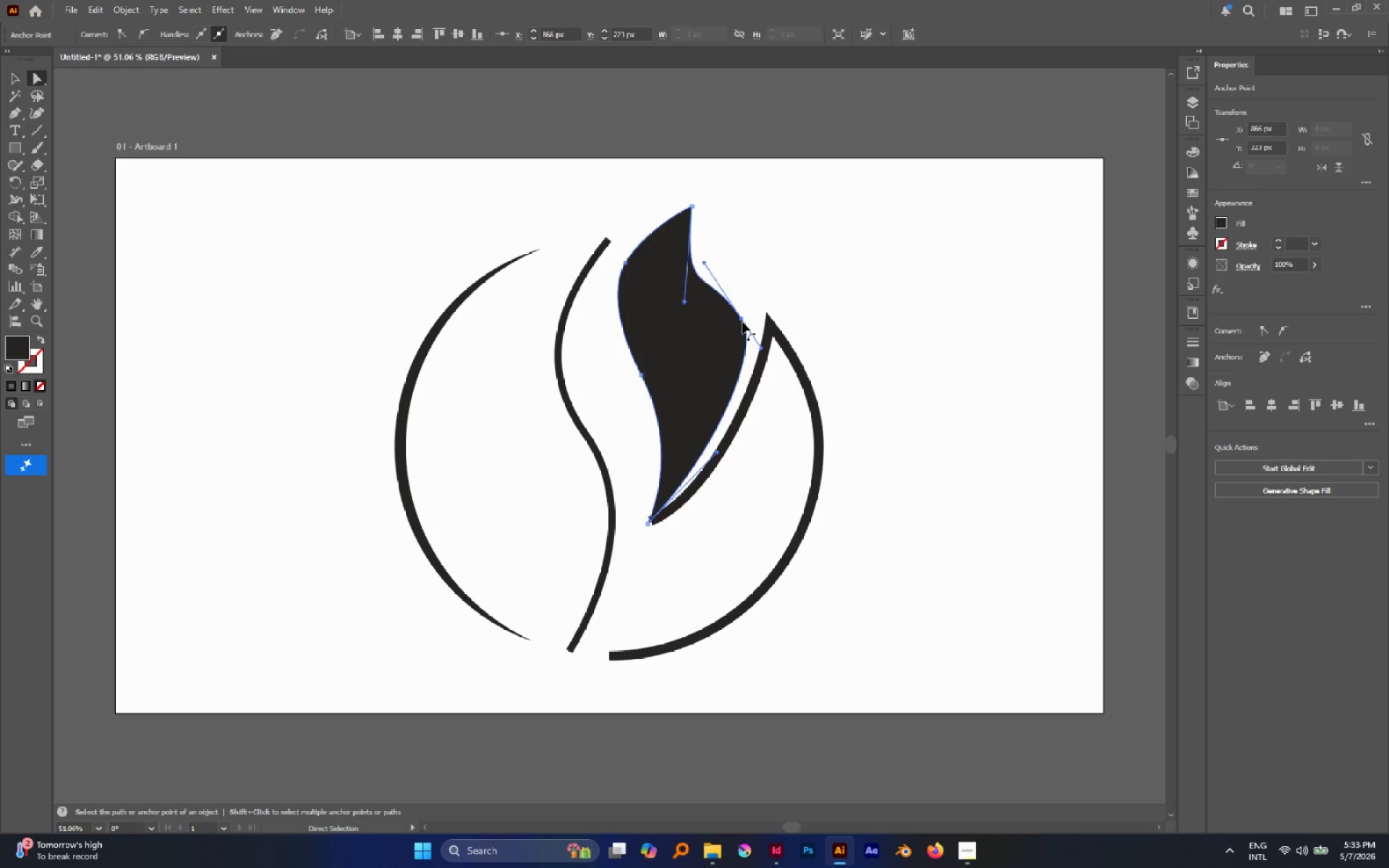 
left_click_drag(start_coordinate=[742, 322], to_coordinate=[736, 326])
 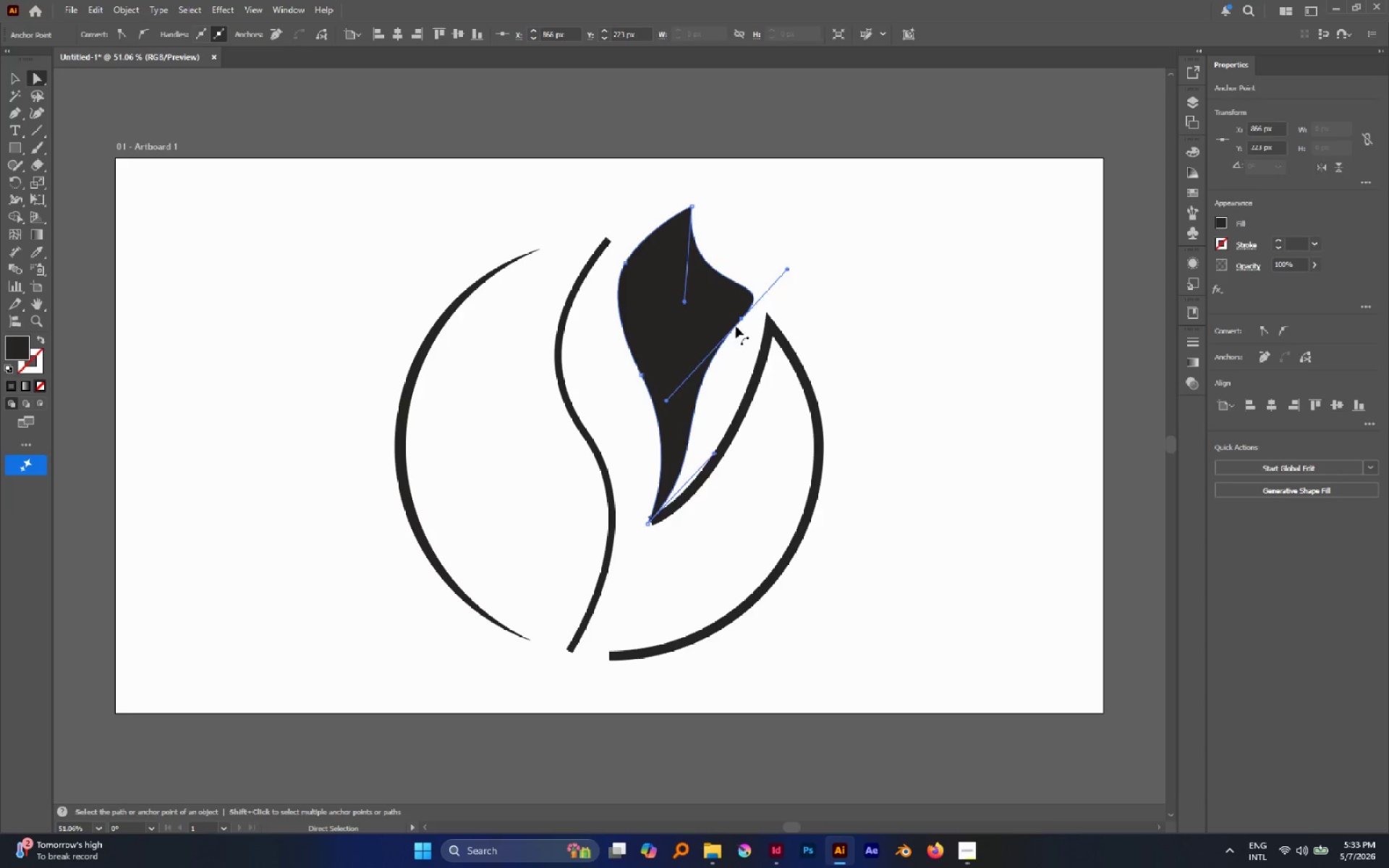 
key(Control+Z)
 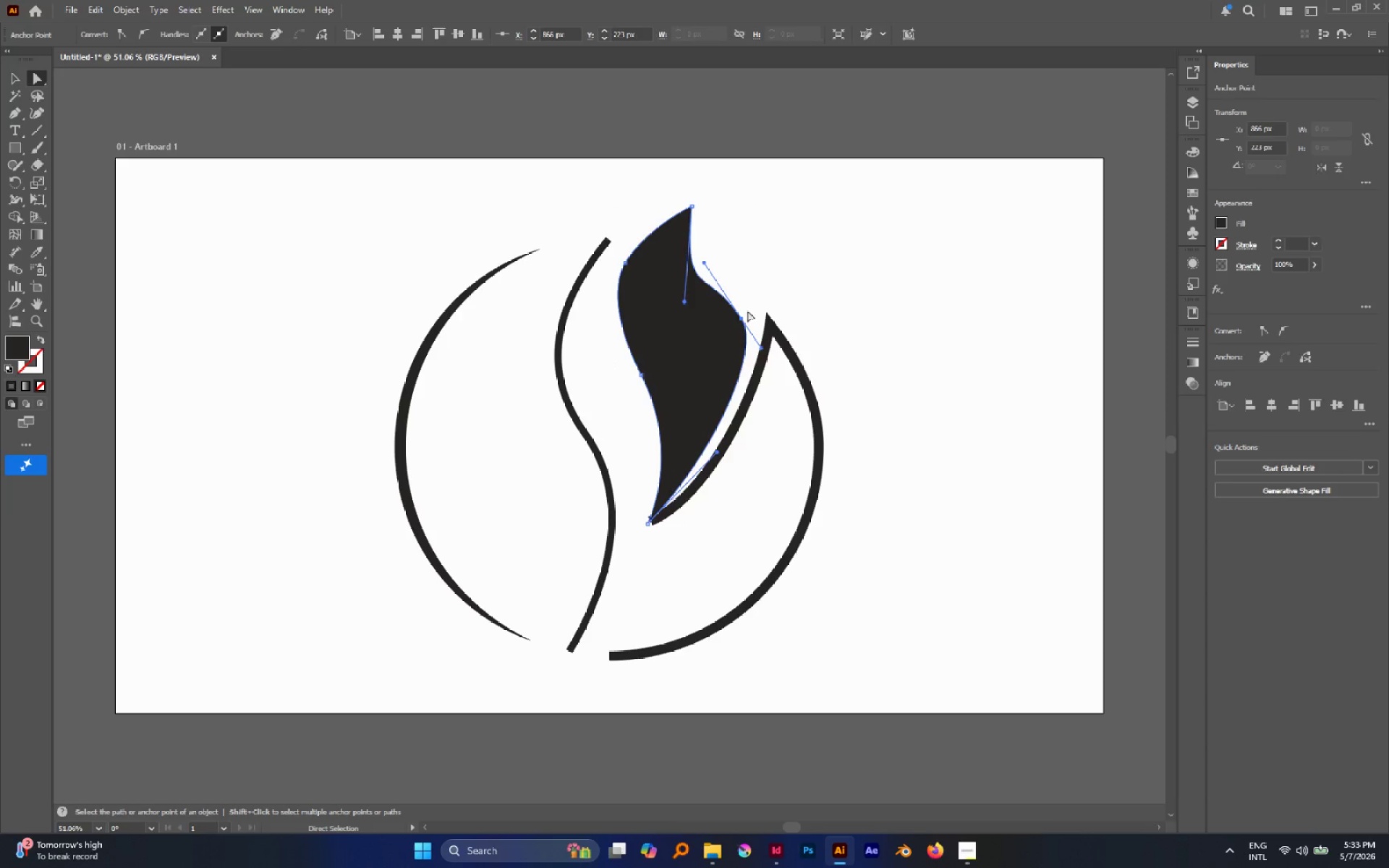 
left_click_drag(start_coordinate=[747, 310], to_coordinate=[742, 325])
 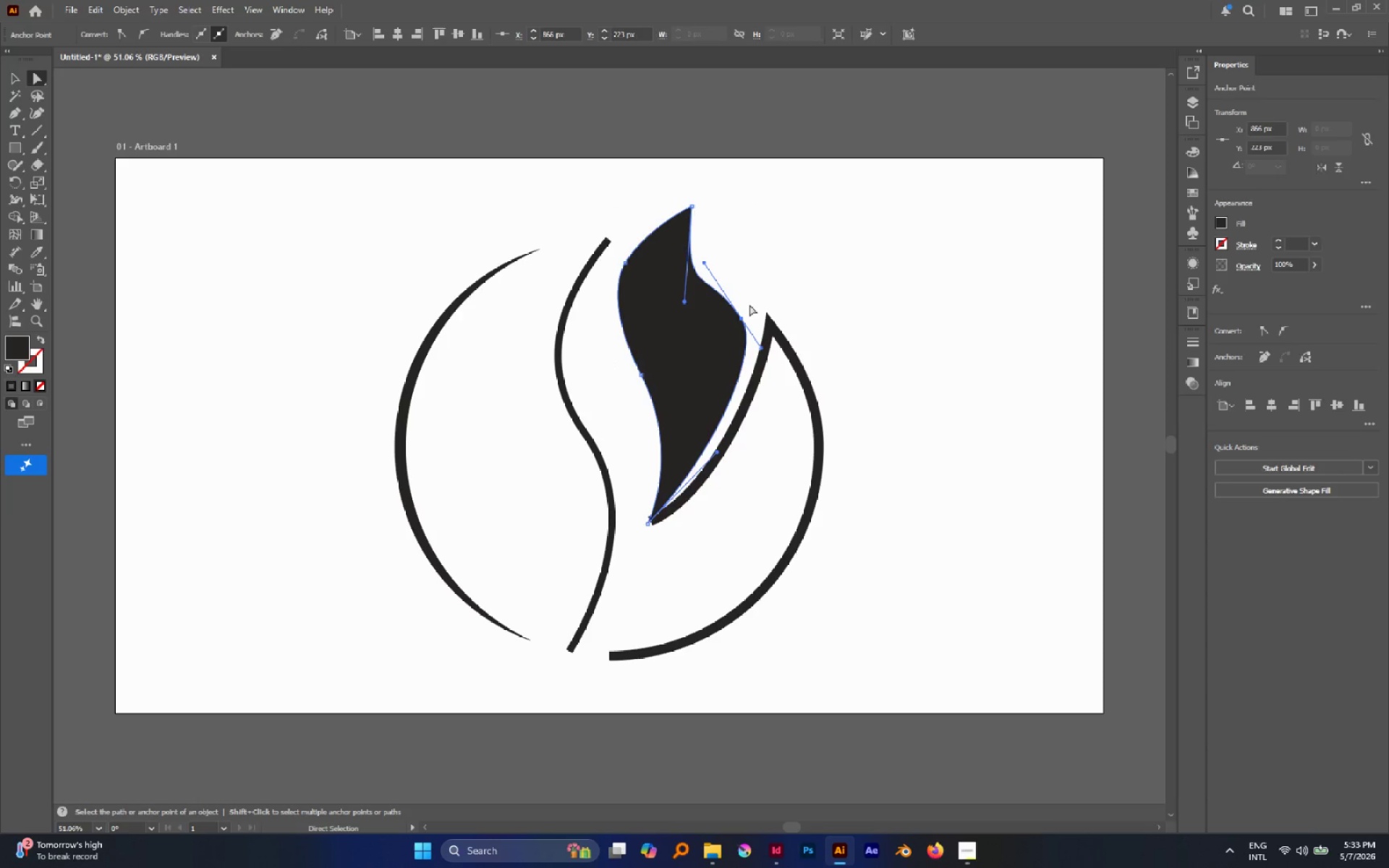 
left_click([749, 303])
 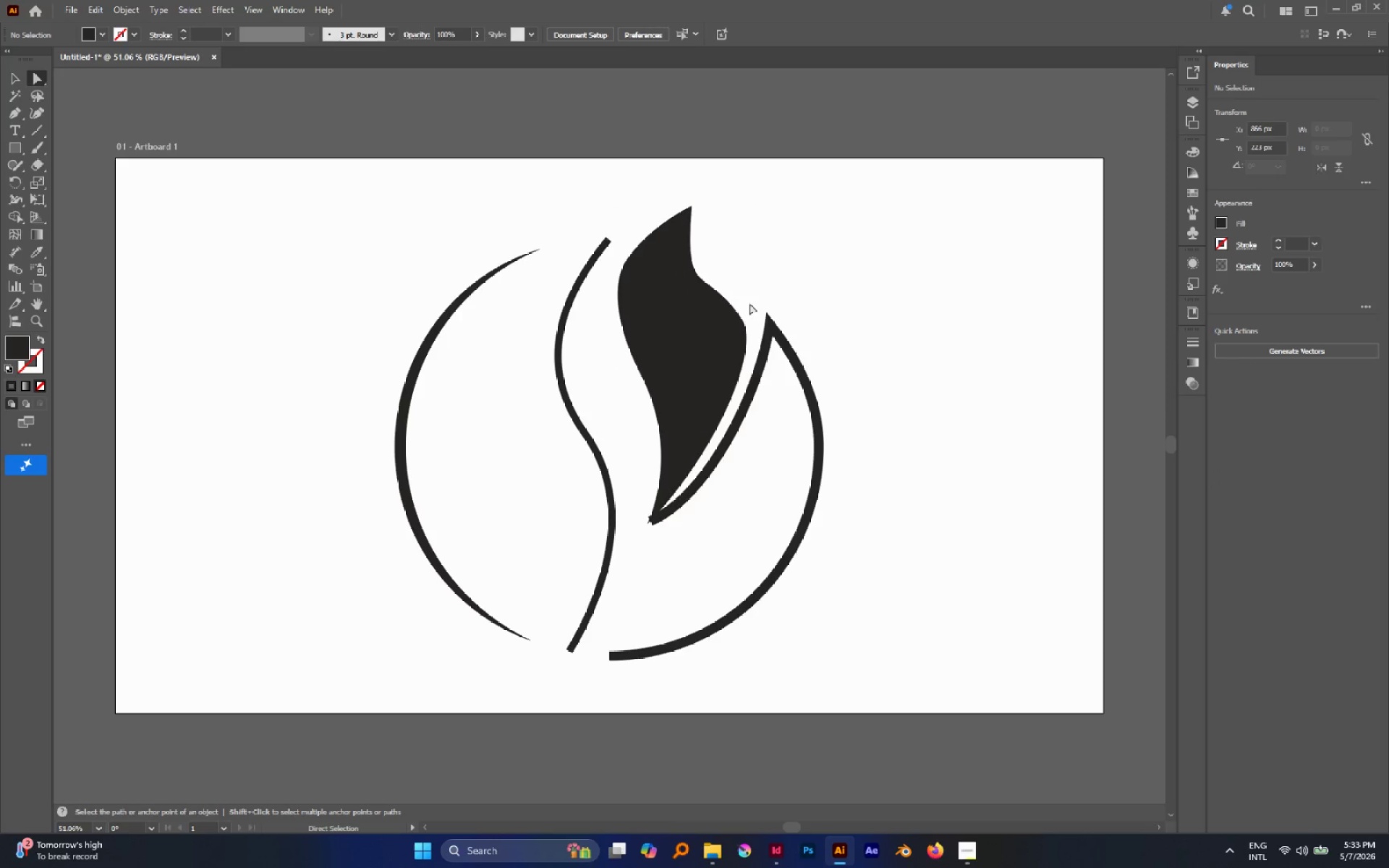 
left_click_drag(start_coordinate=[749, 303], to_coordinate=[736, 331])
 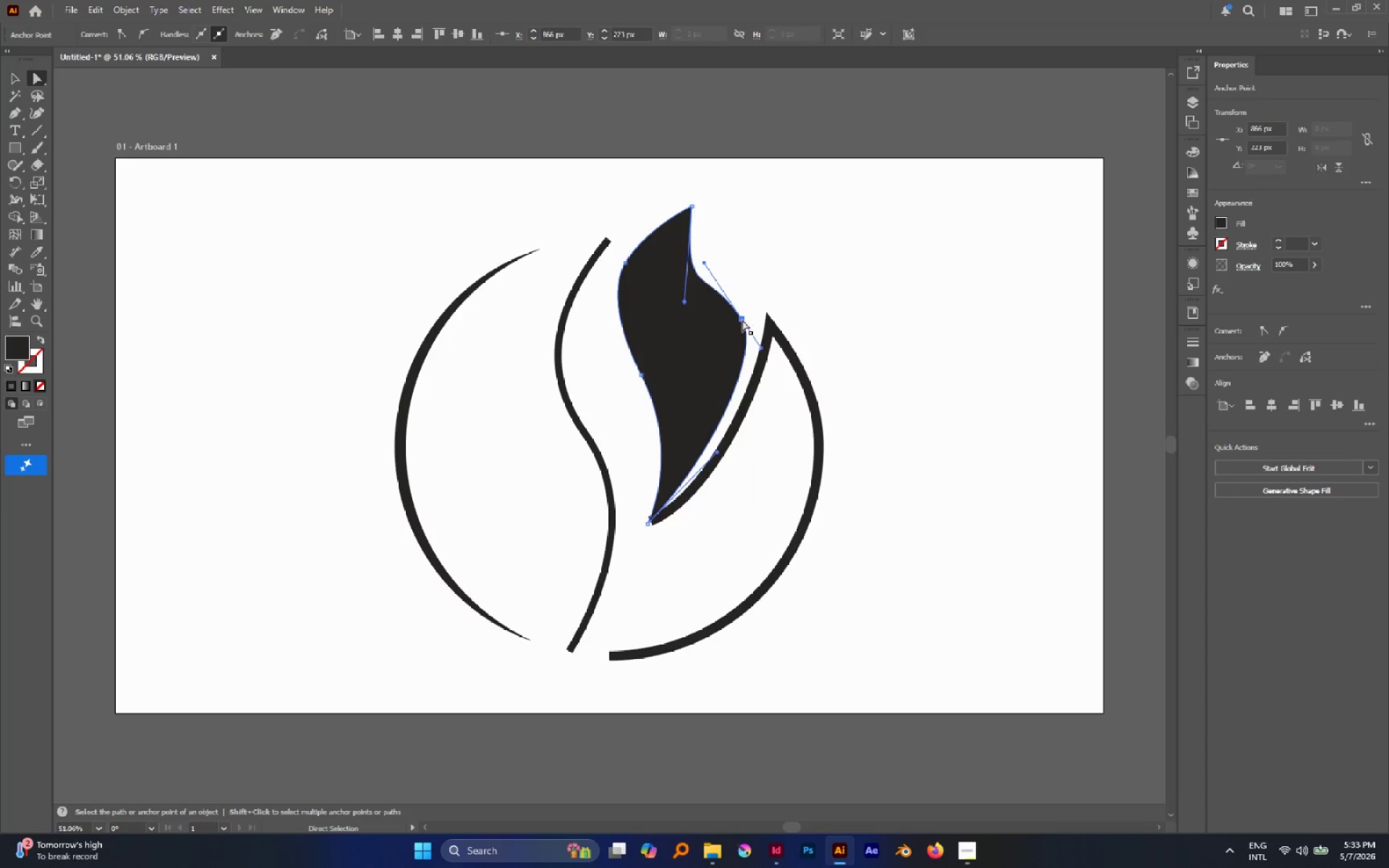 
left_click_drag(start_coordinate=[742, 320], to_coordinate=[727, 313])
 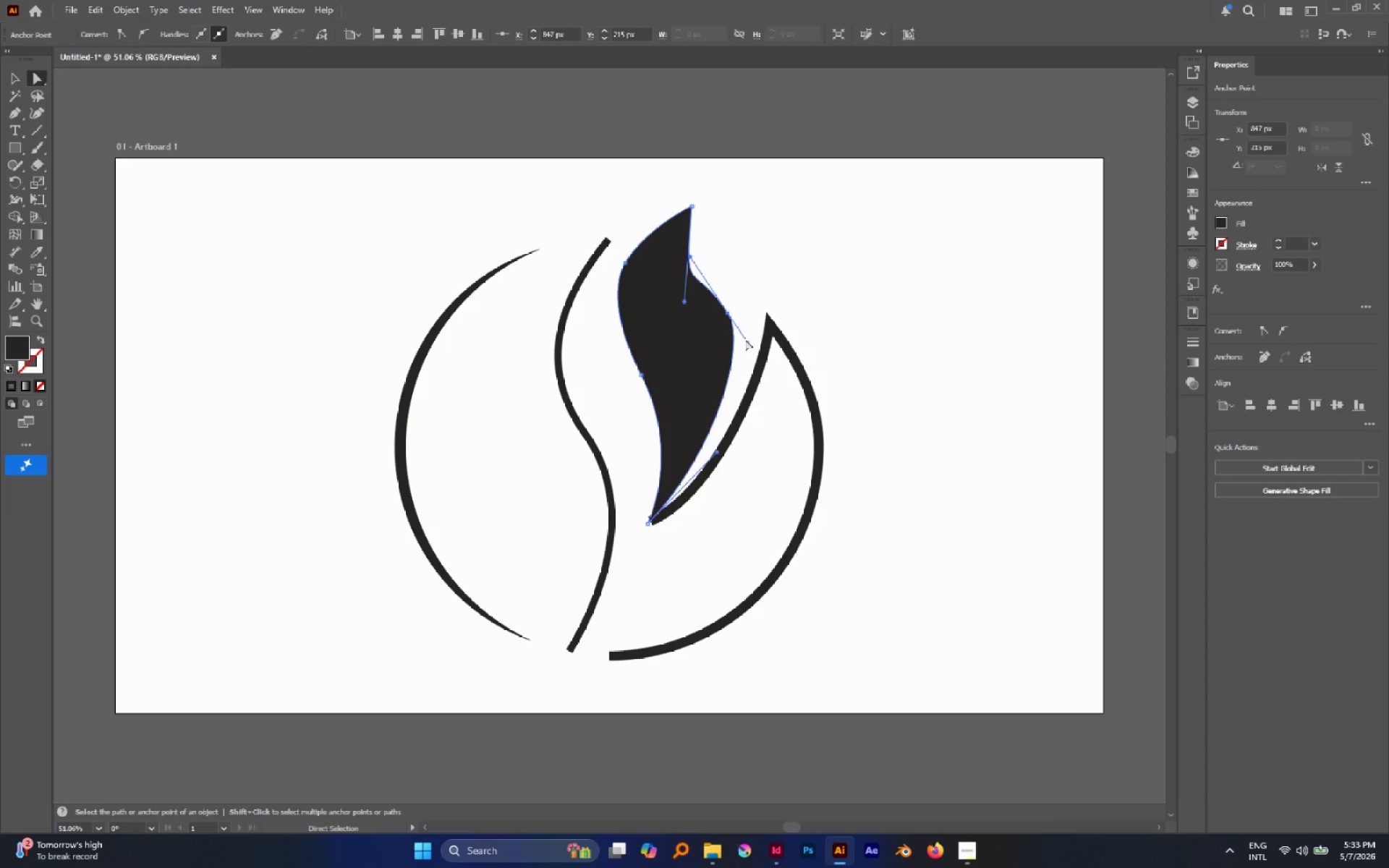 
left_click_drag(start_coordinate=[745, 341], to_coordinate=[750, 336])
 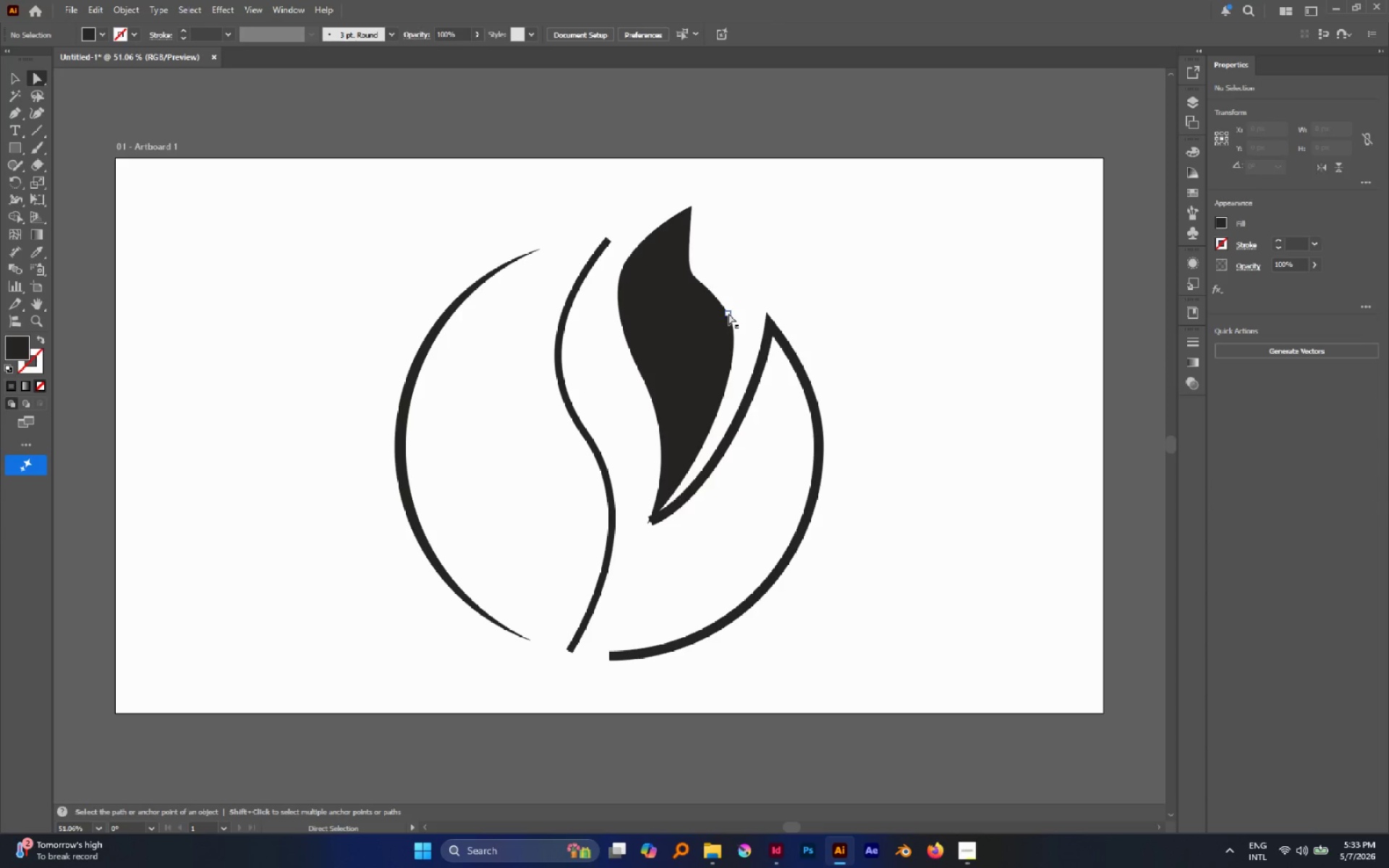 
left_click([729, 313])
 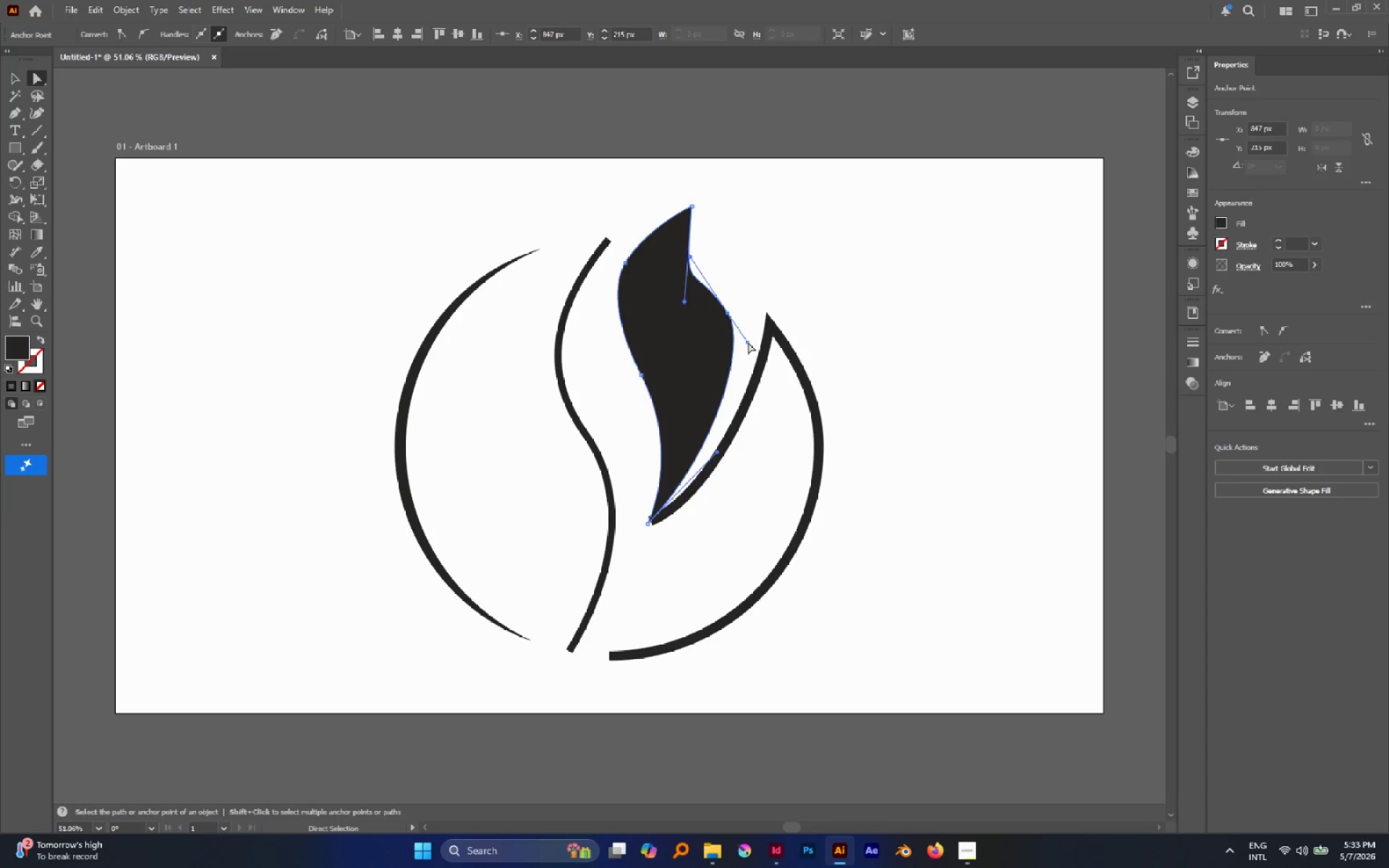 
left_click_drag(start_coordinate=[747, 342], to_coordinate=[769, 333])
 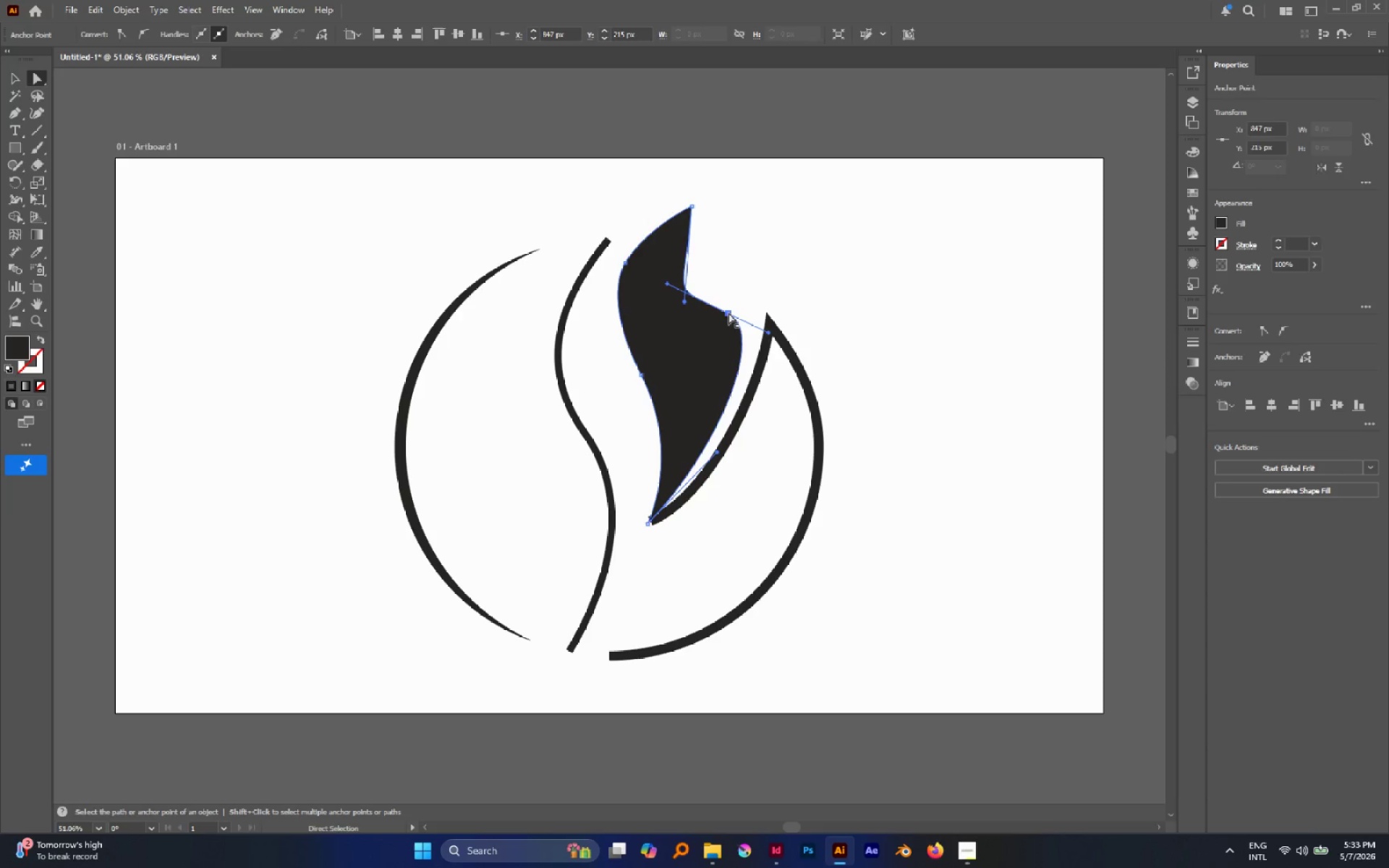 
left_click_drag(start_coordinate=[729, 312], to_coordinate=[731, 306])
 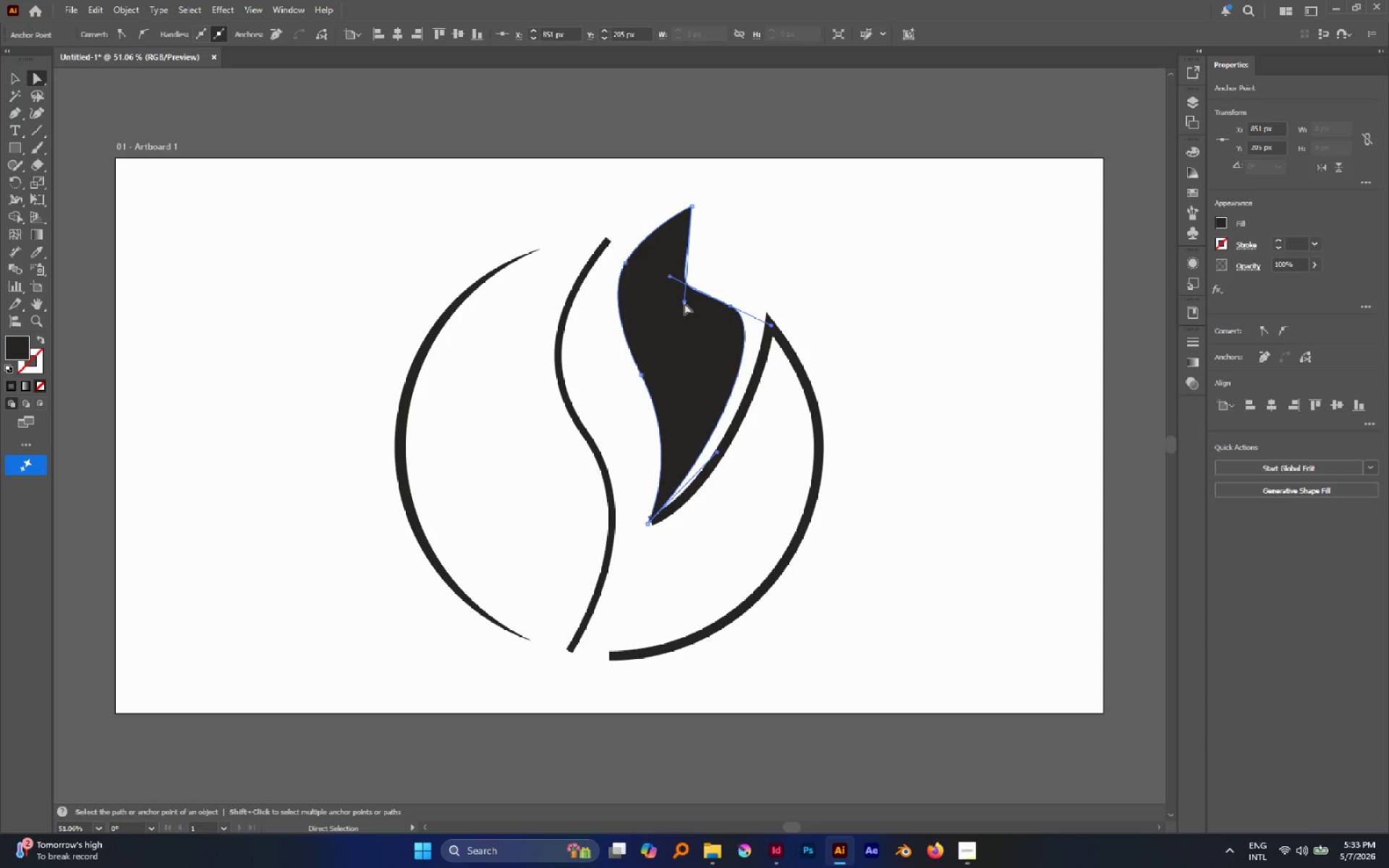 
left_click_drag(start_coordinate=[684, 303], to_coordinate=[687, 246])
 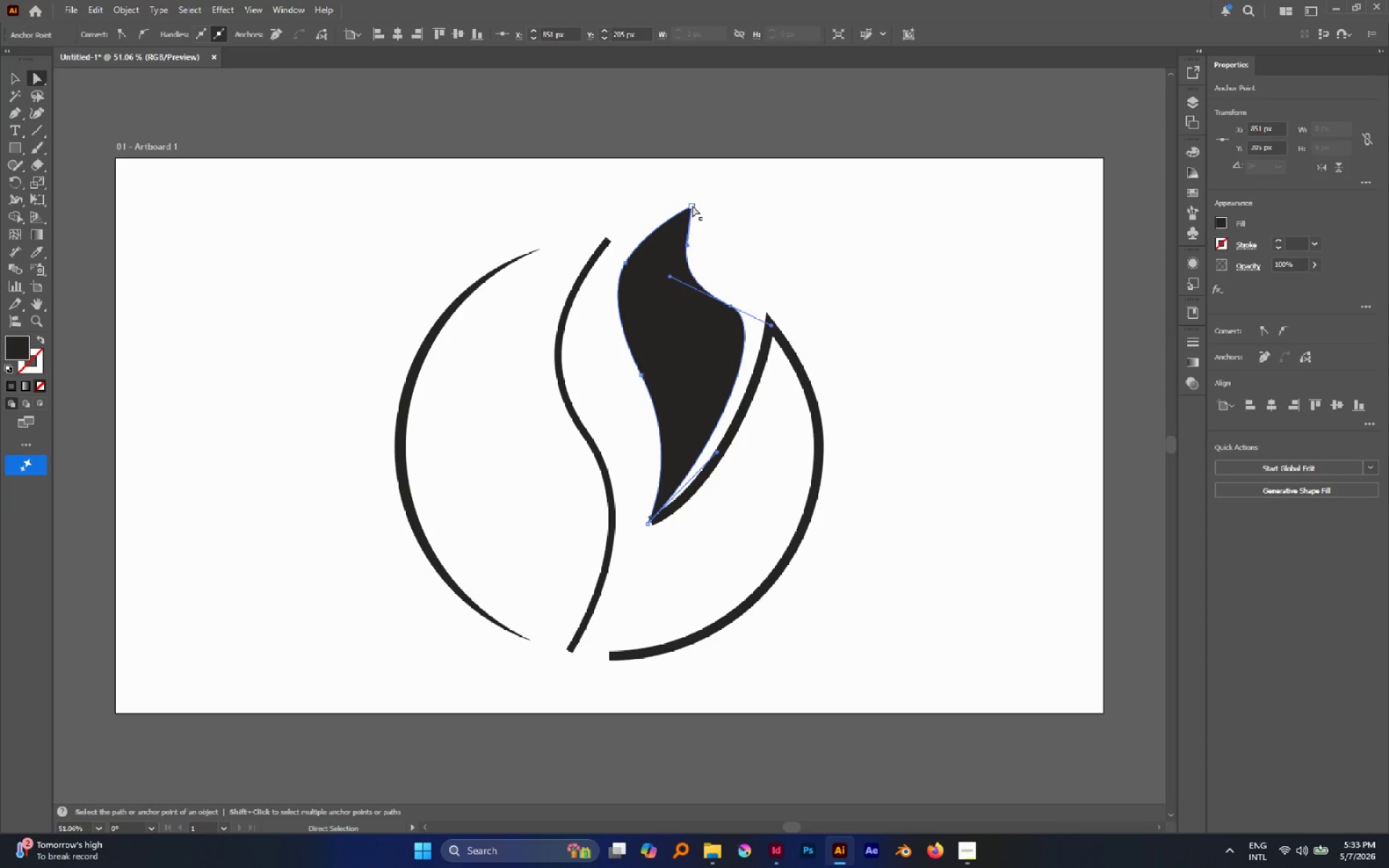 
left_click_drag(start_coordinate=[693, 205], to_coordinate=[718, 179])
 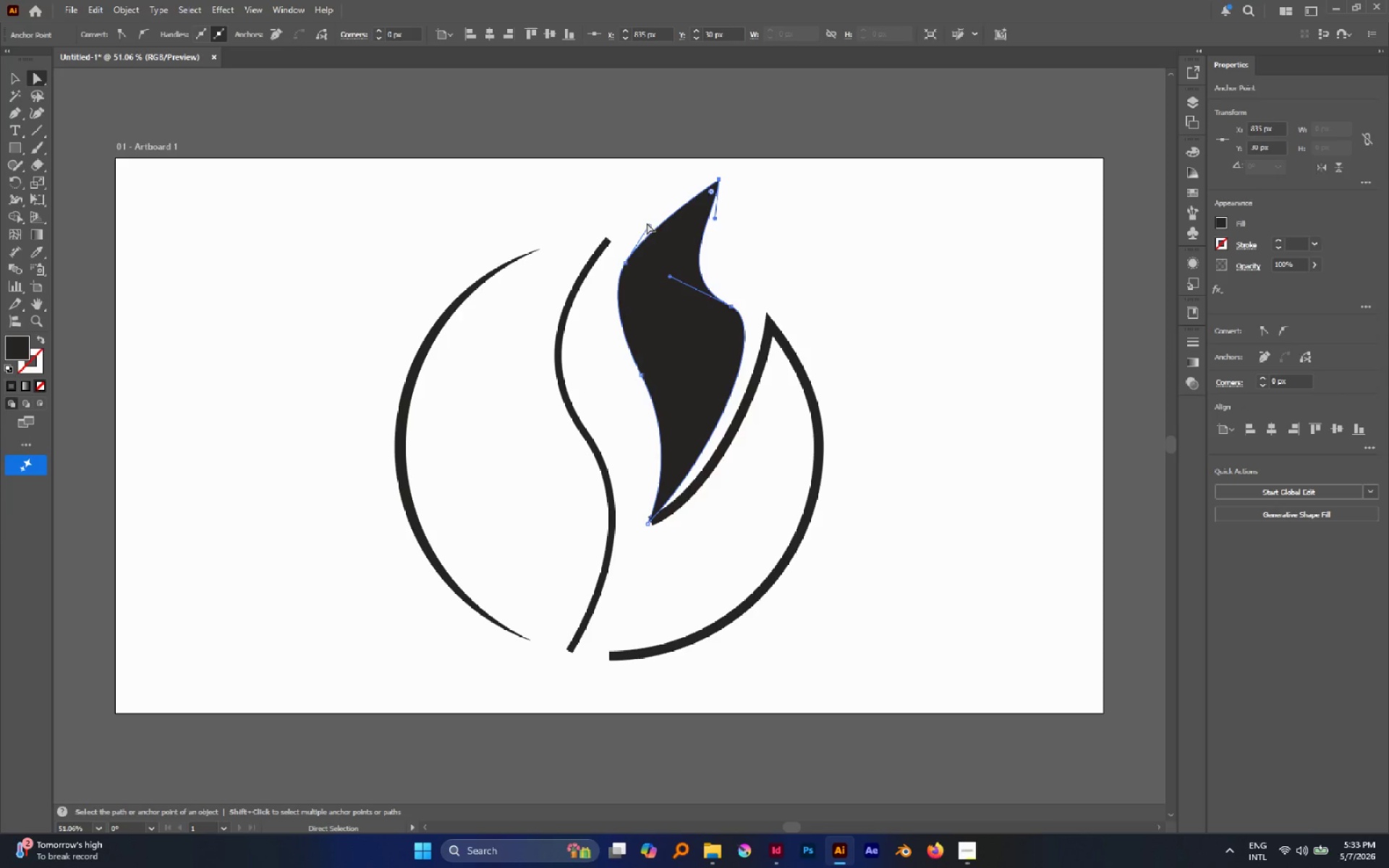 
left_click_drag(start_coordinate=[647, 224], to_coordinate=[636, 197])
 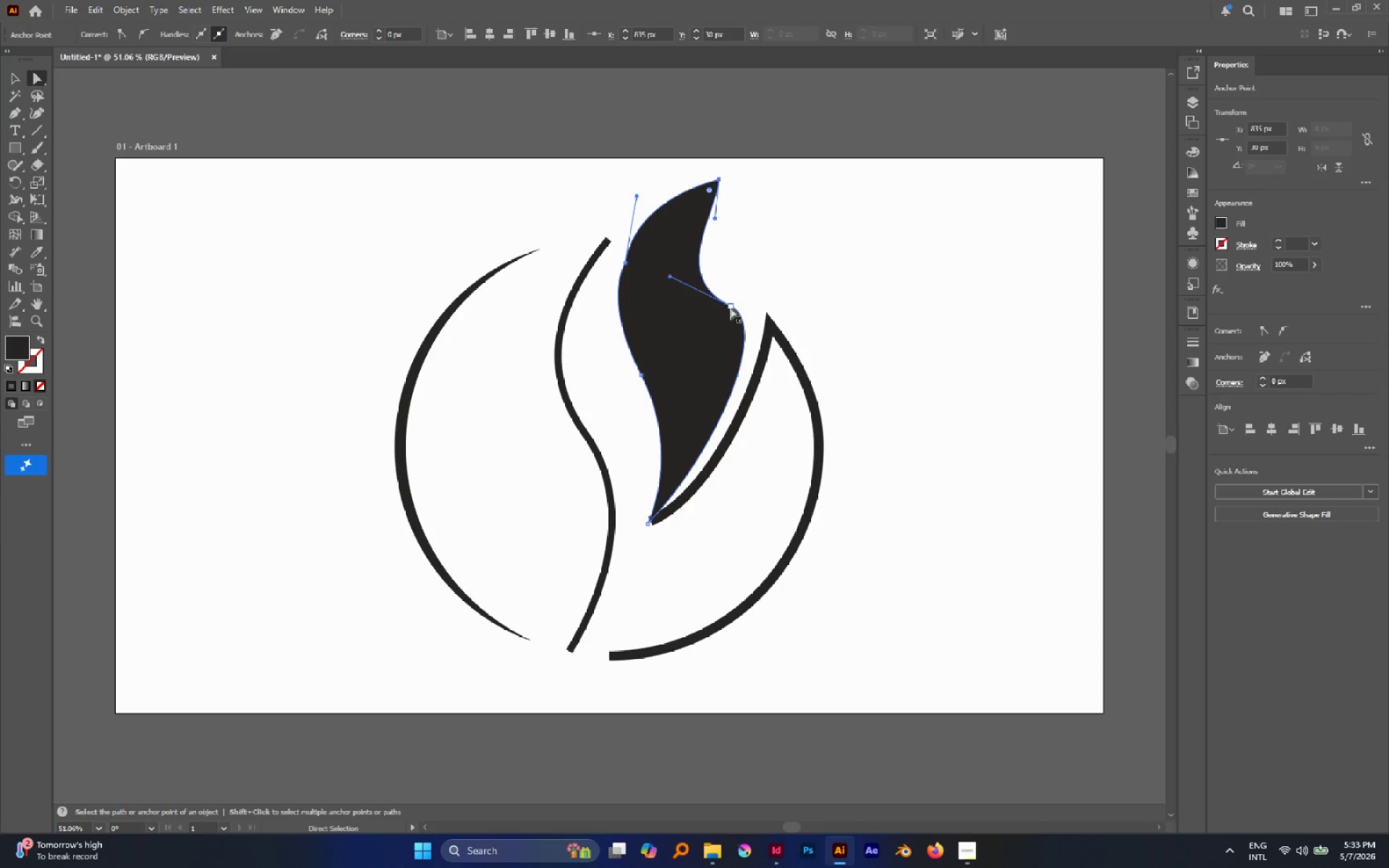 
left_click([731, 307])
 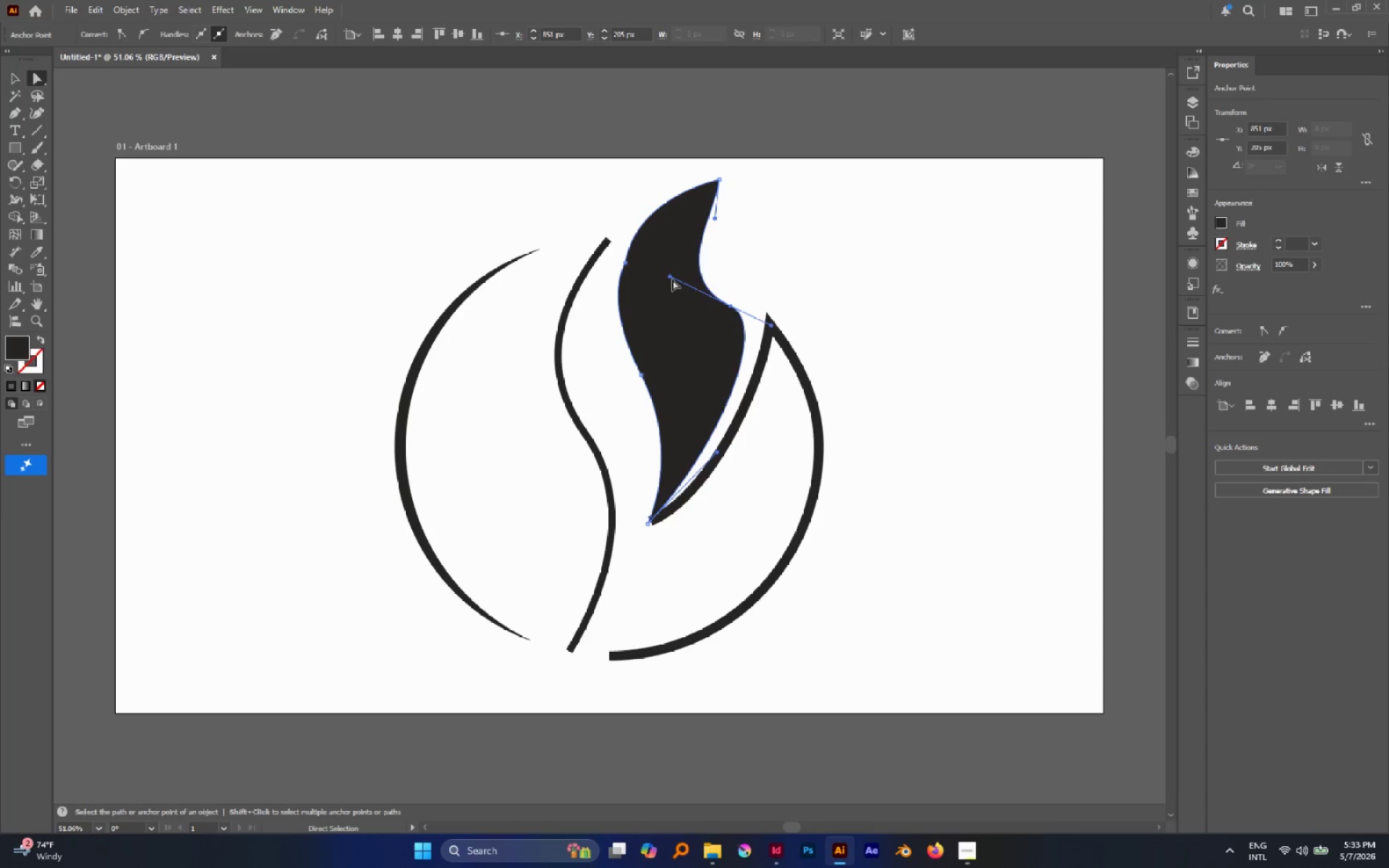 
left_click_drag(start_coordinate=[671, 278], to_coordinate=[671, 256])
 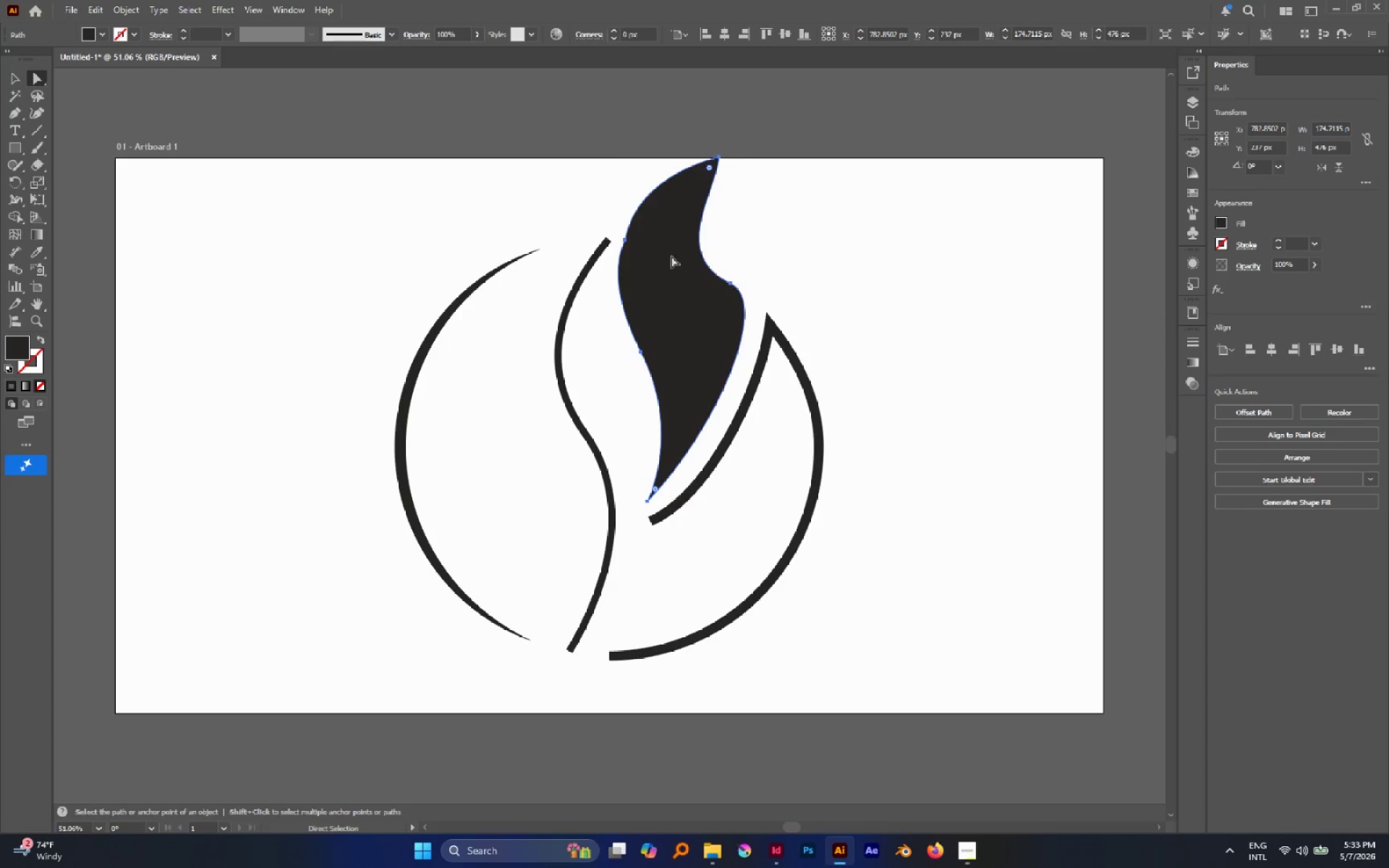 
key(Control+ControlLeft)
 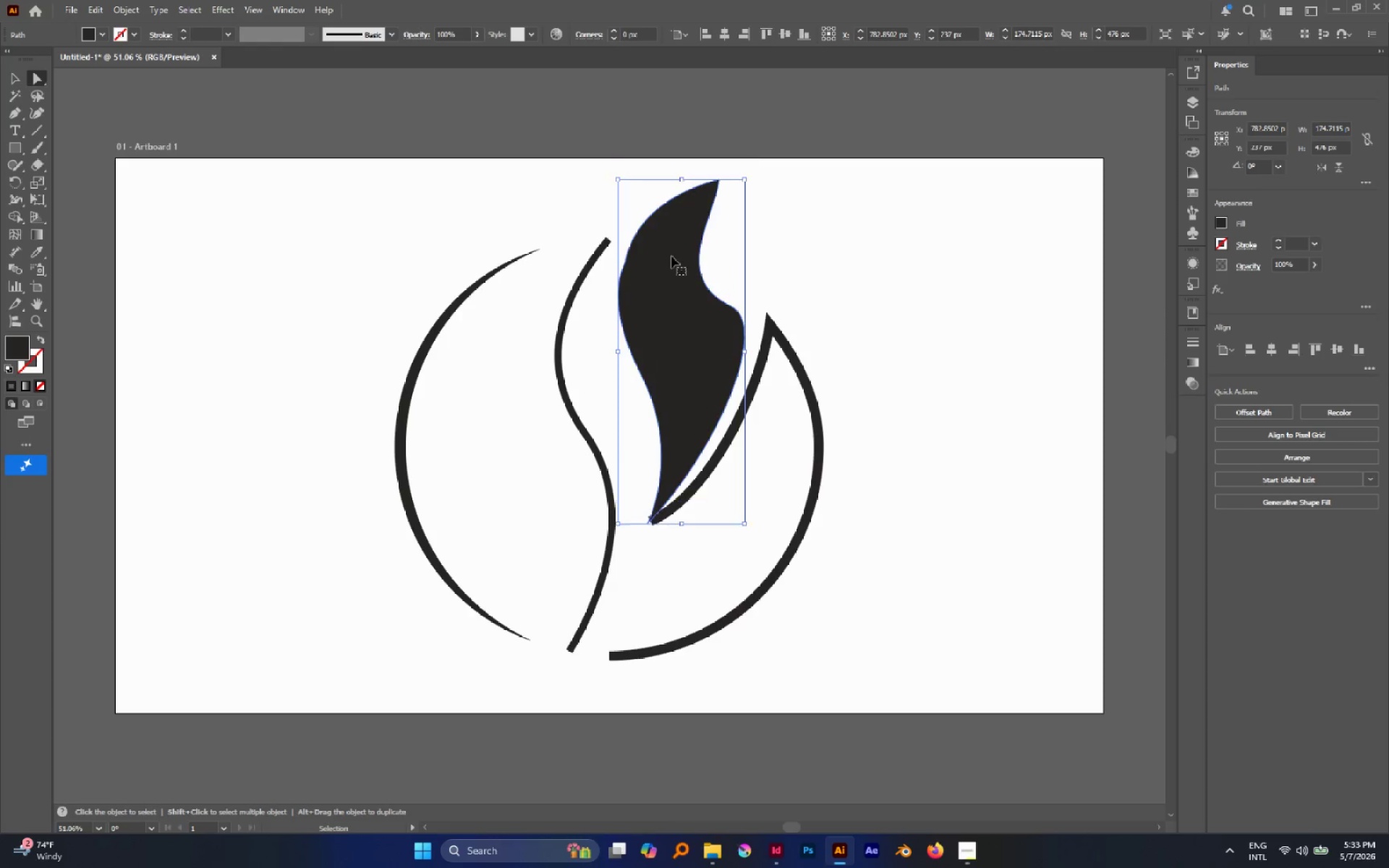 
key(Control+Z)
 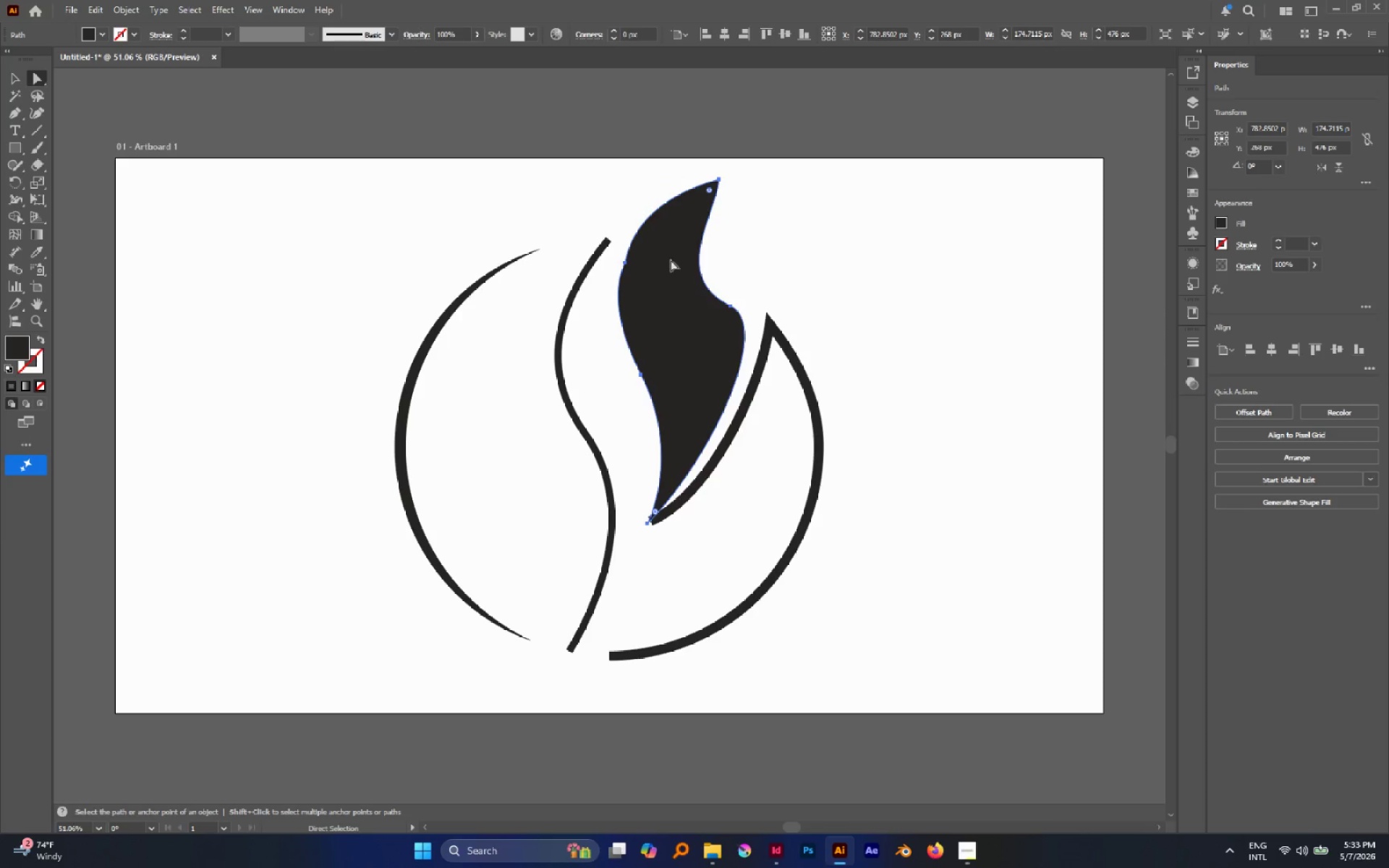 
key(A)
 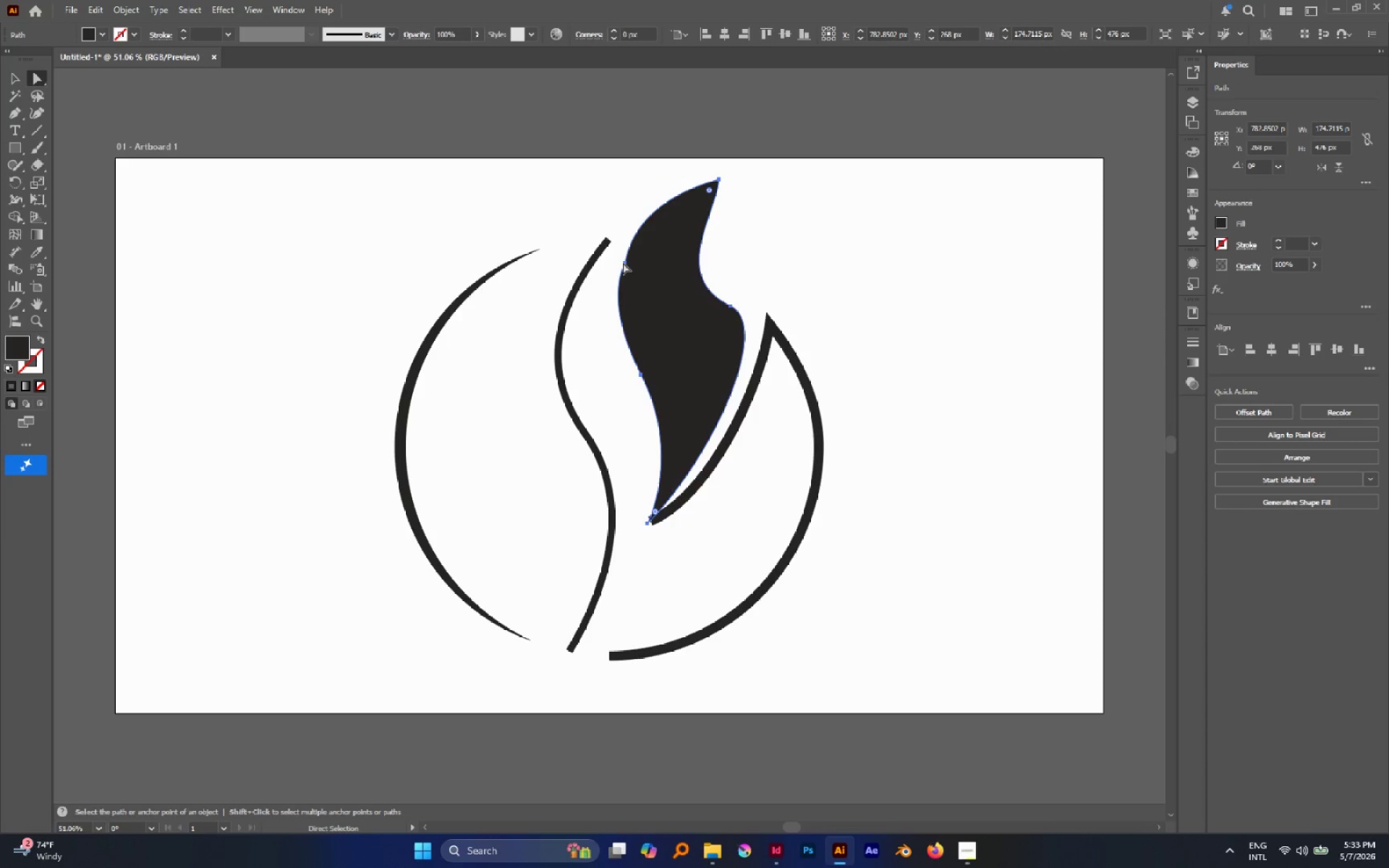 
left_click([624, 262])
 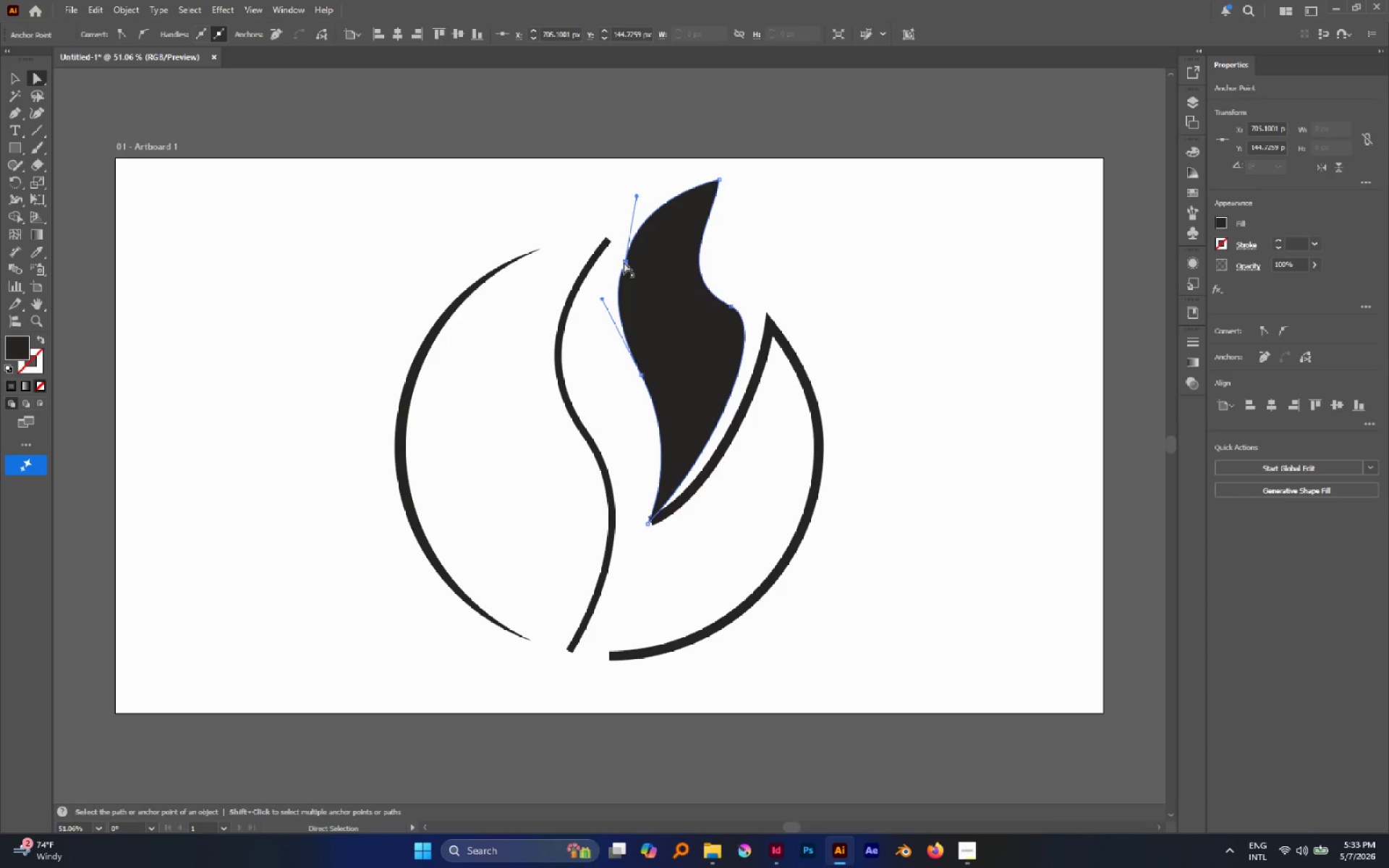 
key(P)
 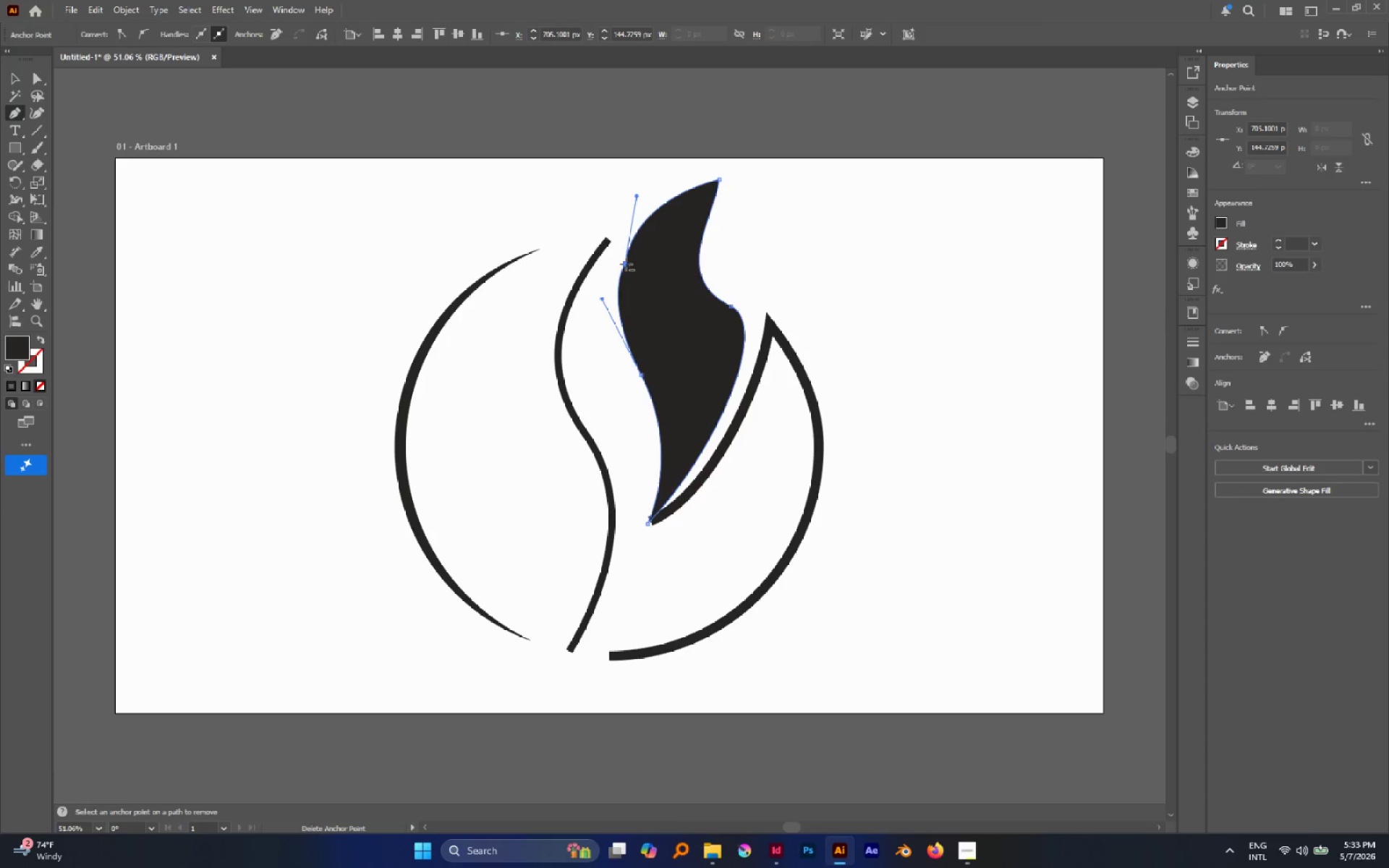 
hold_key(key=AltLeft, duration=2.19)
left_click_drag(start_coordinate=[626, 264], to_coordinate=[636, 194])
 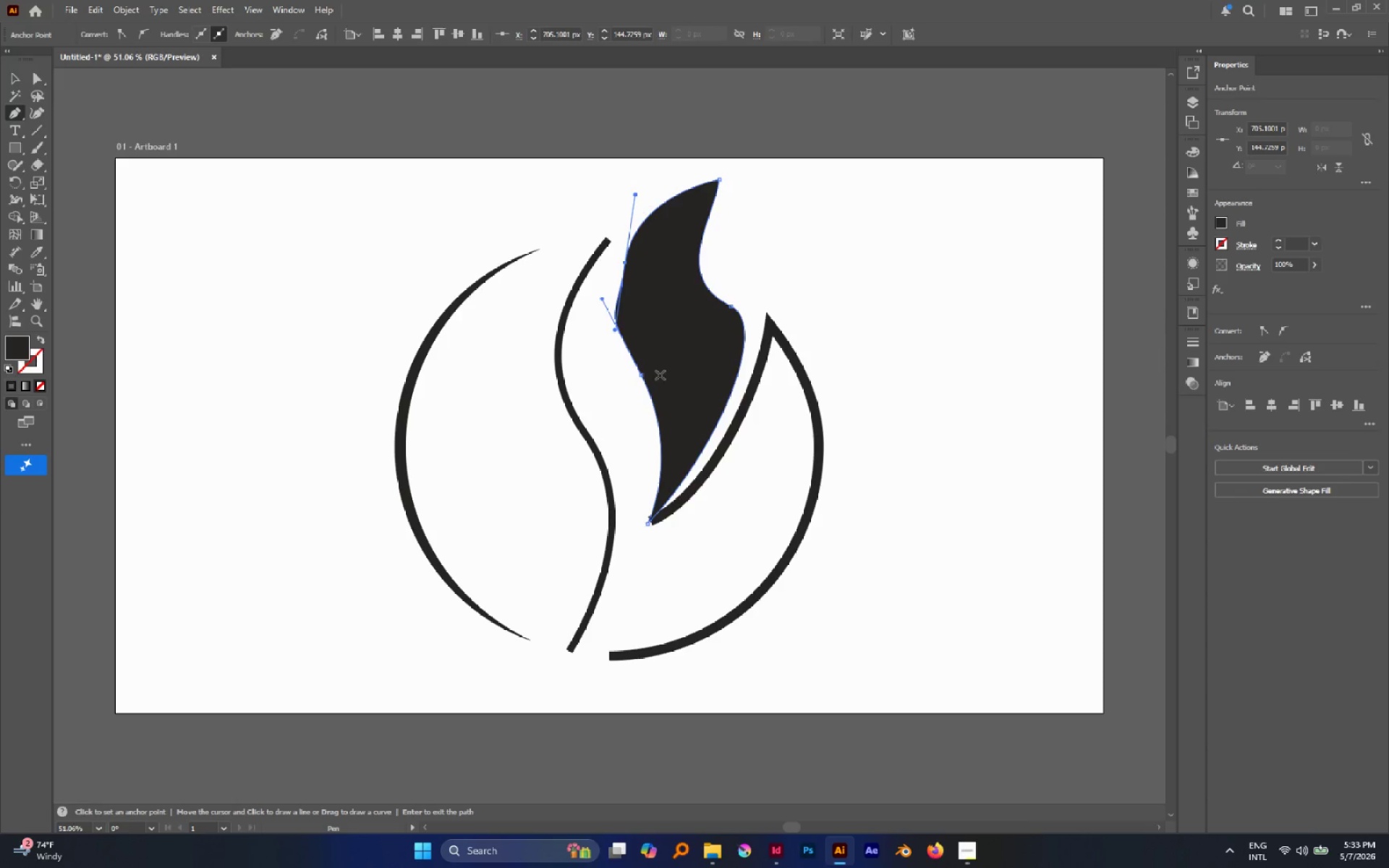 
key(A)
 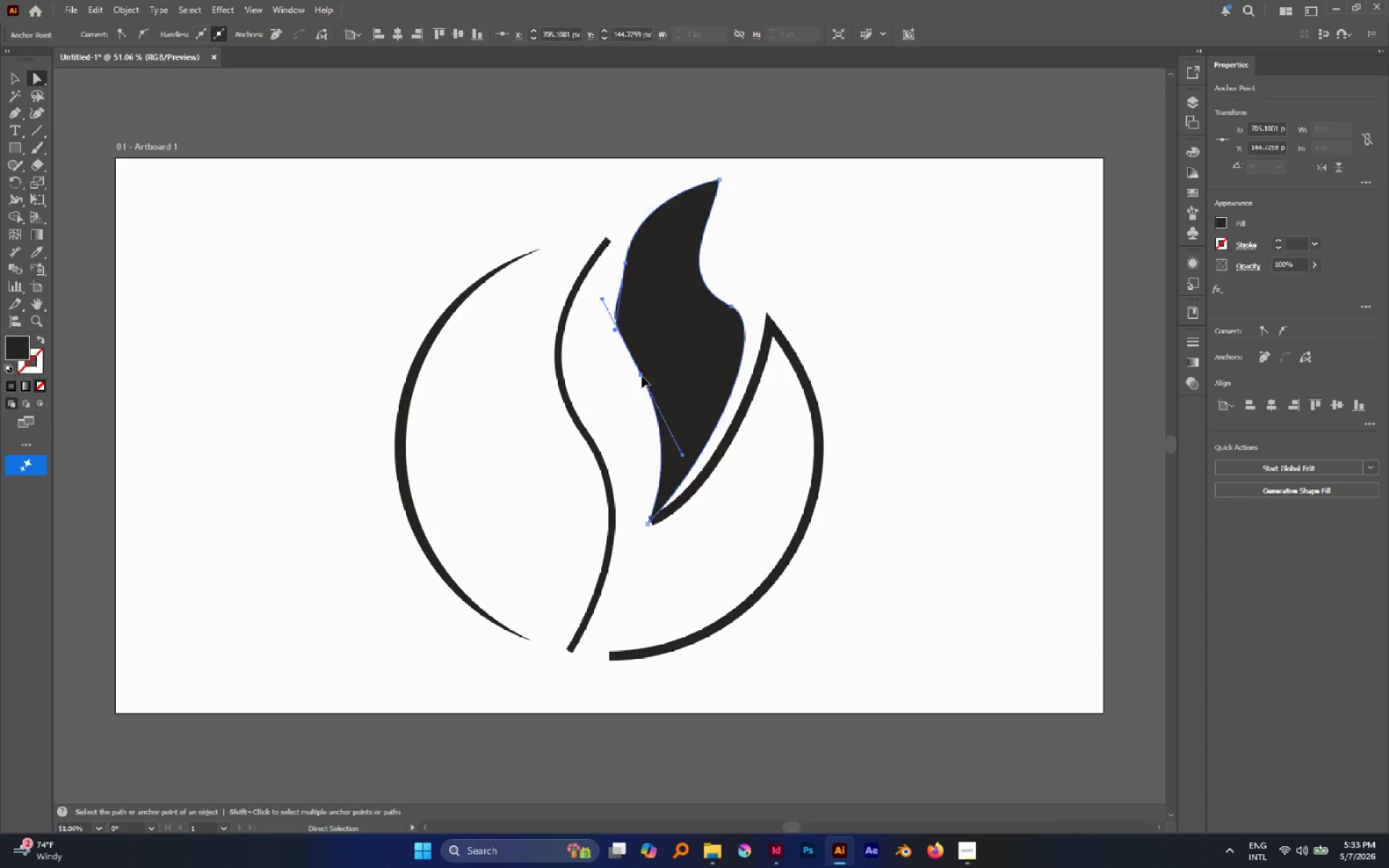 
left_click([642, 376])
 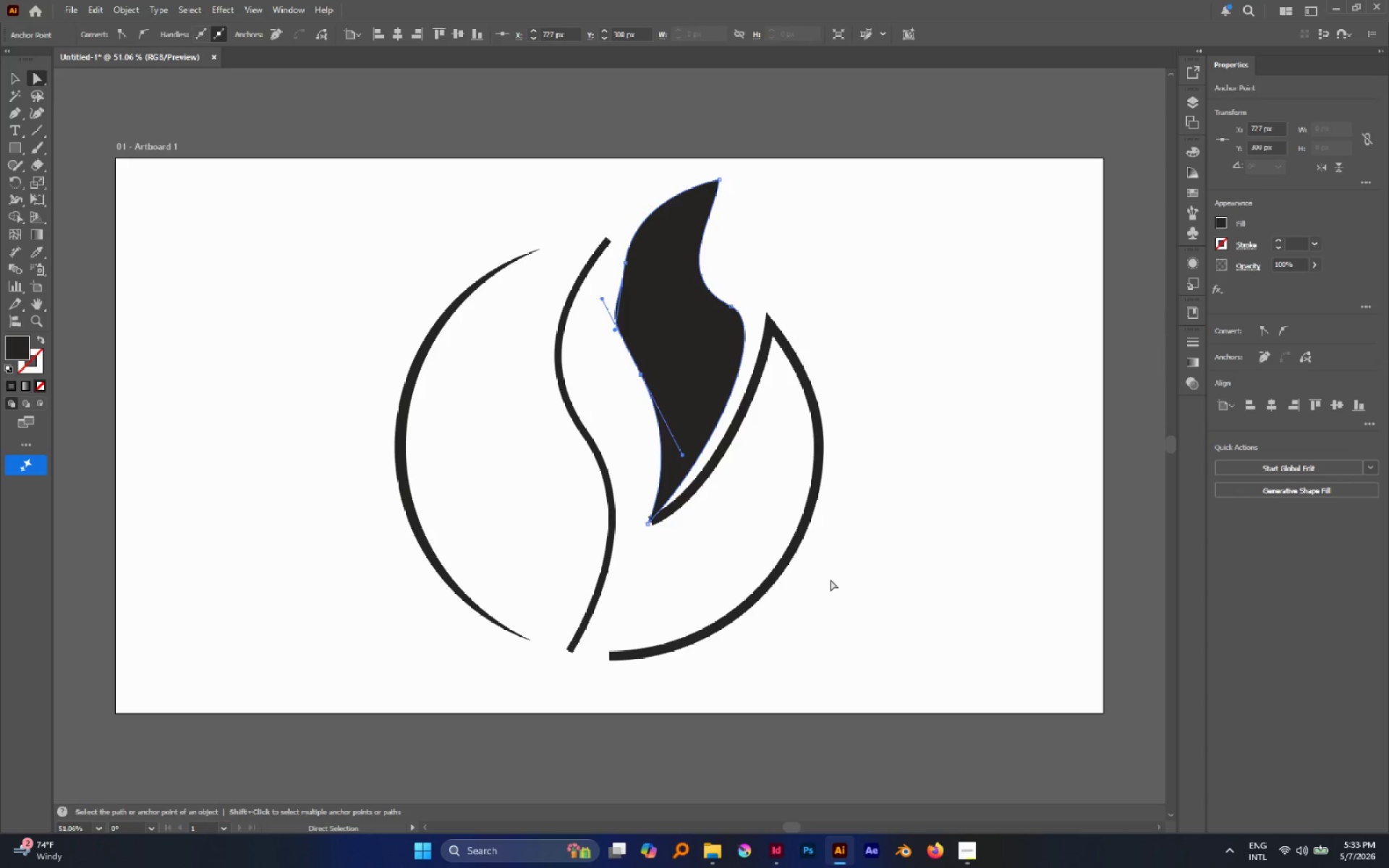 
type(sa)
 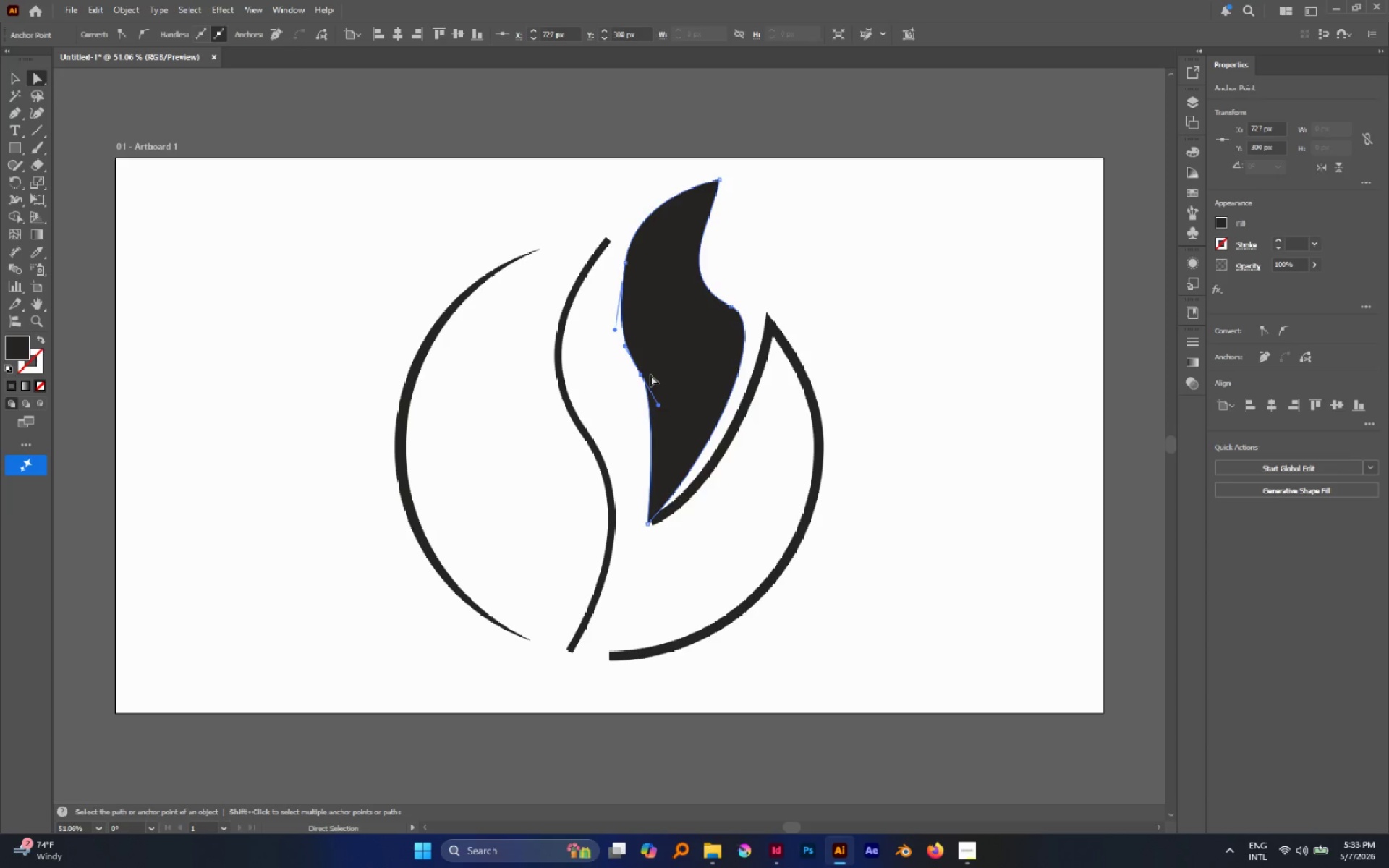 
left_click_drag(start_coordinate=[831, 579], to_coordinate=[722, 452])
 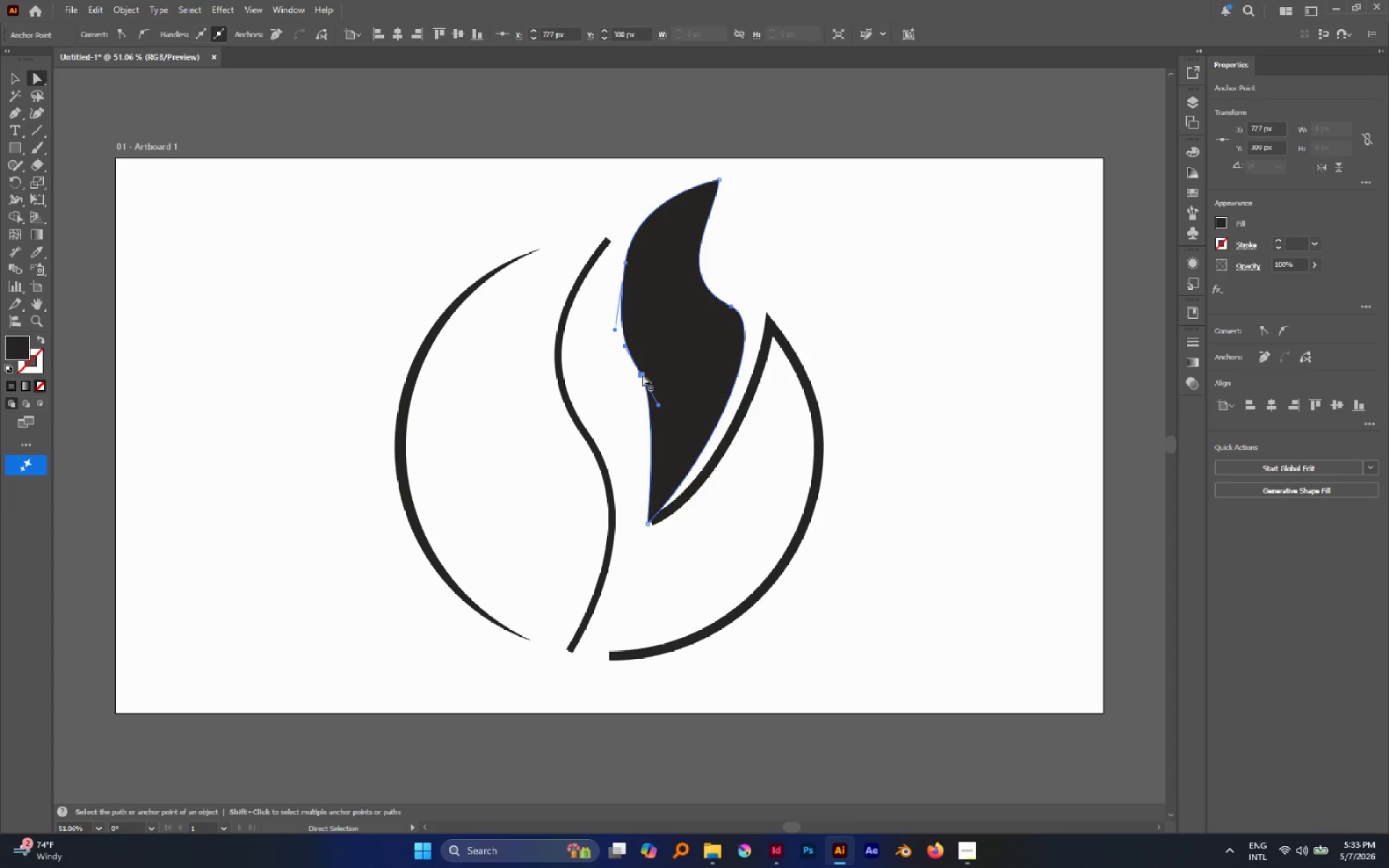 
left_click_drag(start_coordinate=[642, 375], to_coordinate=[667, 368])
 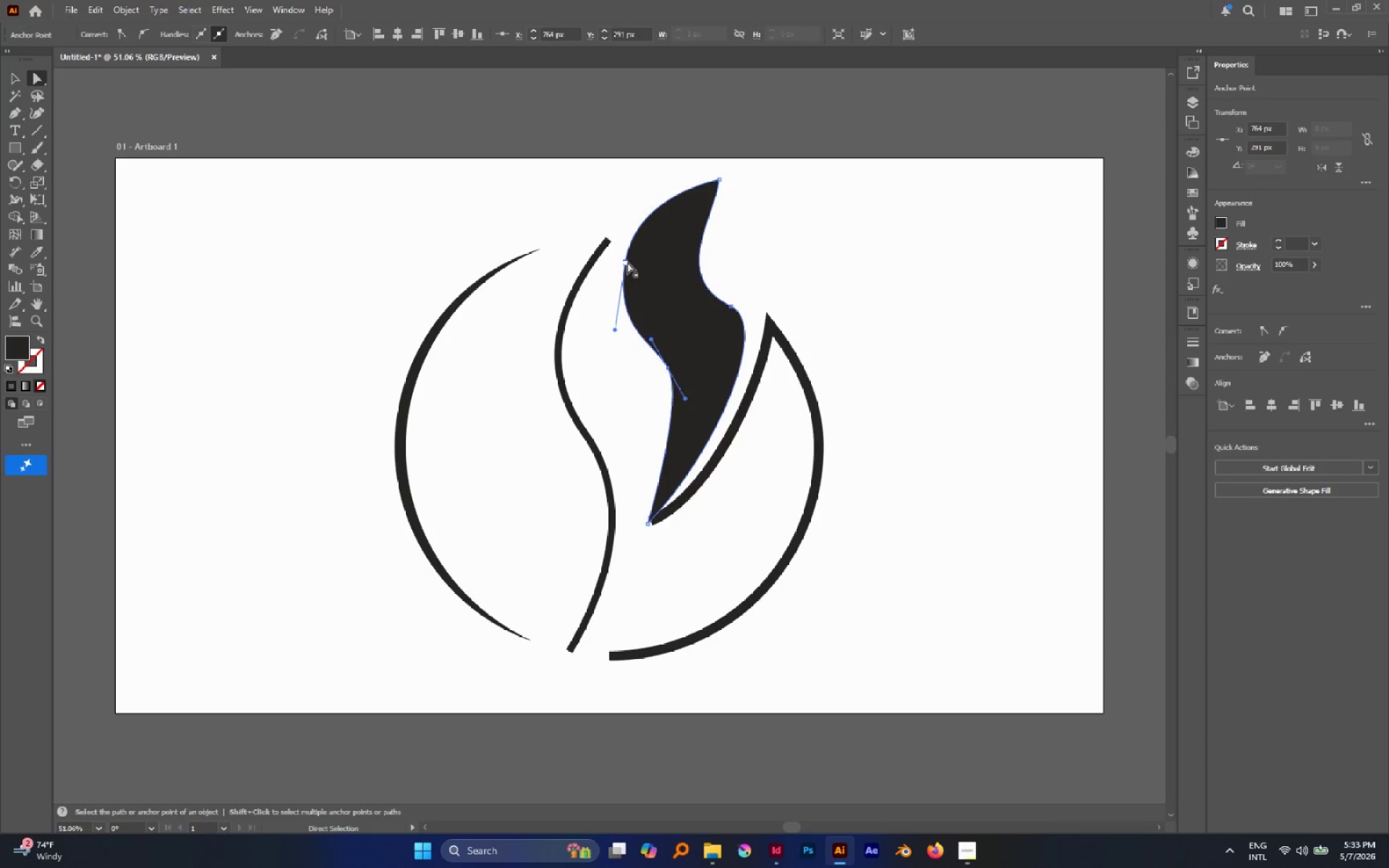 
left_click([627, 262])
 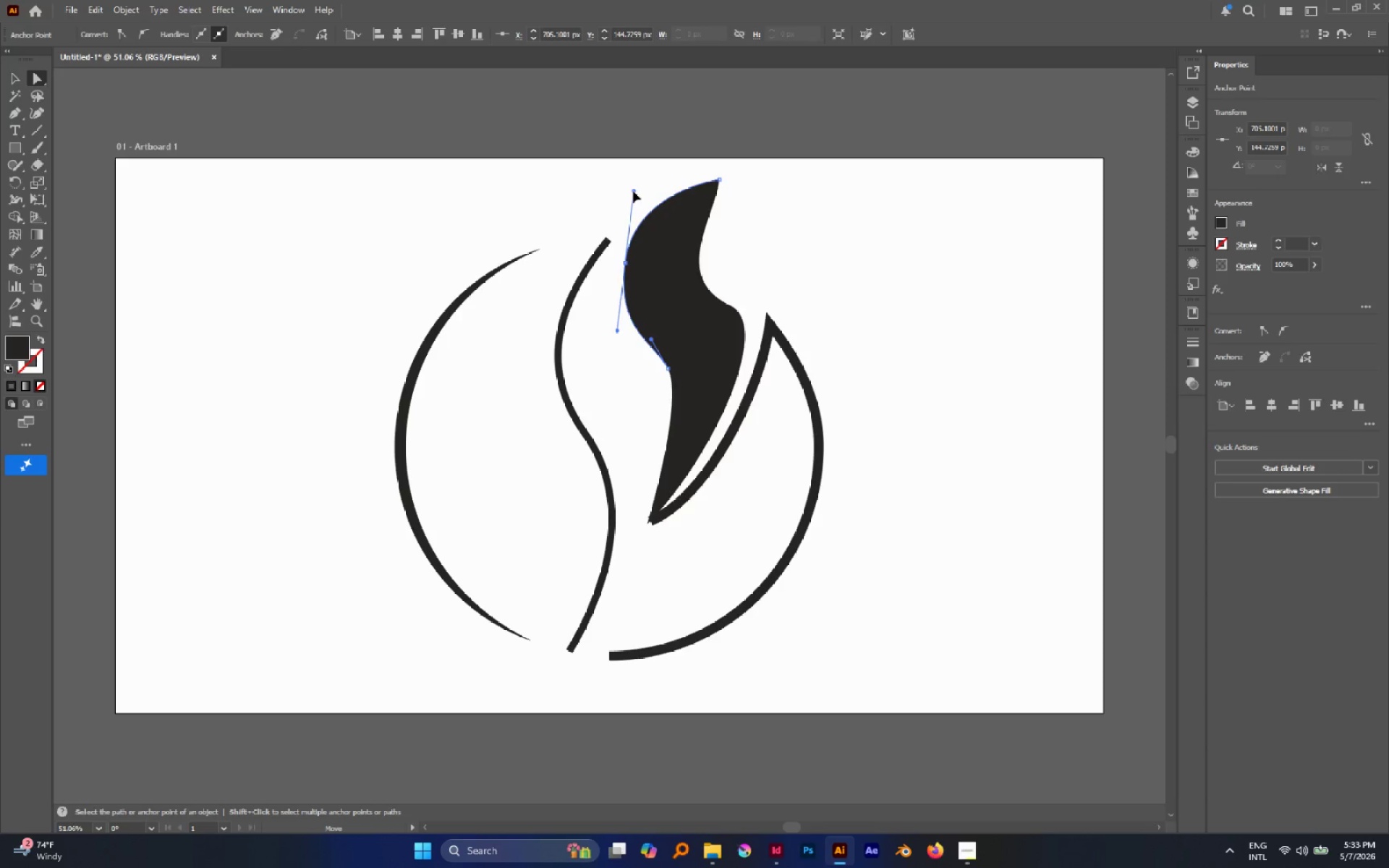 
wait(5.97)
 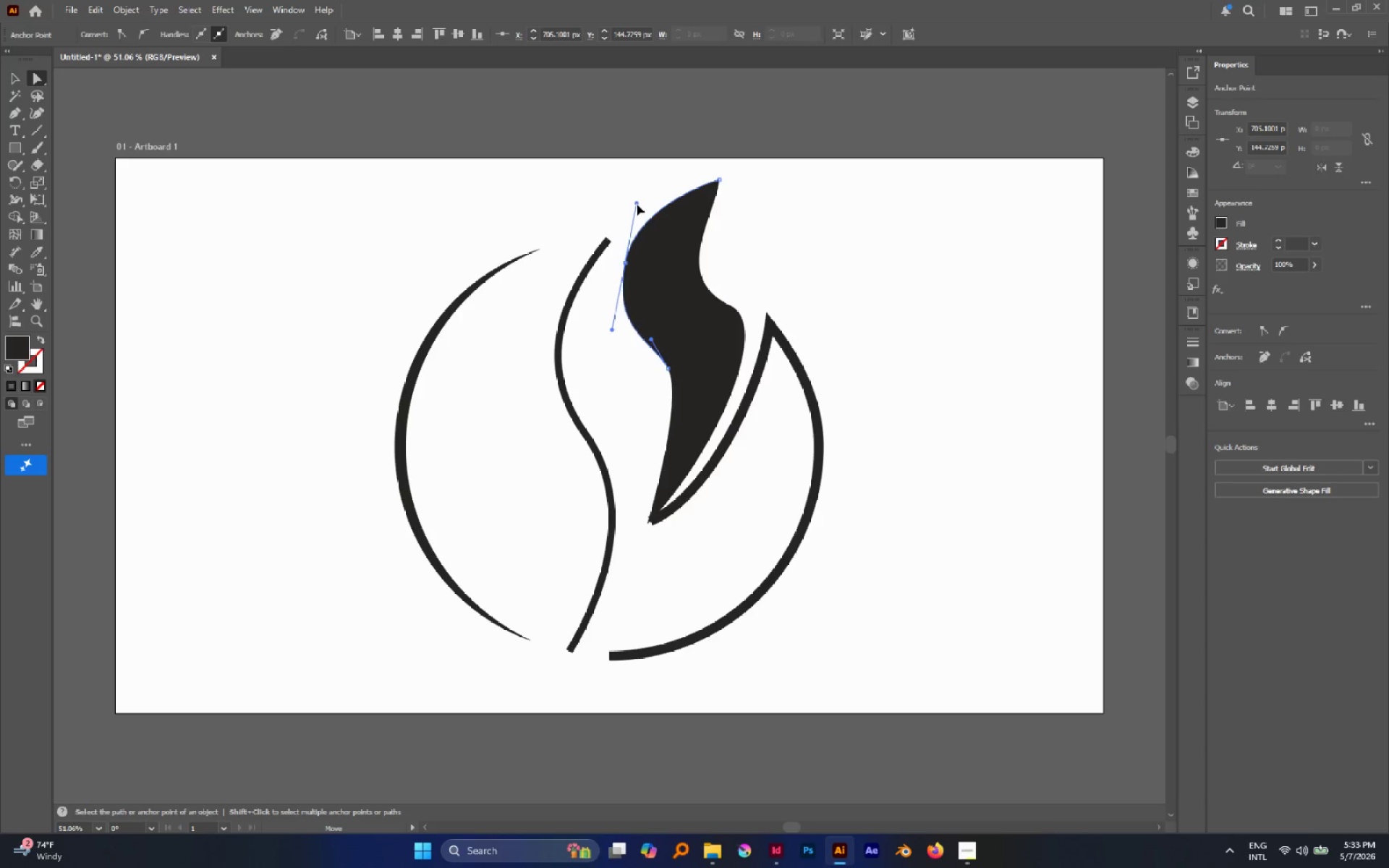 
left_click_drag(start_coordinate=[669, 370], to_coordinate=[655, 403])
 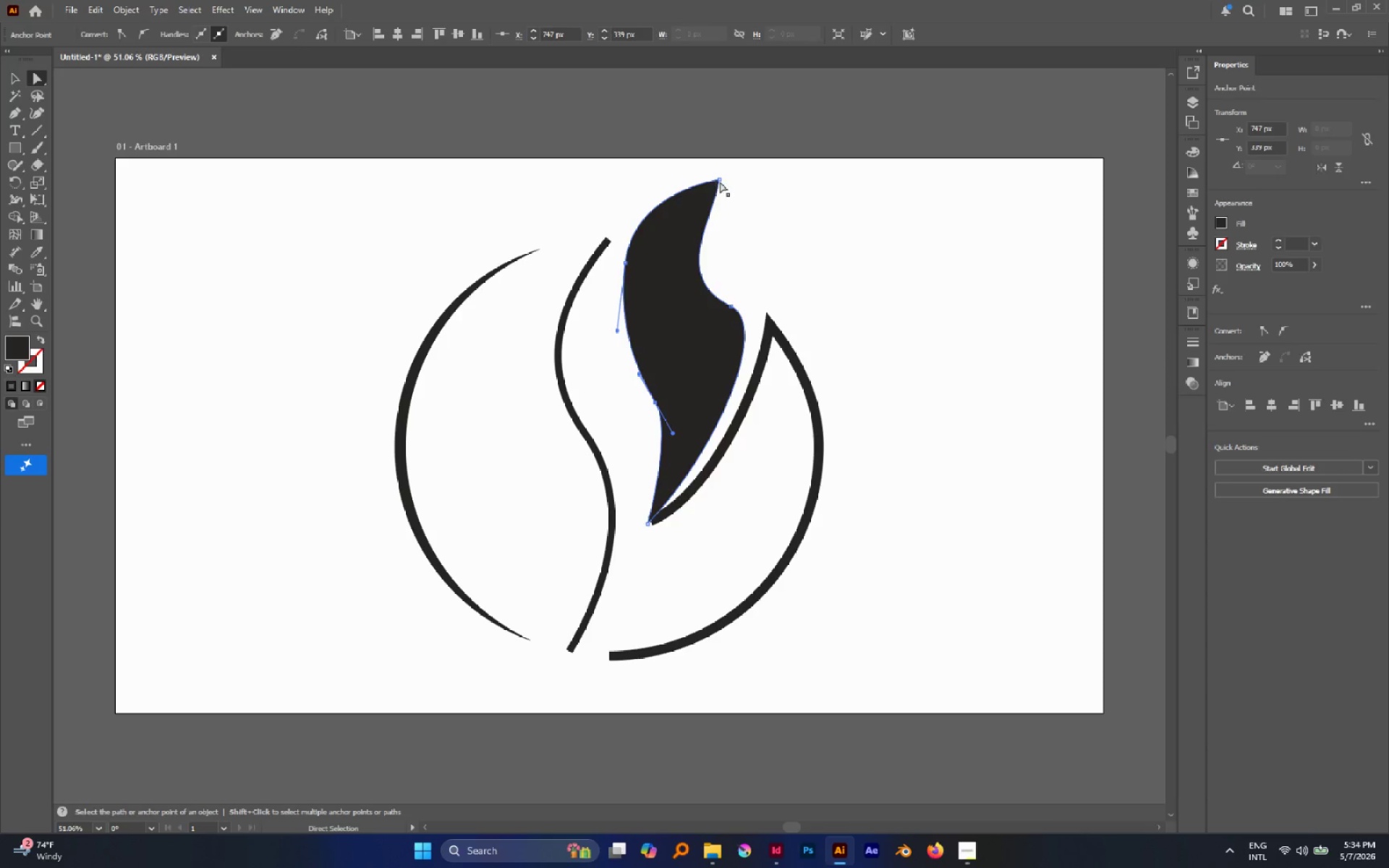 
left_click([720, 182])
 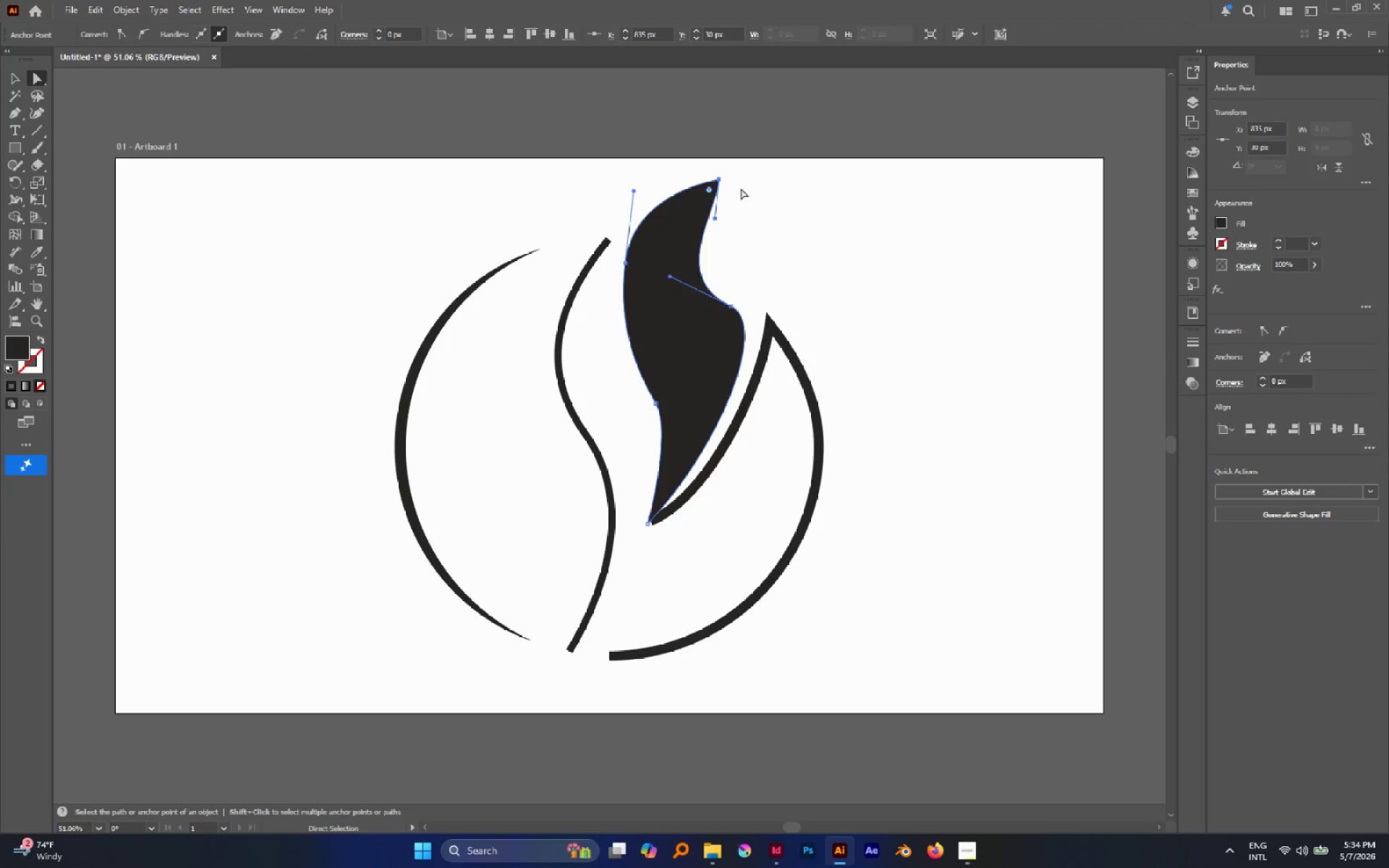 
wait(9.81)
 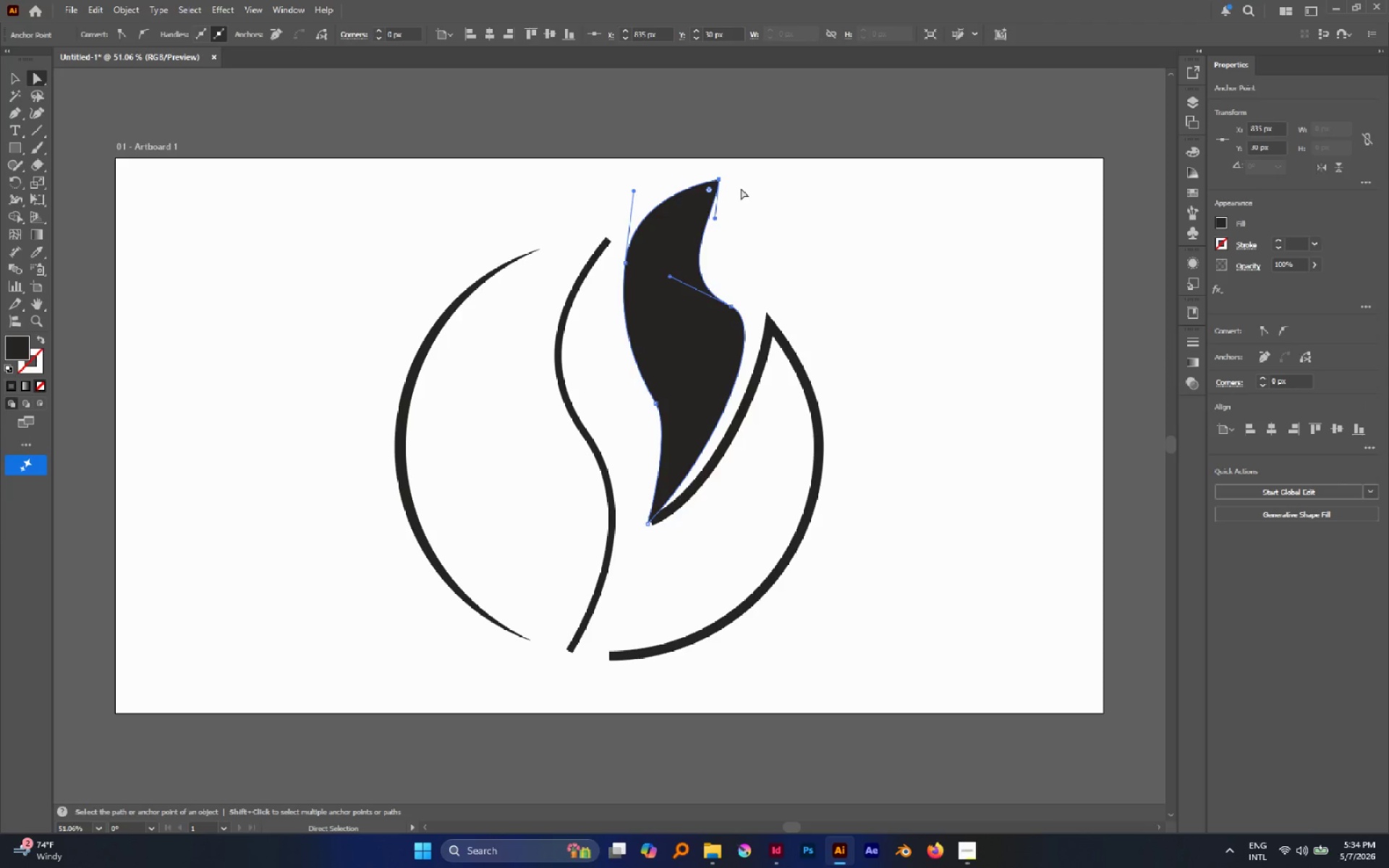 
left_click_drag(start_coordinate=[714, 217], to_coordinate=[679, 235])
 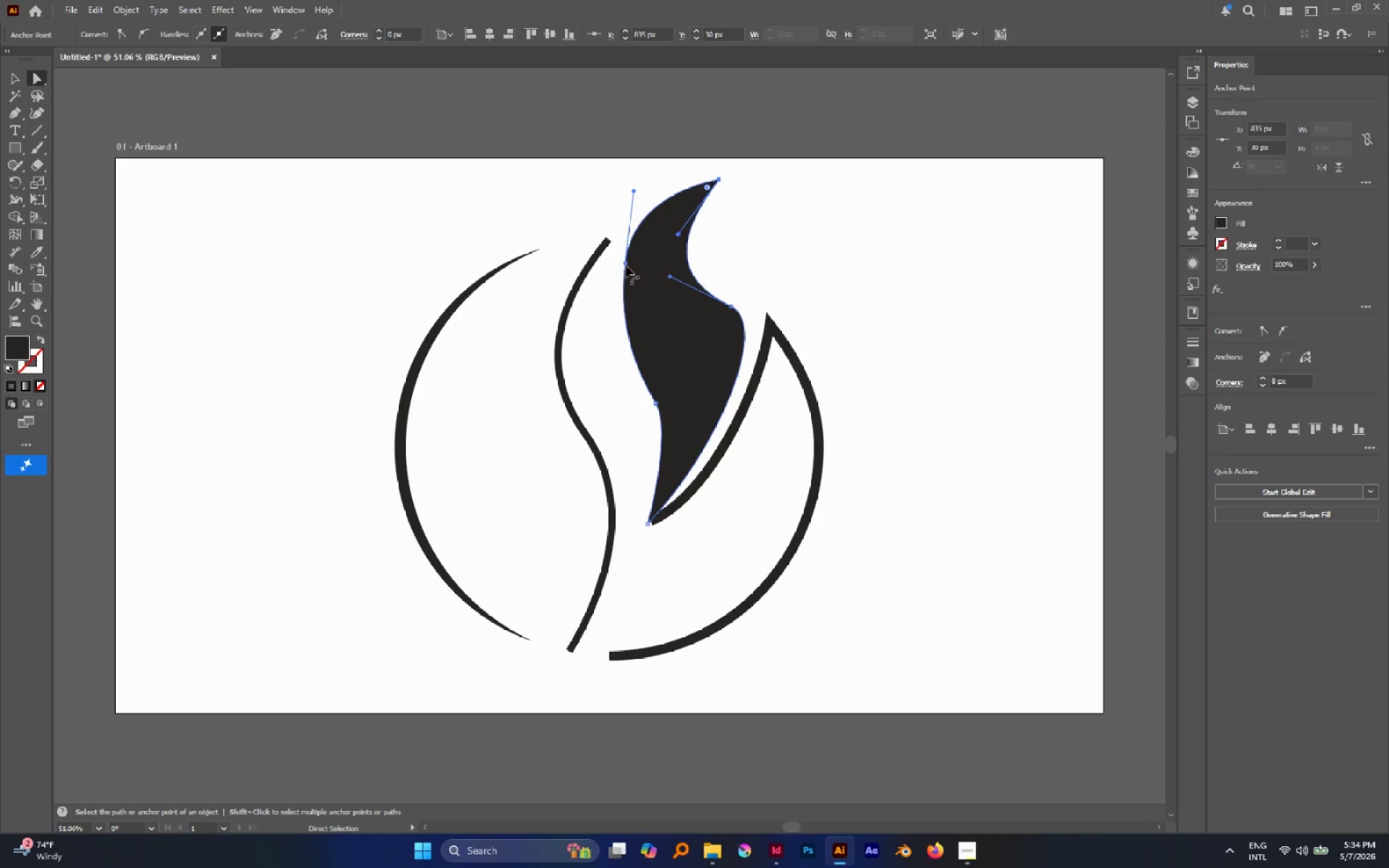 
left_click([624, 264])
 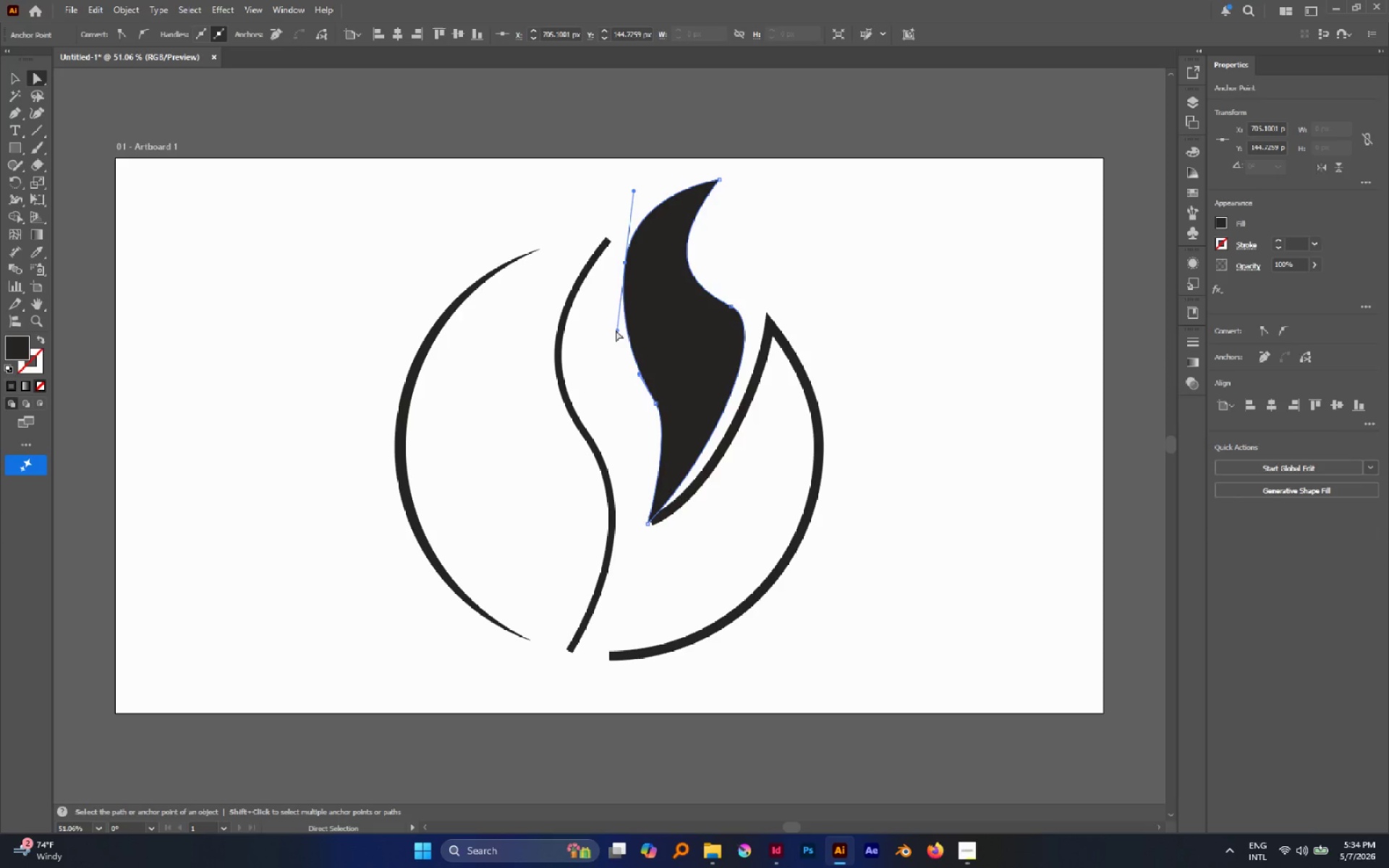 
left_click_drag(start_coordinate=[618, 330], to_coordinate=[598, 332])
 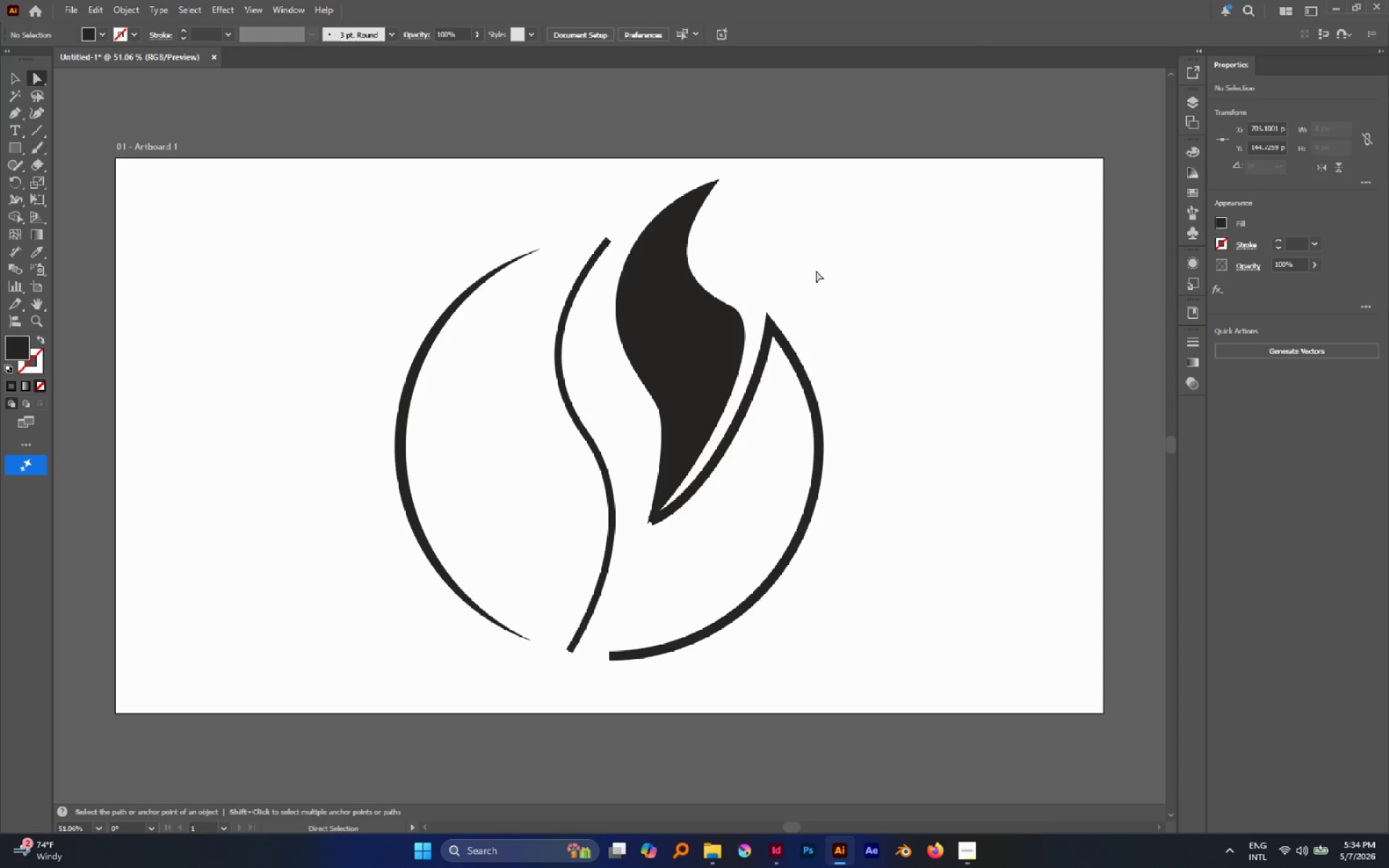 
hold_key(key=AltLeft, duration=0.66)
scroll: coordinate [813, 273], scroll_direction: down, amount: 2.0
 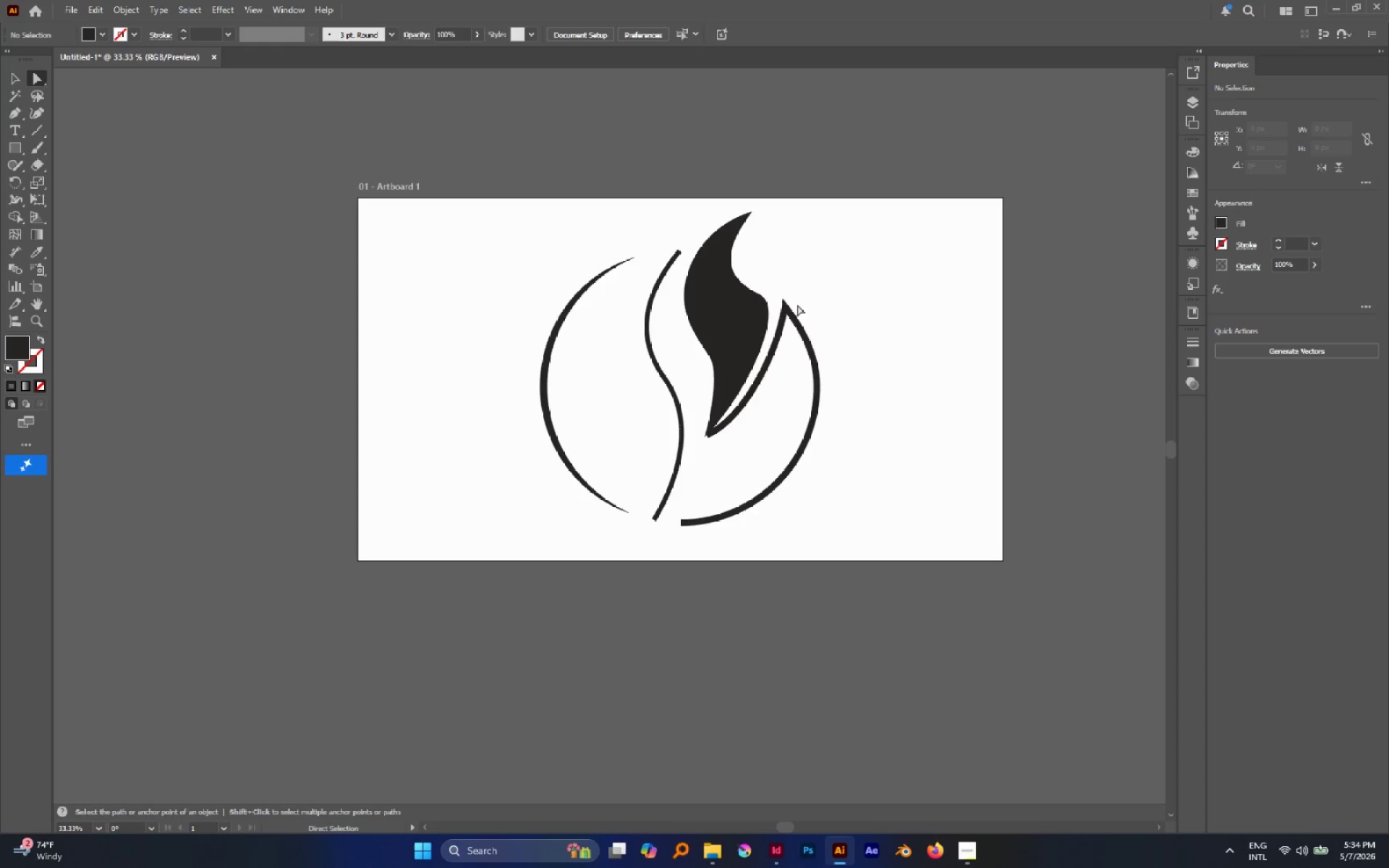 
hold_key(key=AltLeft, duration=0.52)
 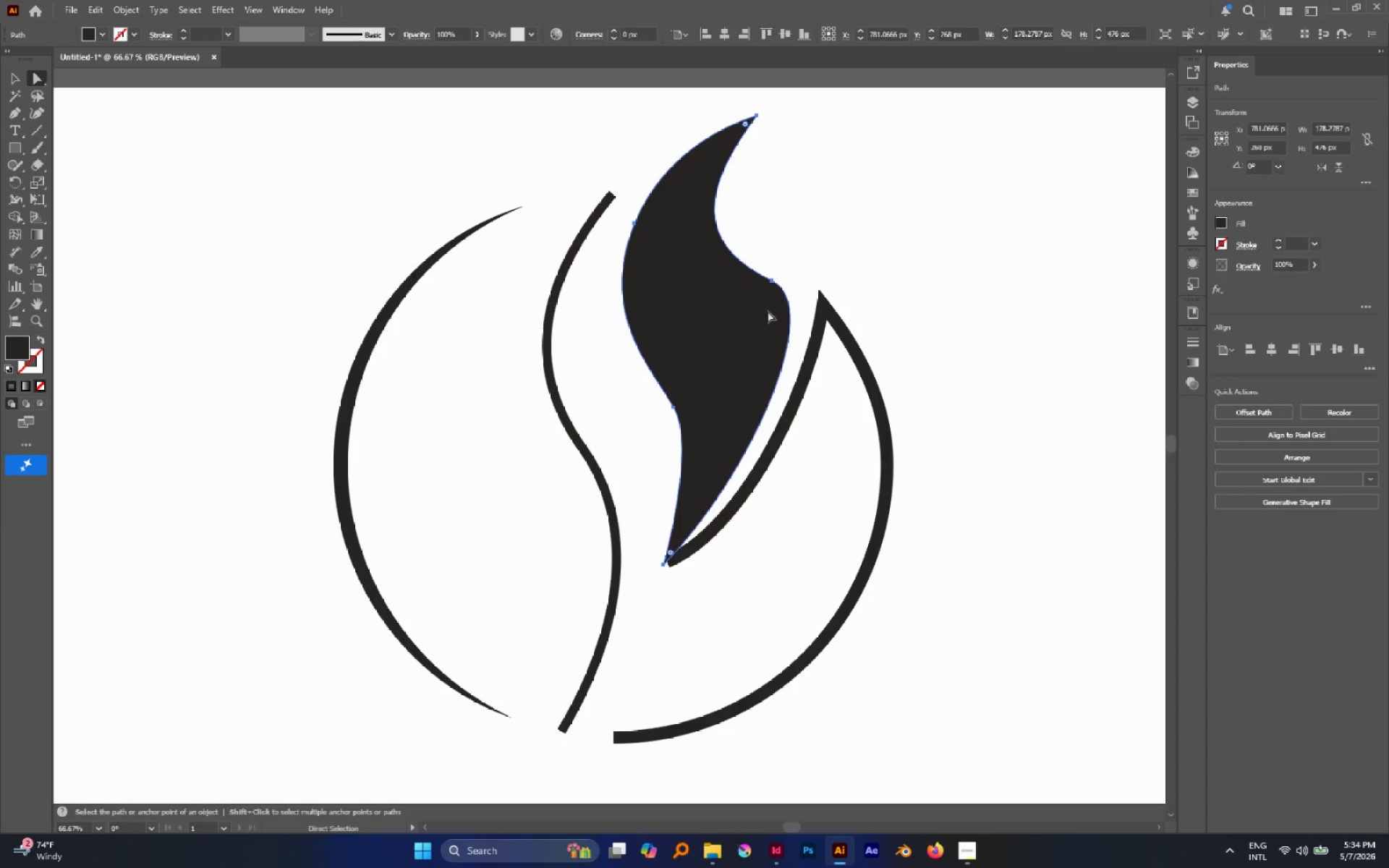 
left_click([745, 329])
 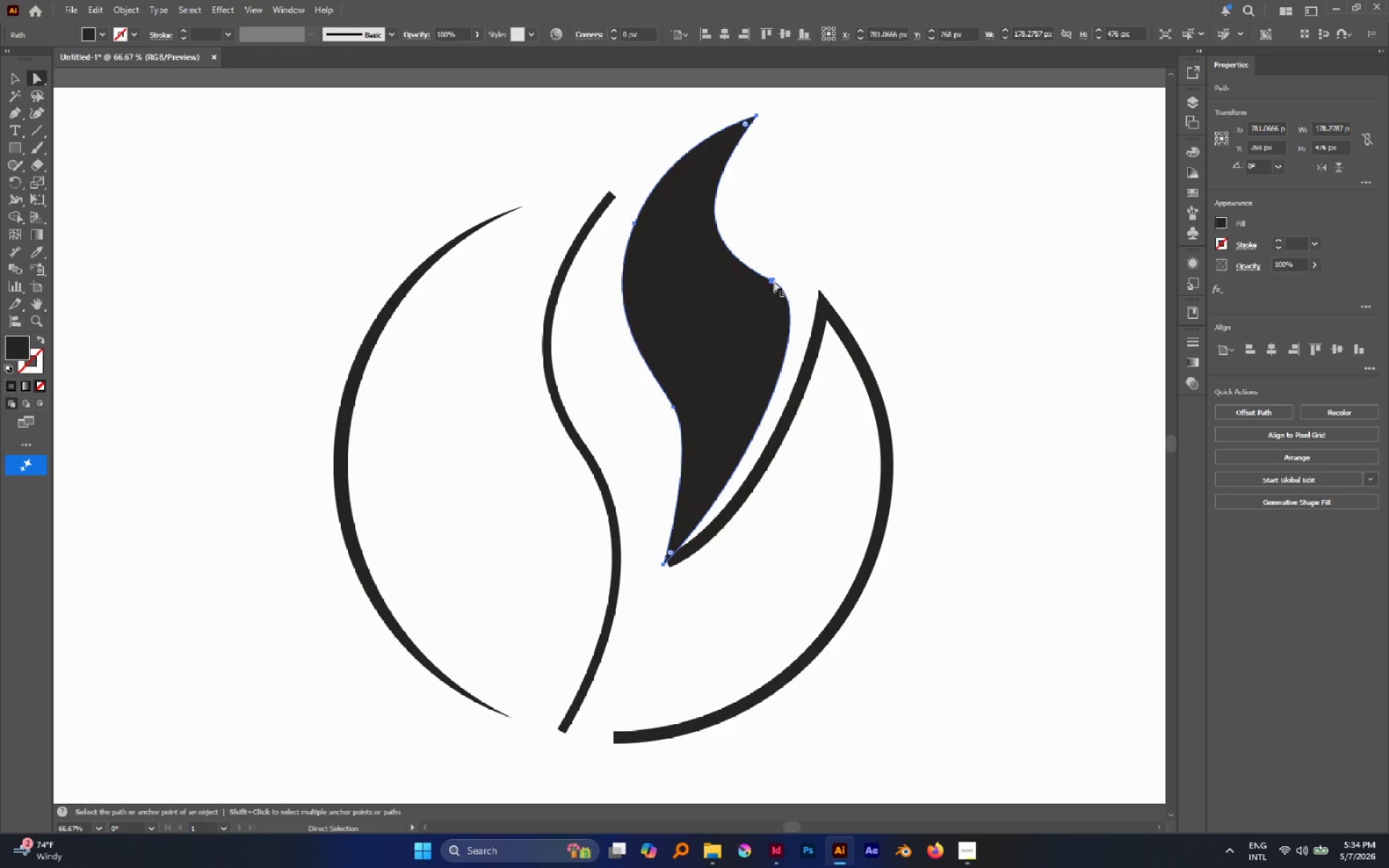 
scroll: coordinate [747, 309], scroll_direction: up, amount: 2.0
 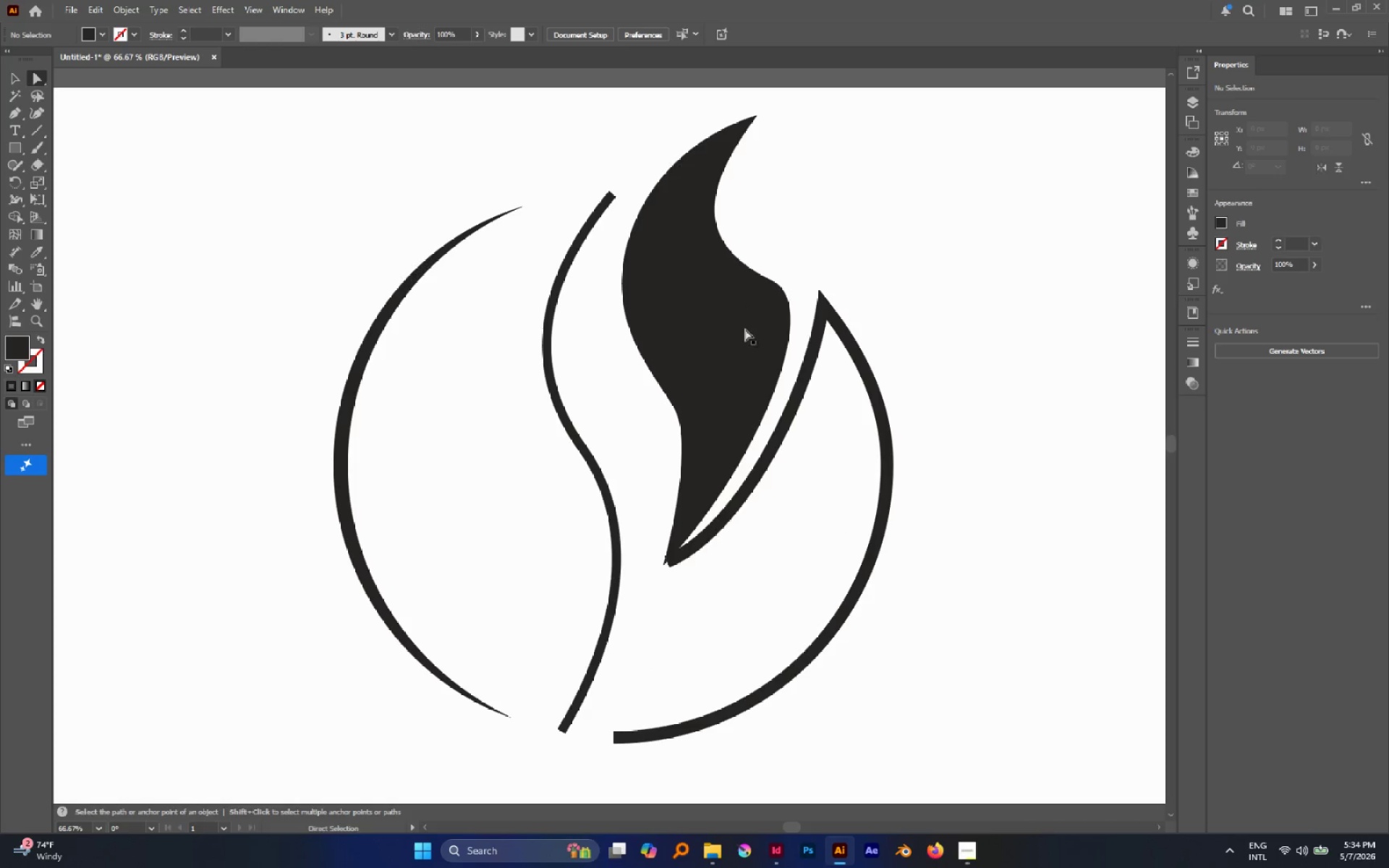 
left_click([774, 279])
 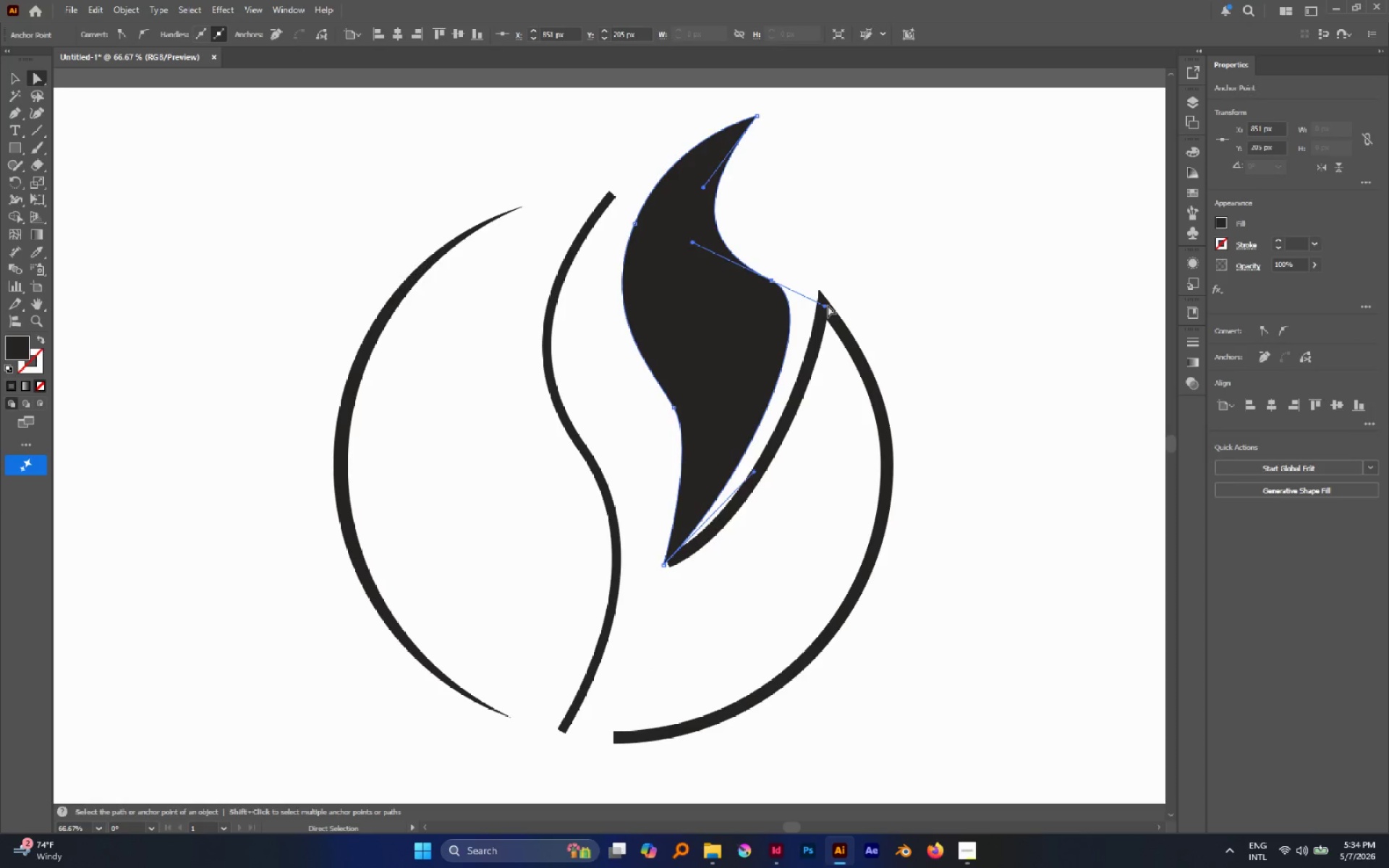 
left_click_drag(start_coordinate=[825, 305], to_coordinate=[842, 337])
 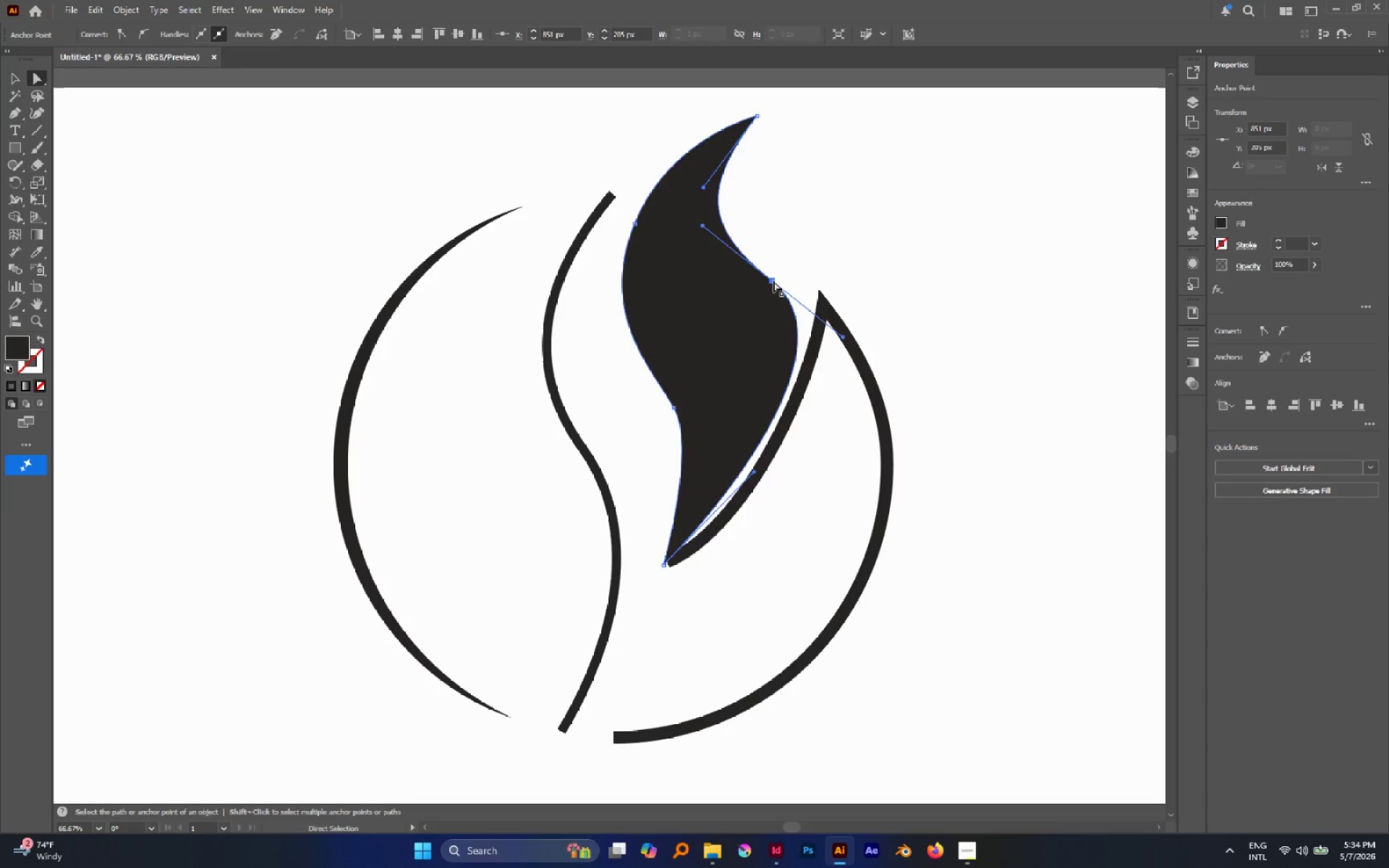 
left_click_drag(start_coordinate=[773, 281], to_coordinate=[771, 261])
 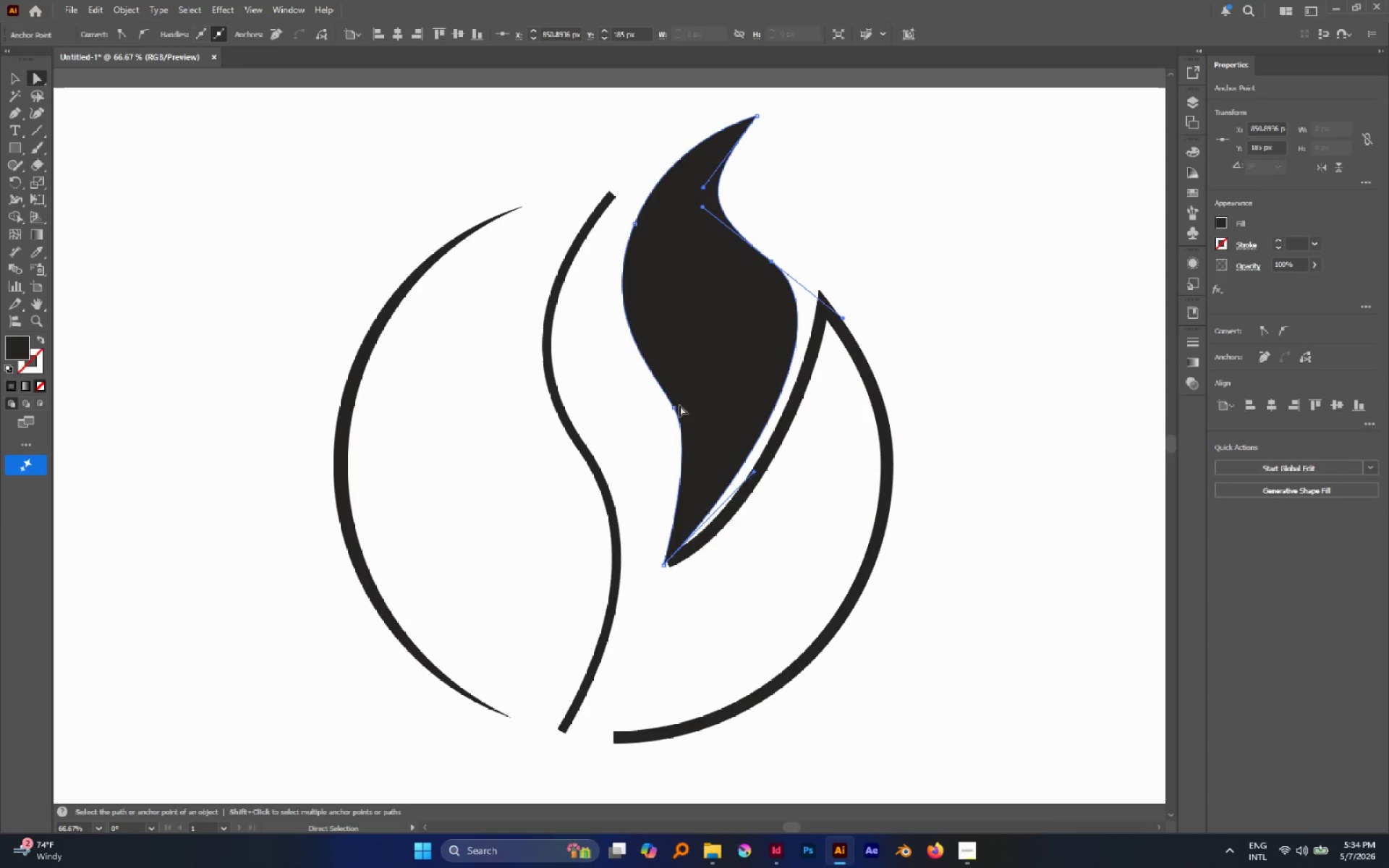 
left_click([674, 407])
 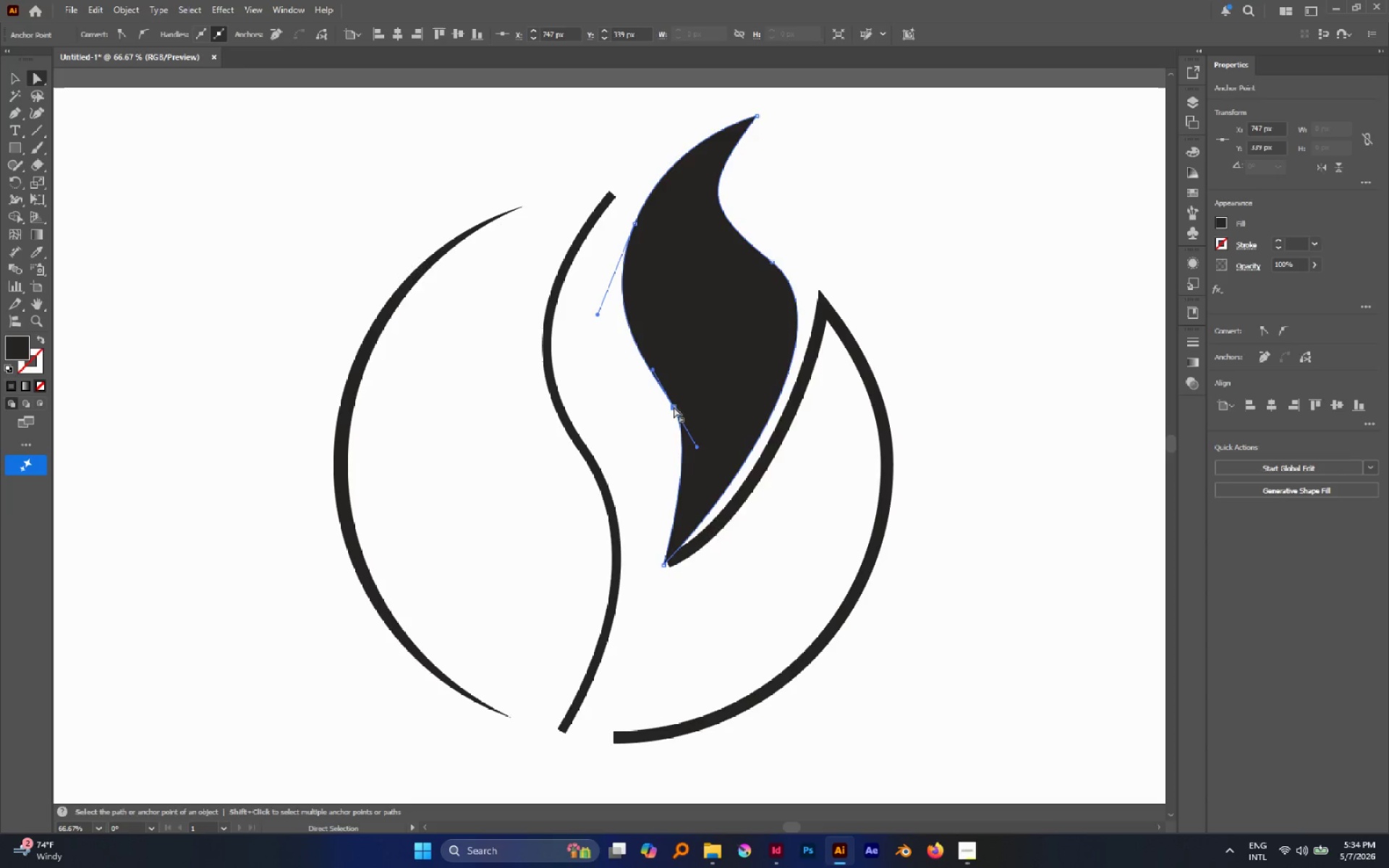 
left_click_drag(start_coordinate=[674, 407], to_coordinate=[668, 393])
 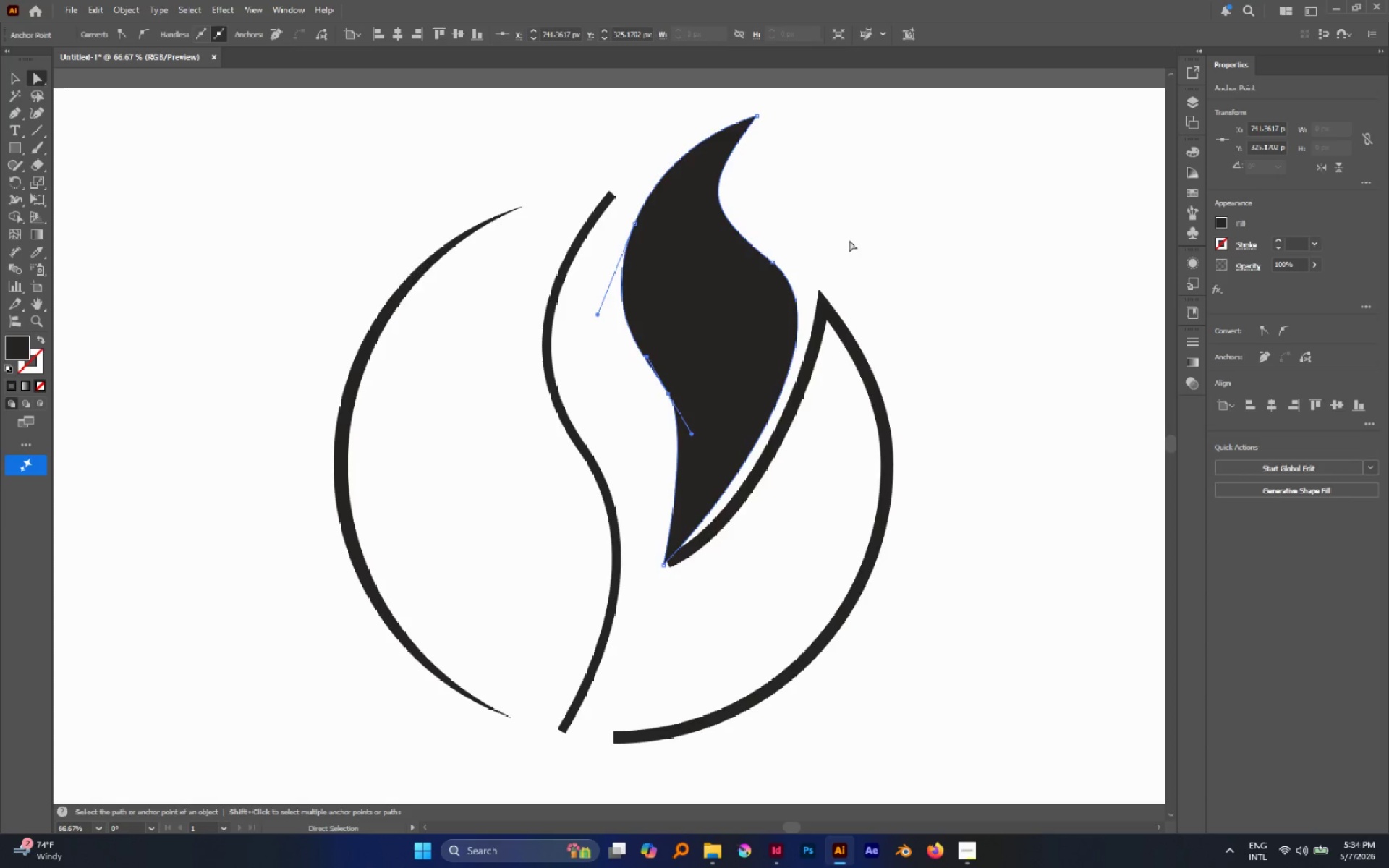 
left_click([849, 240])
 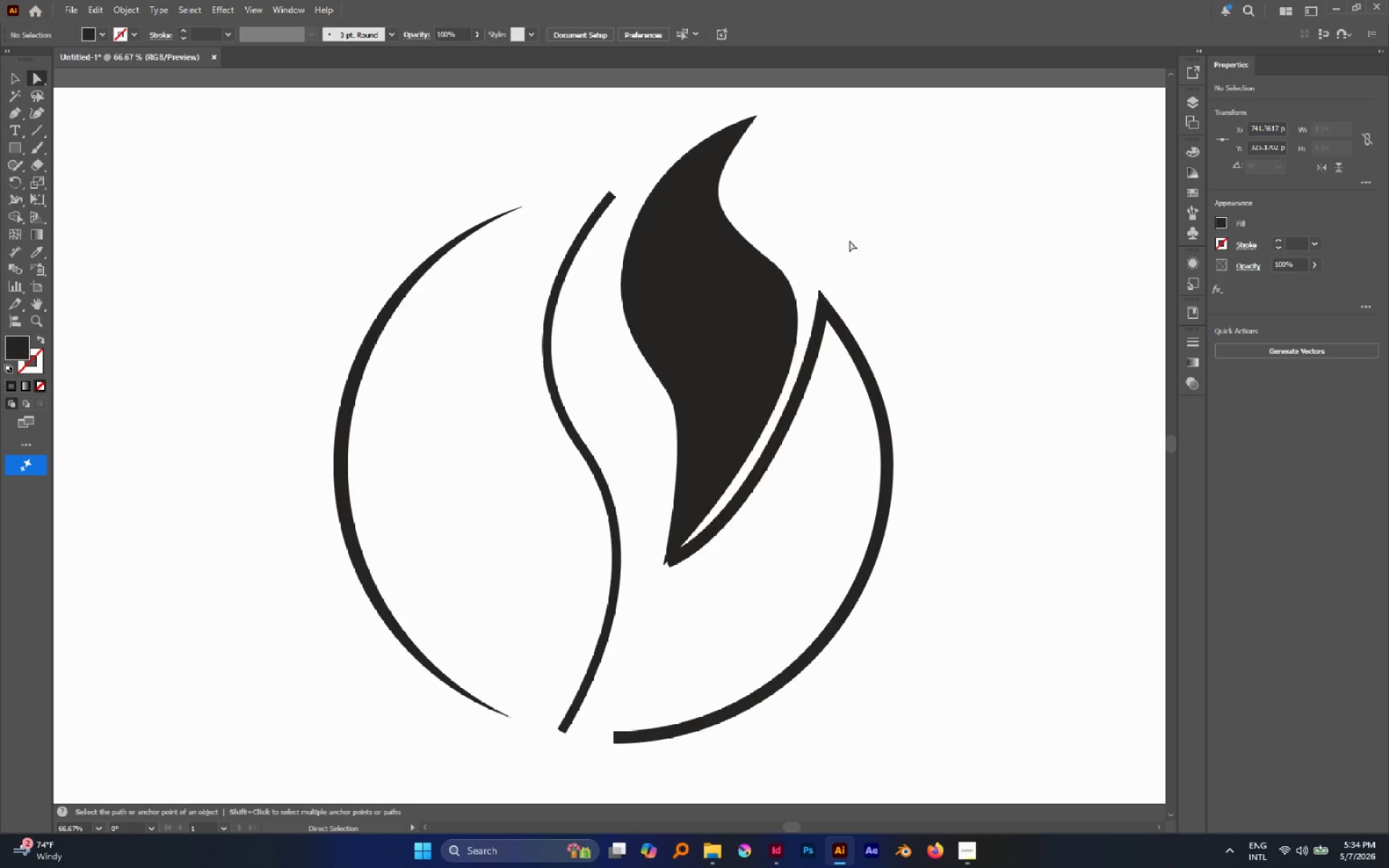 
hold_key(key=AltLeft, duration=0.56)
scroll: coordinate [854, 244], scroll_direction: down, amount: 3.0
 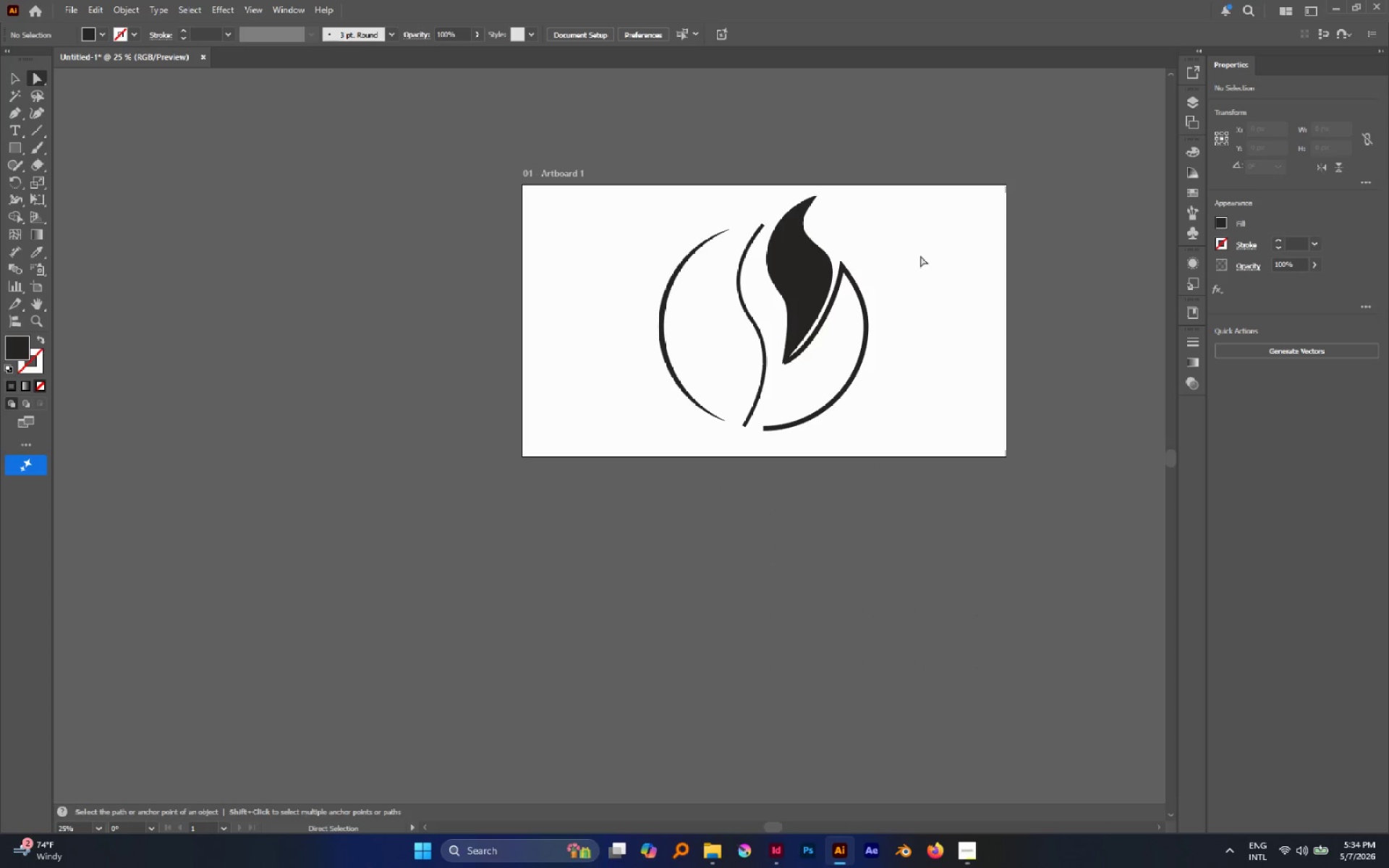 
hold_key(key=AltLeft, duration=0.41)
 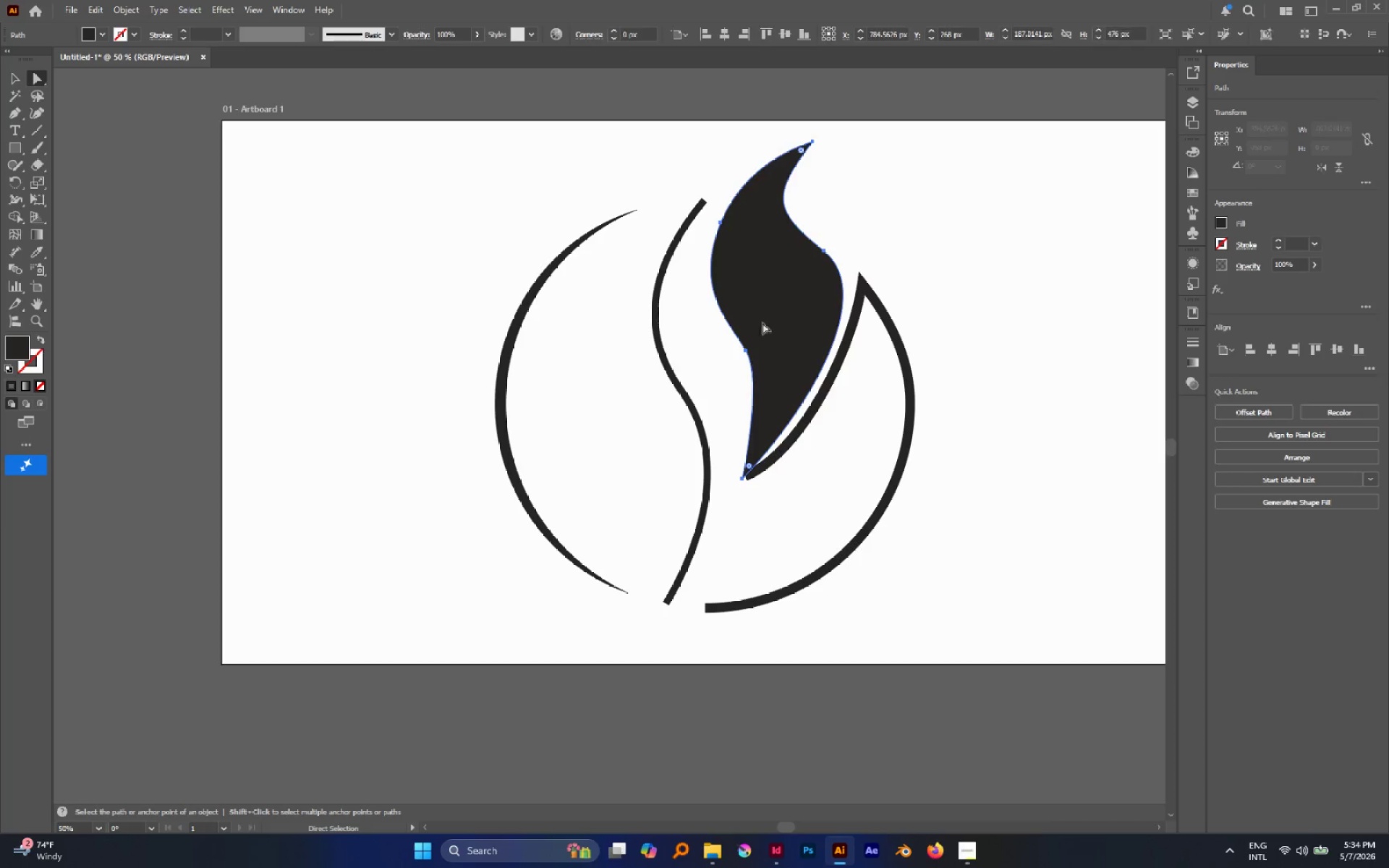 
left_click([801, 287])
 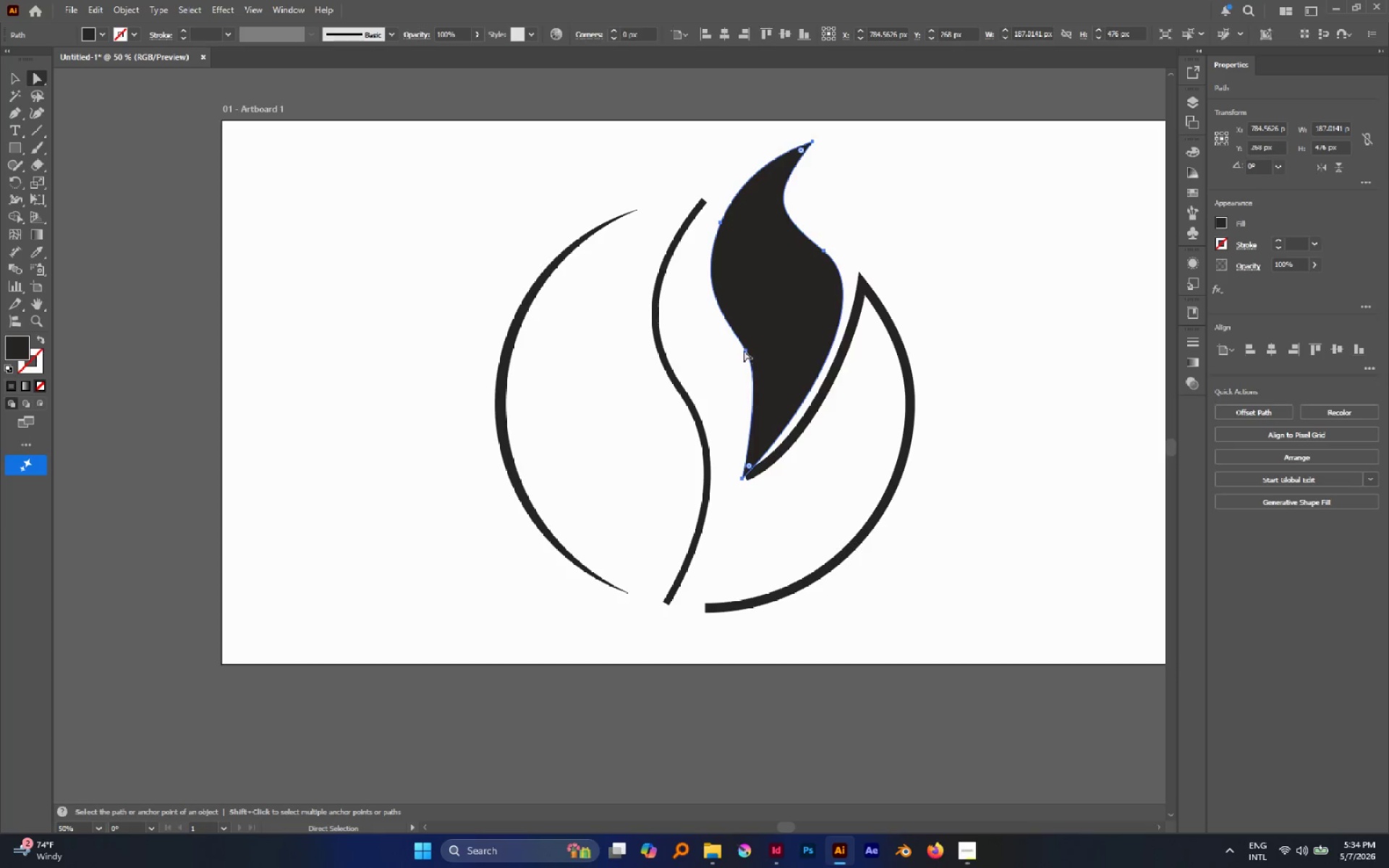 
scroll: coordinate [822, 250], scroll_direction: up, amount: 2.0
 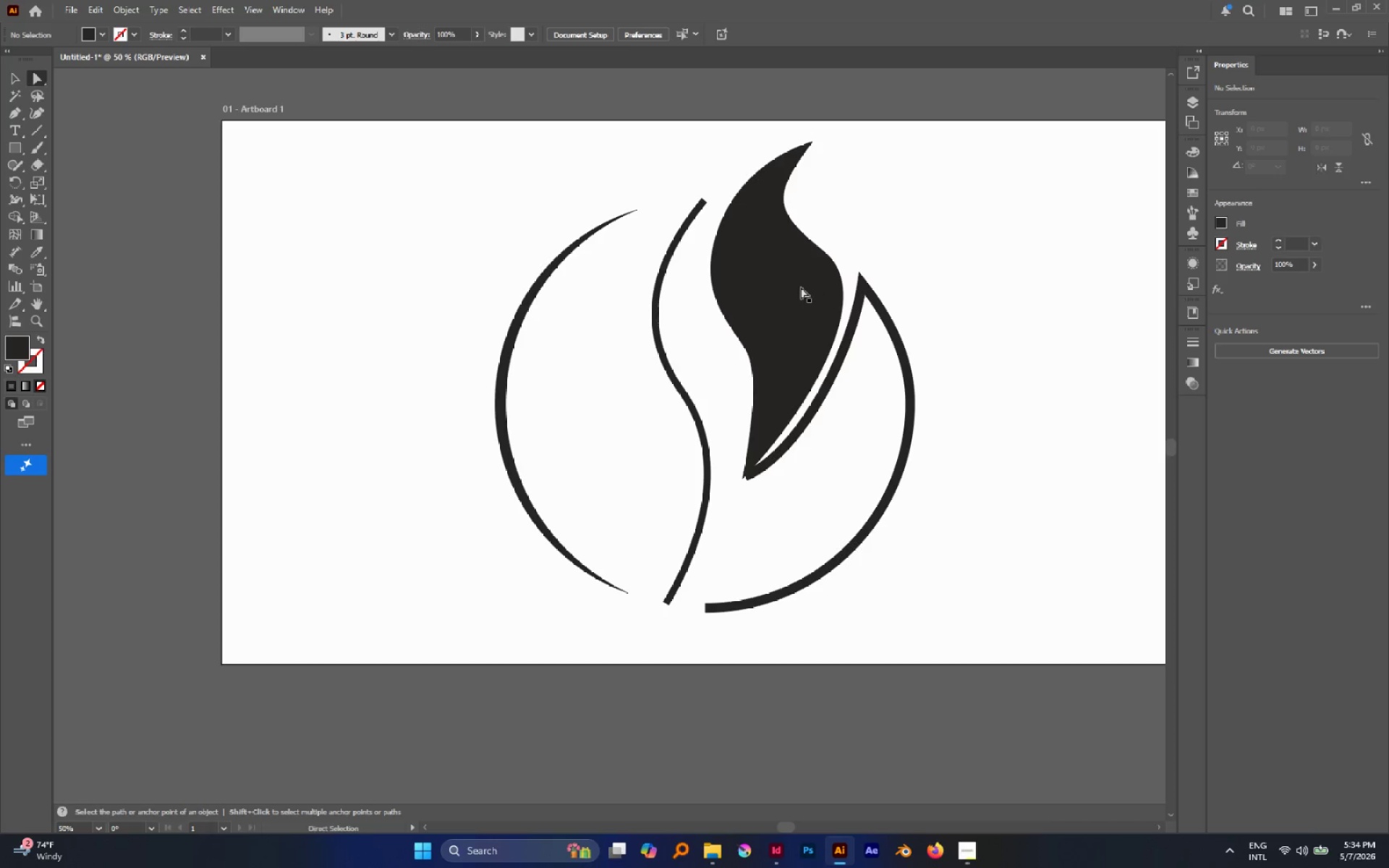 
left_click([744, 350])
 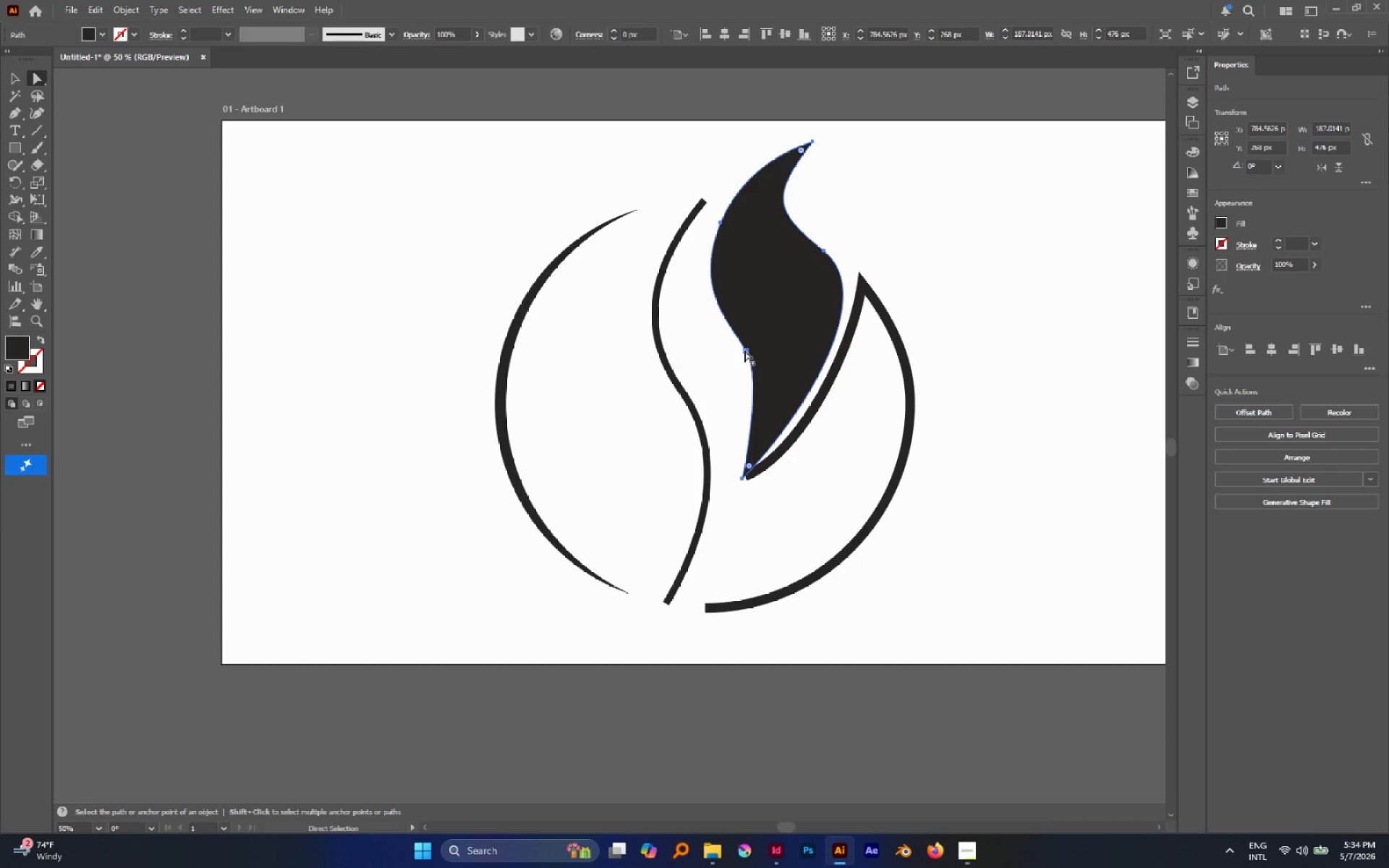 
double_click([744, 350])
 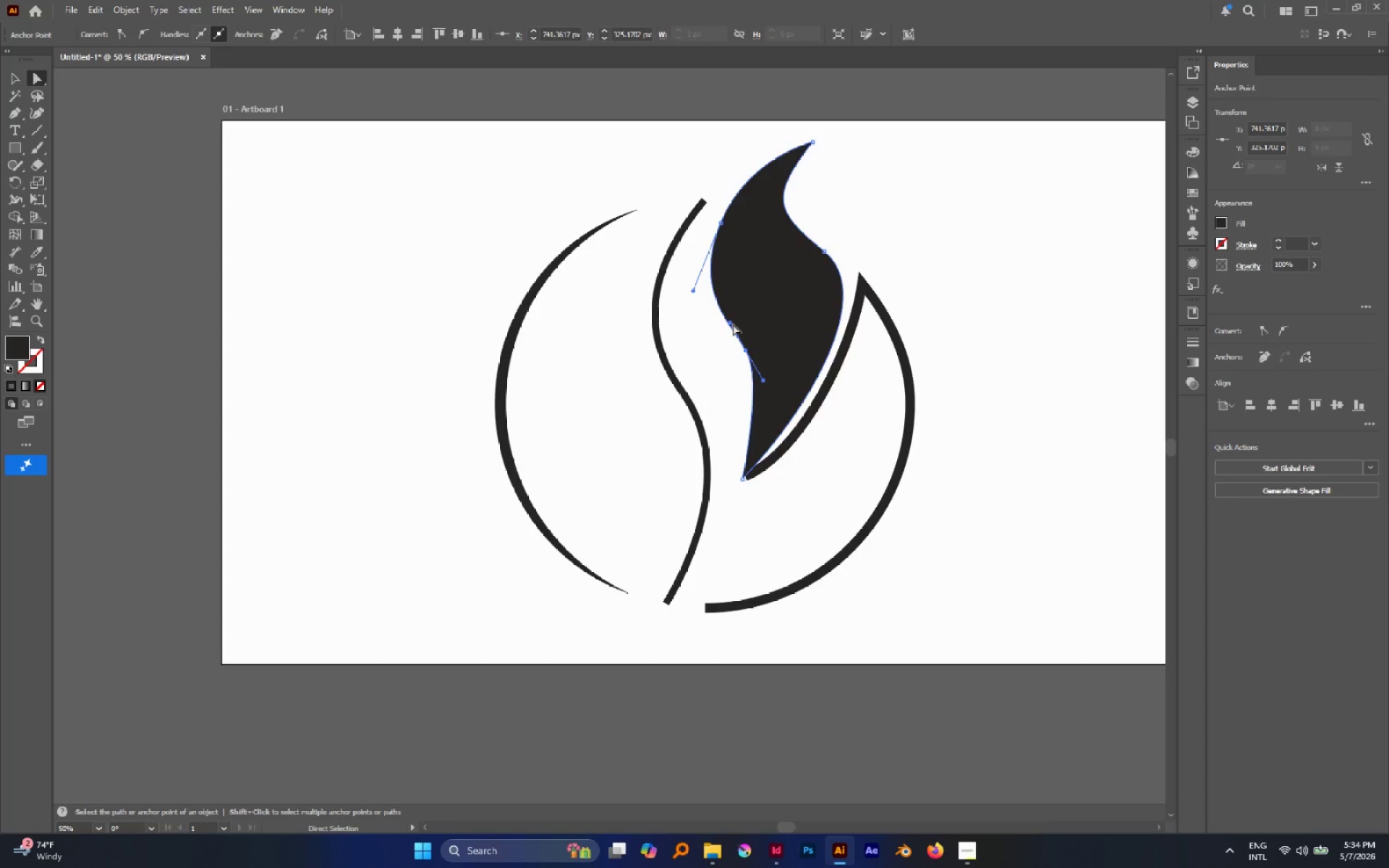 
left_click_drag(start_coordinate=[731, 324], to_coordinate=[723, 289])
 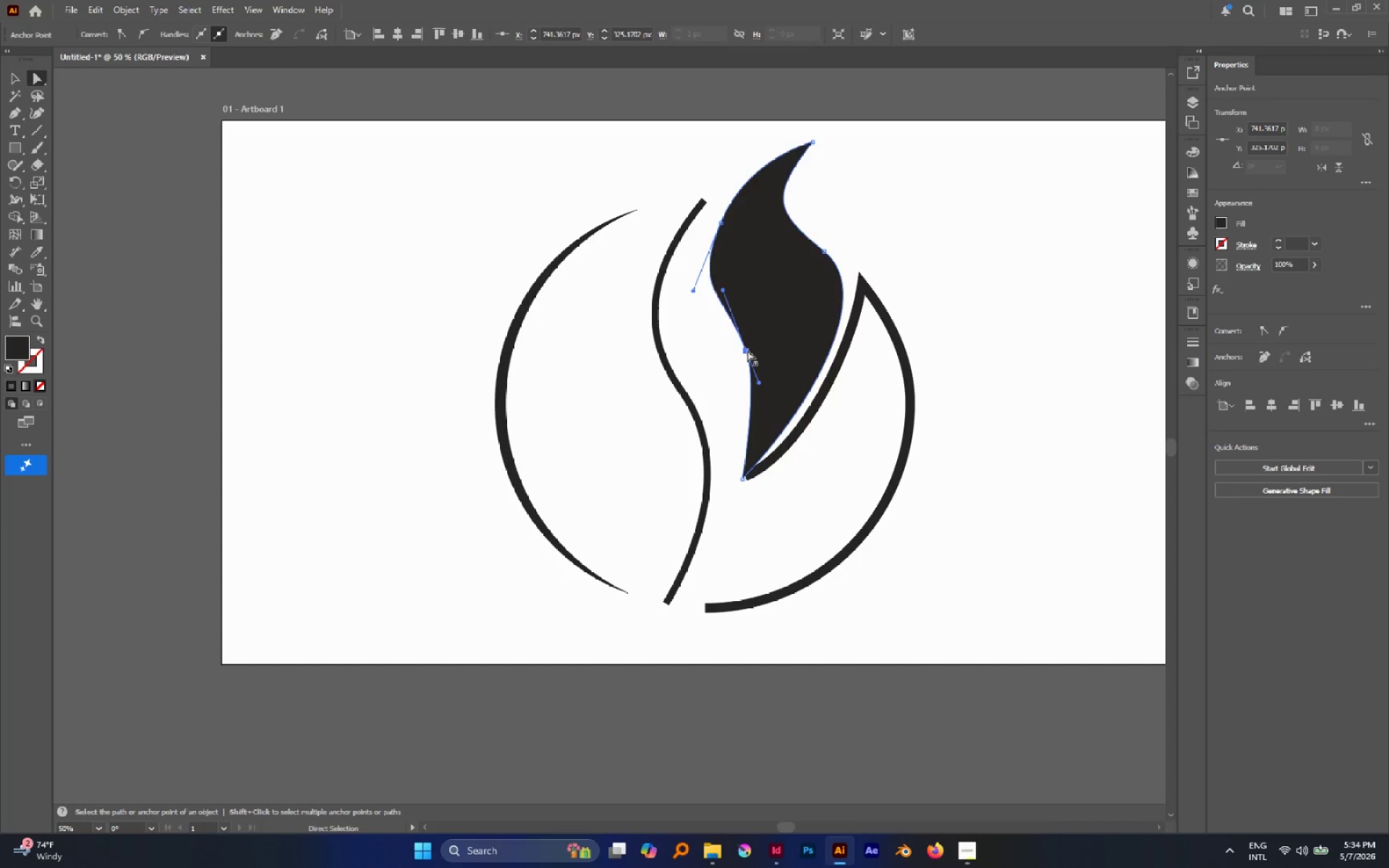 
left_click_drag(start_coordinate=[747, 350], to_coordinate=[749, 362])
 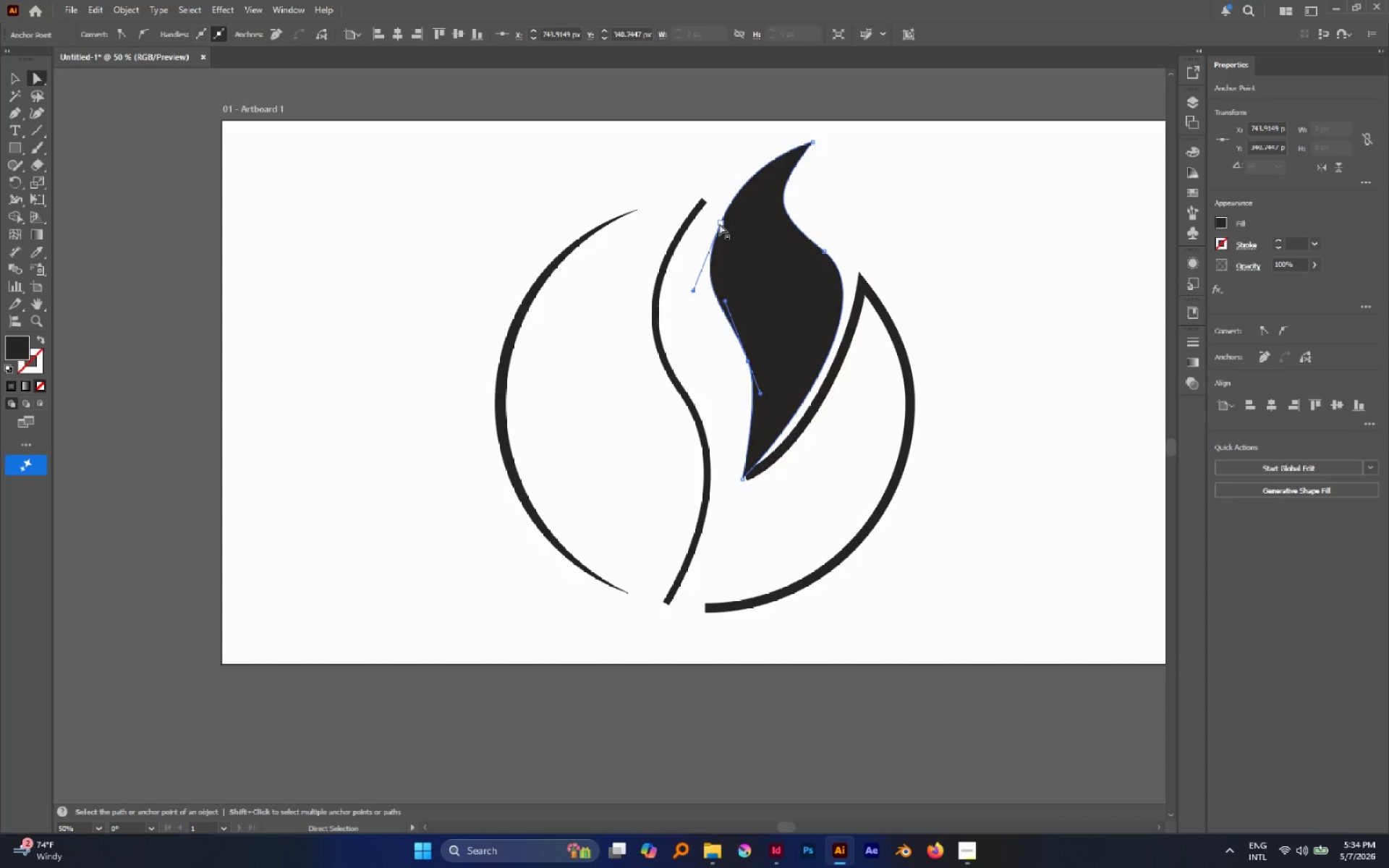 
left_click([720, 223])
 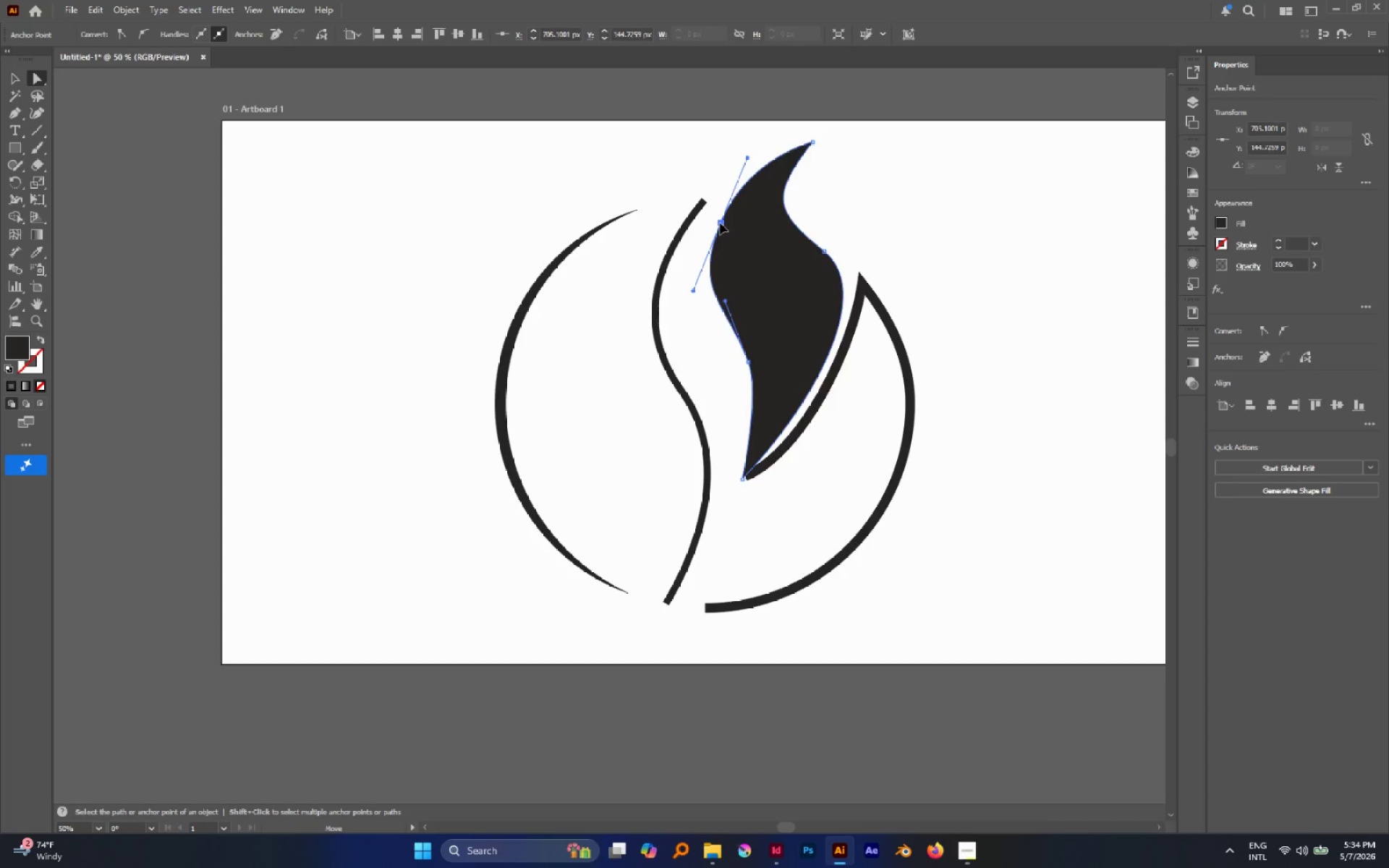 
left_click_drag(start_coordinate=[720, 223], to_coordinate=[720, 210])
 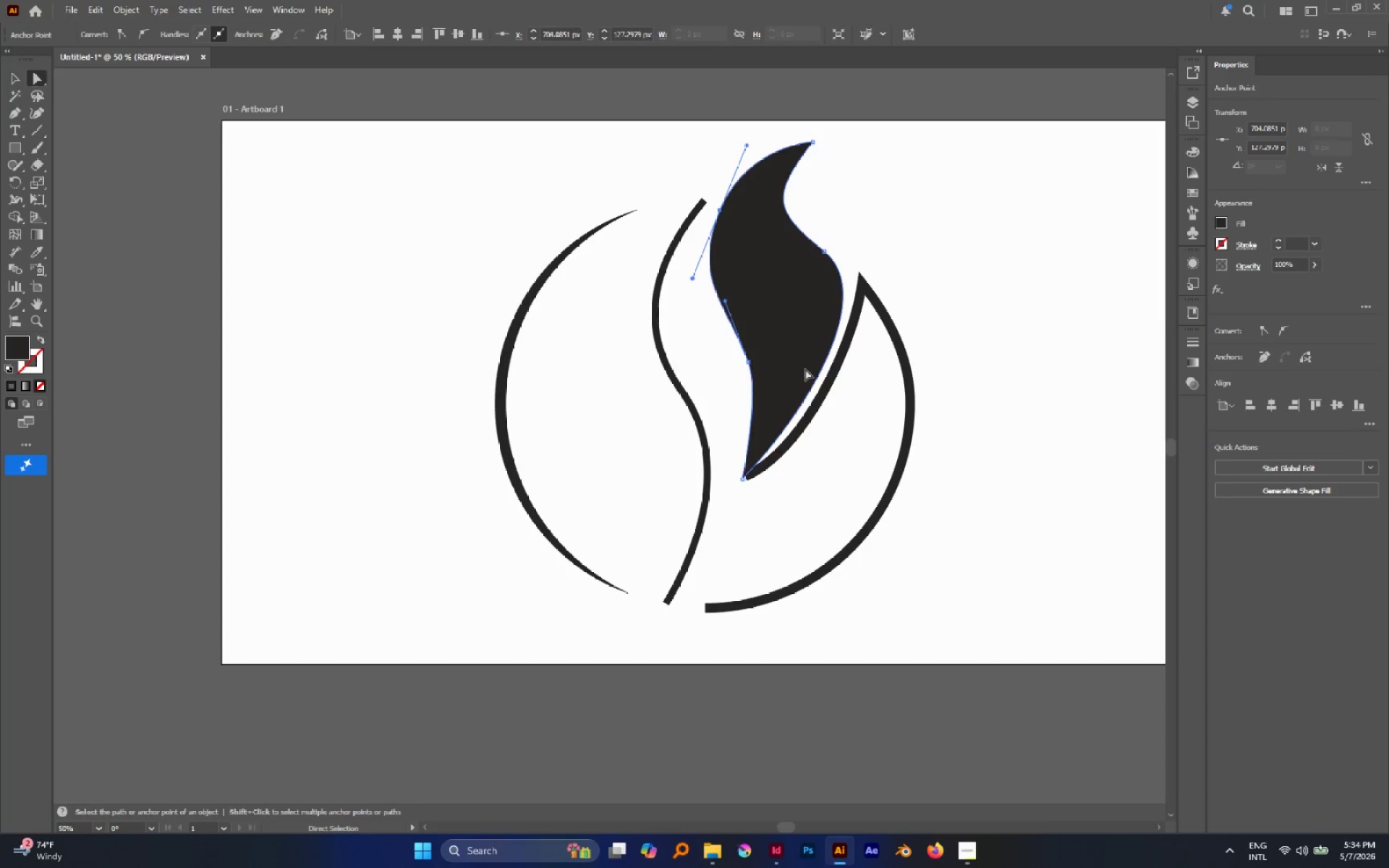 
type(ss)
 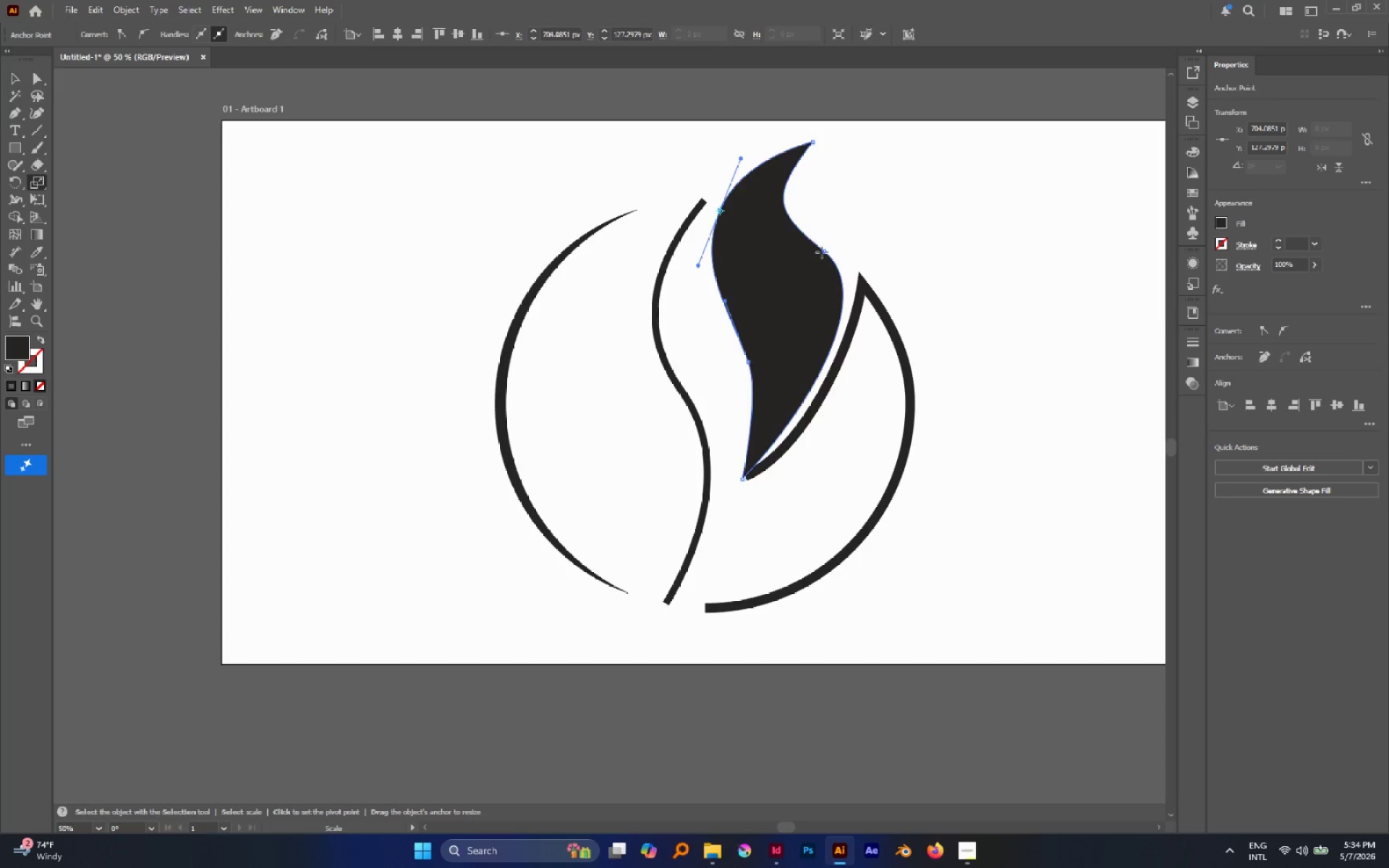 
left_click_drag(start_coordinate=[817, 380], to_coordinate=[796, 346])
 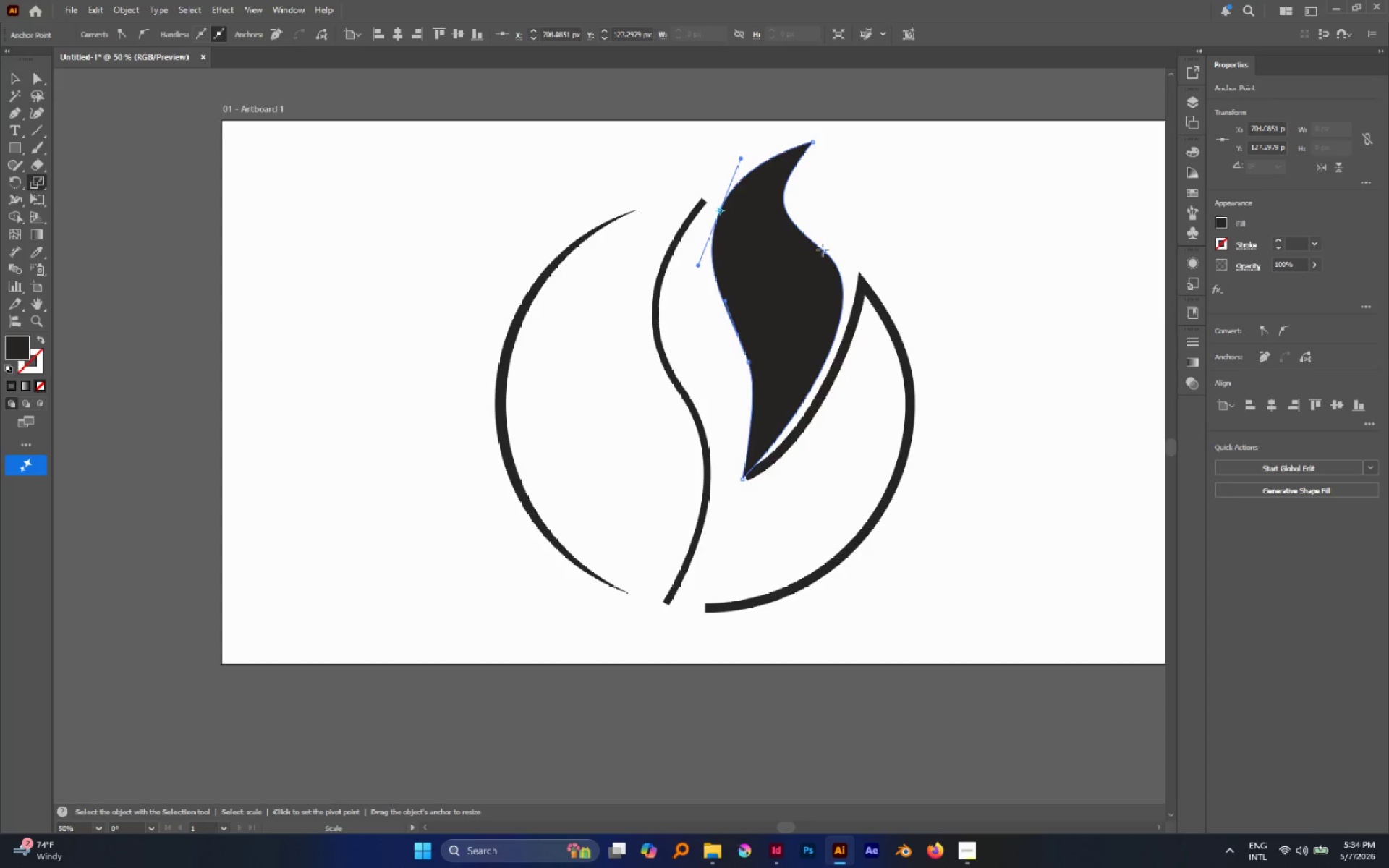 
key(A)
 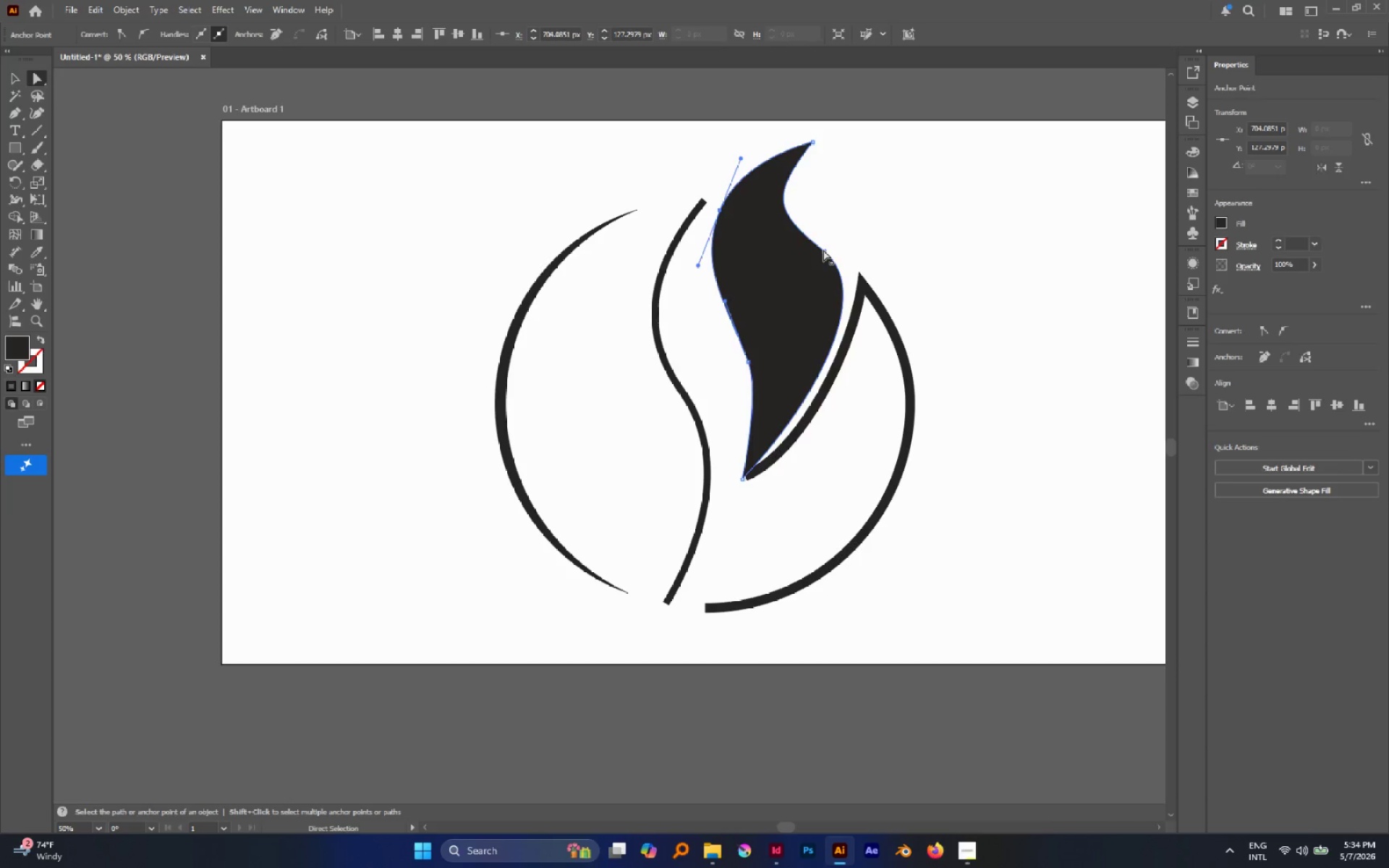 
left_click([823, 250])
 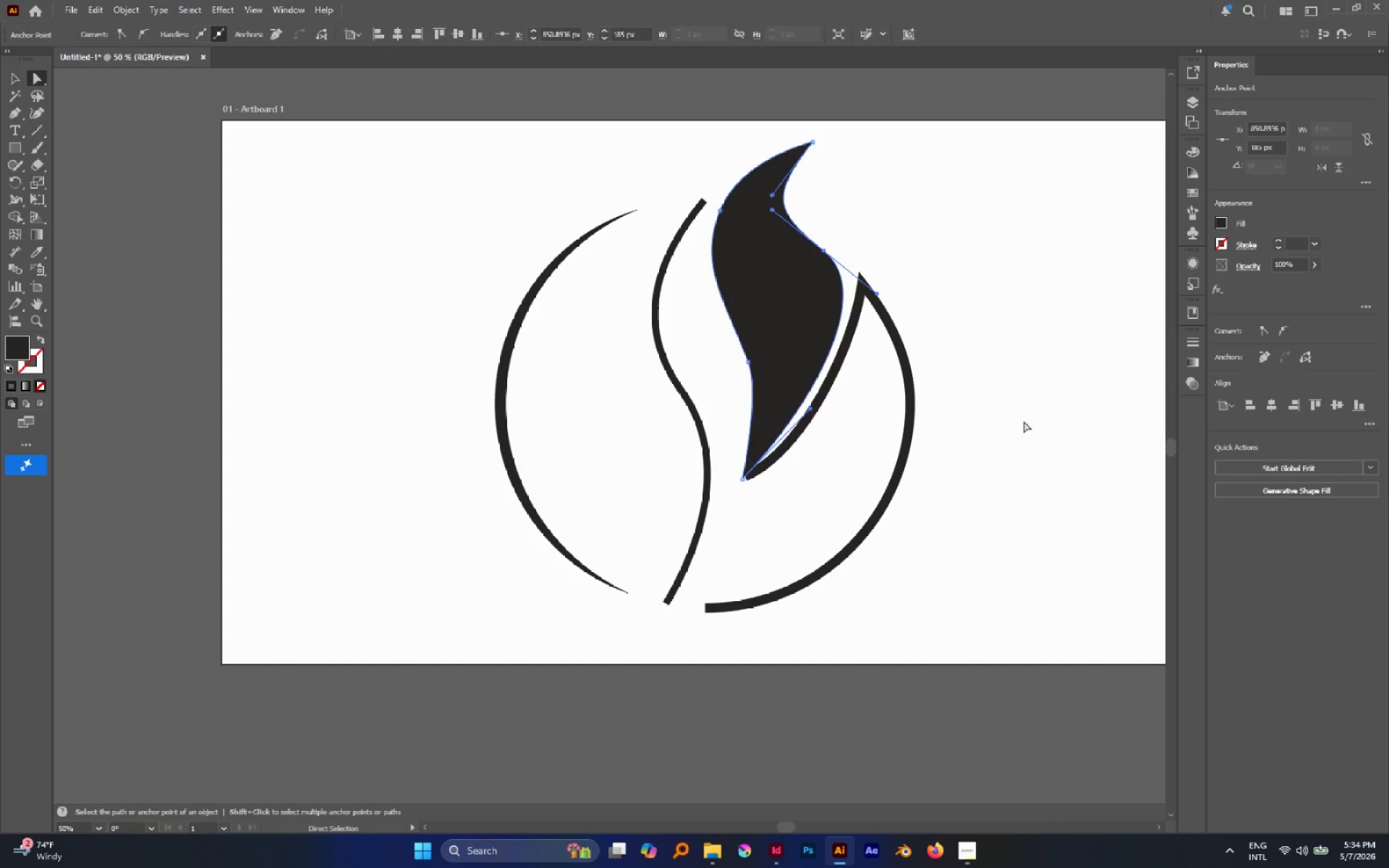 
key(S)
 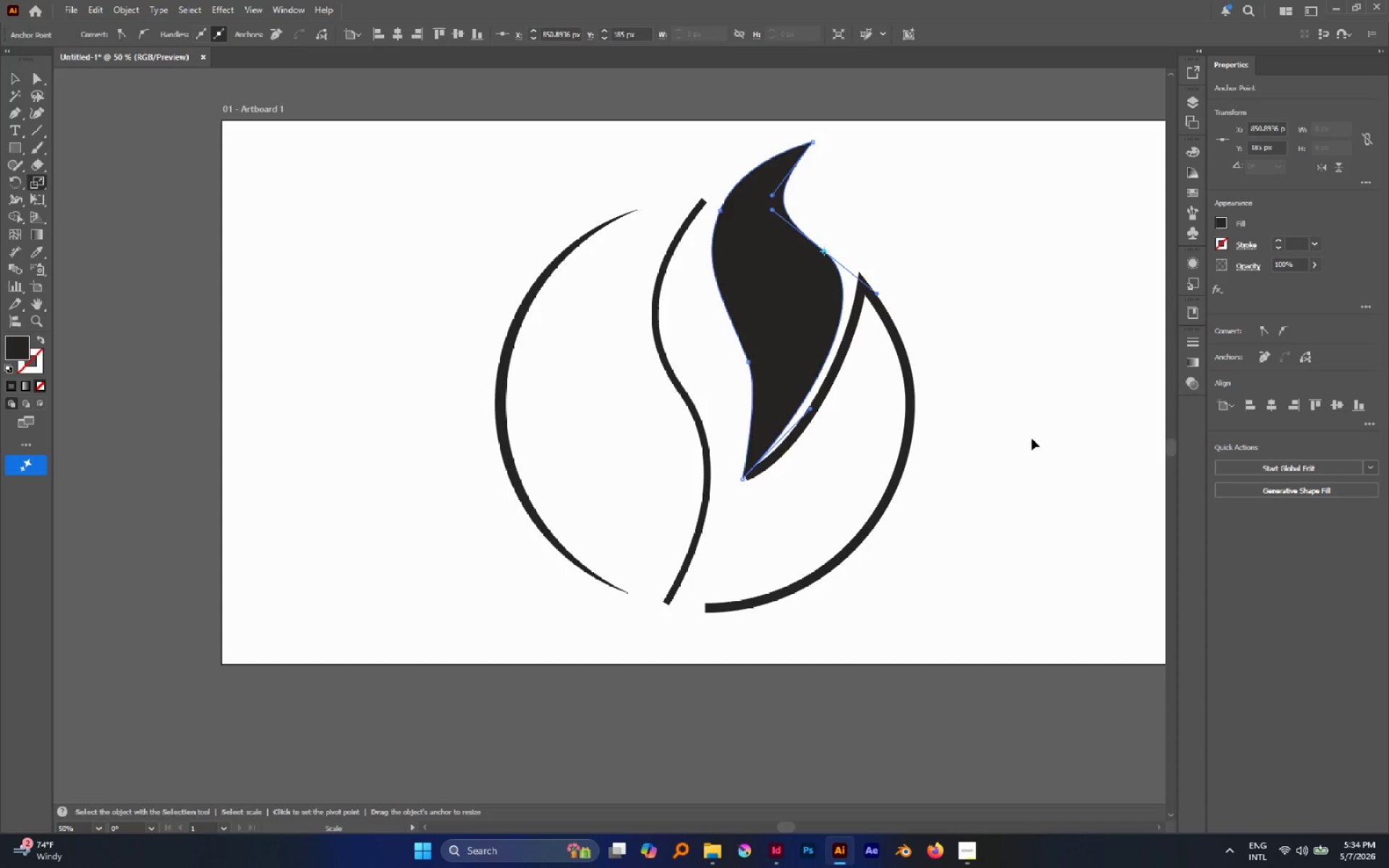 
left_click_drag(start_coordinate=[1034, 439], to_coordinate=[978, 471])
 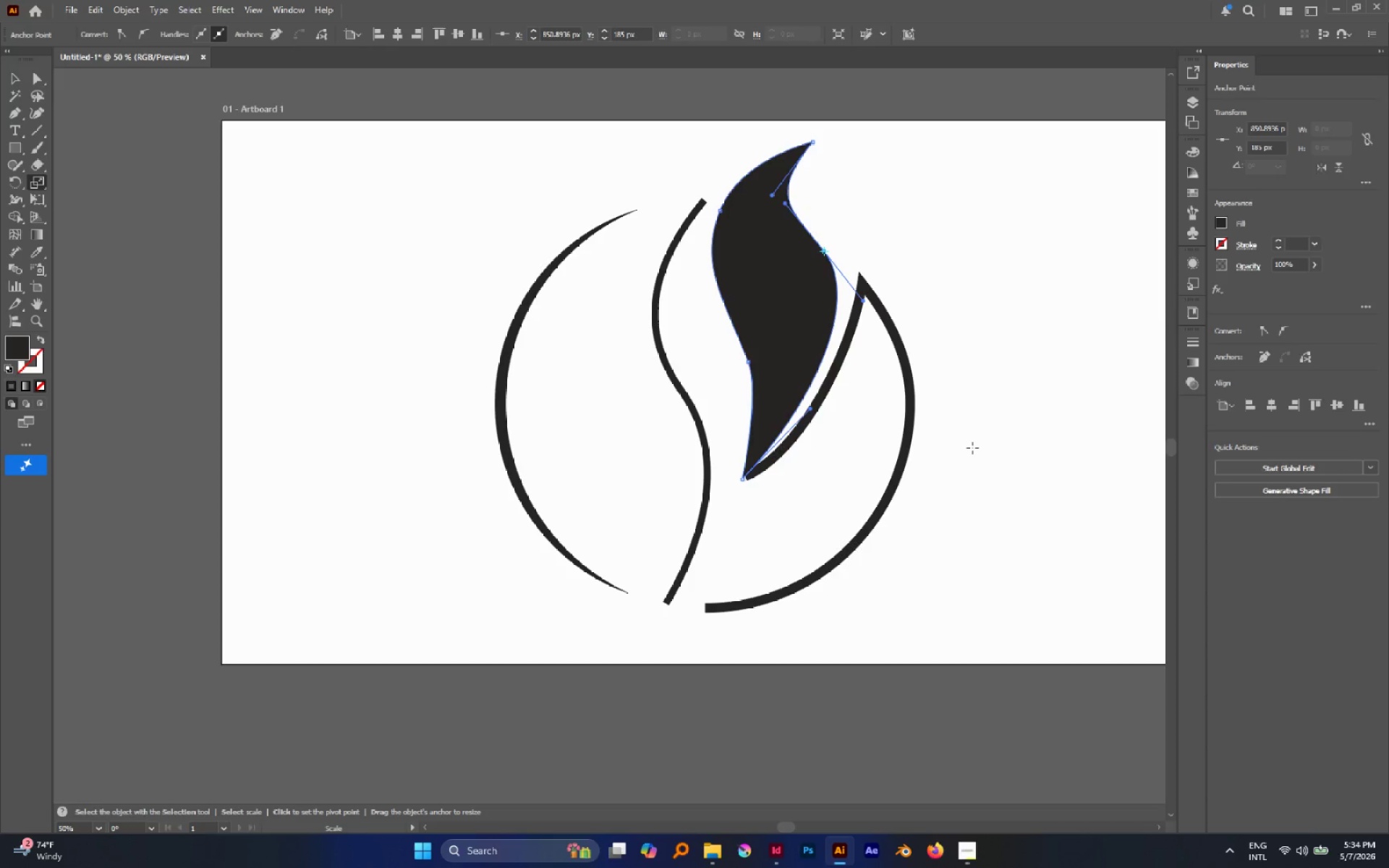 
type(sa)
 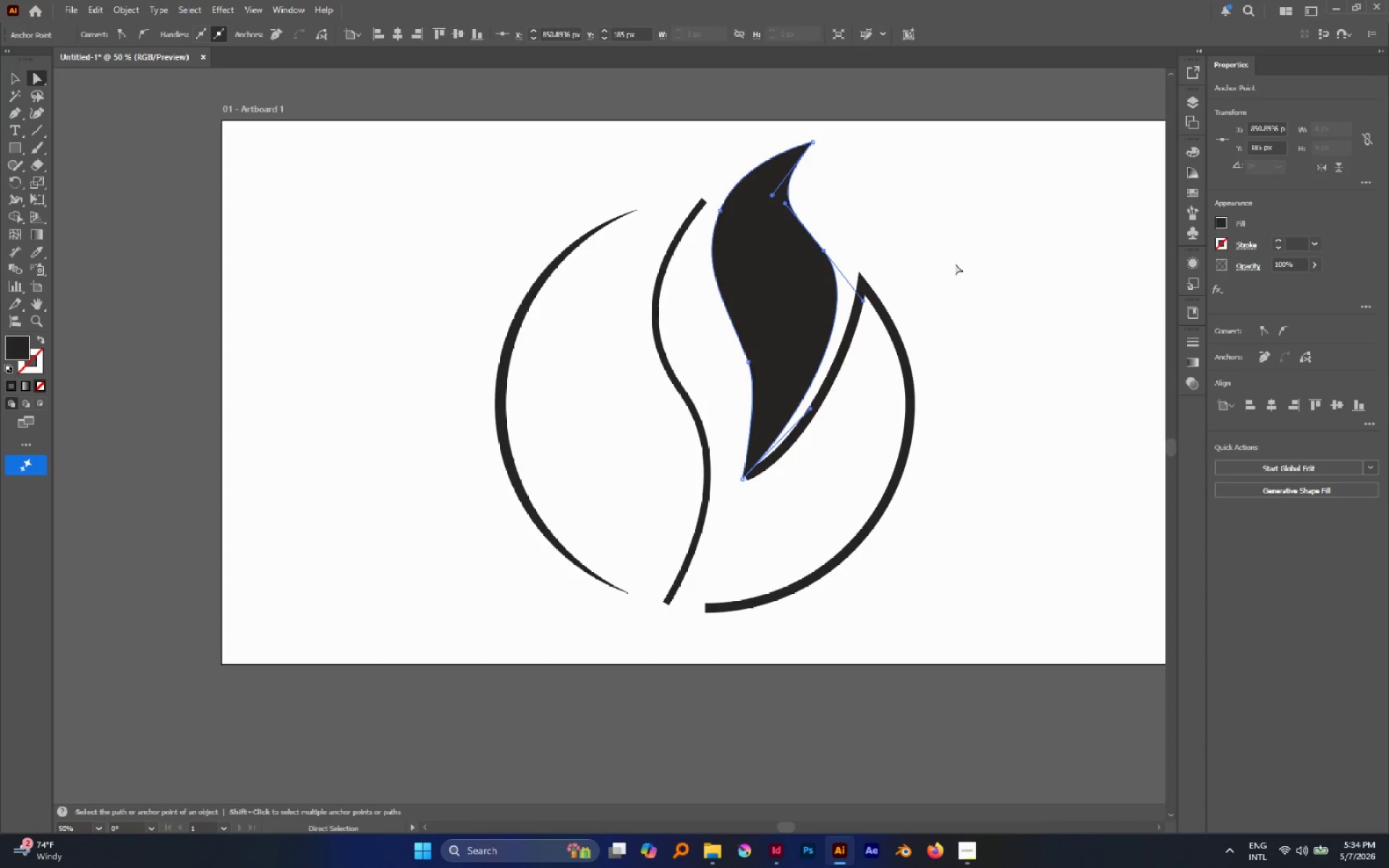 
left_click([955, 263])
 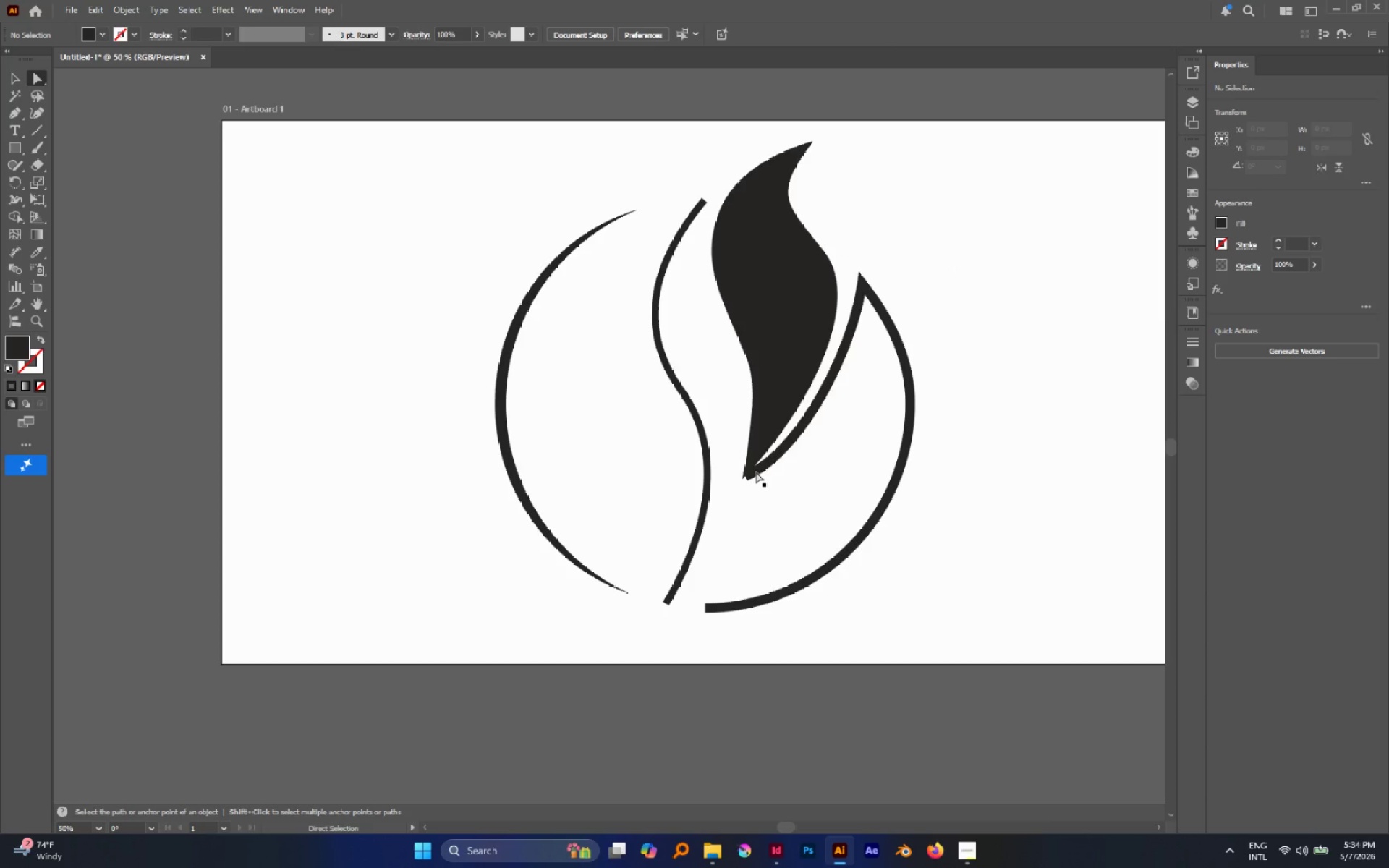 
left_click([755, 472])
 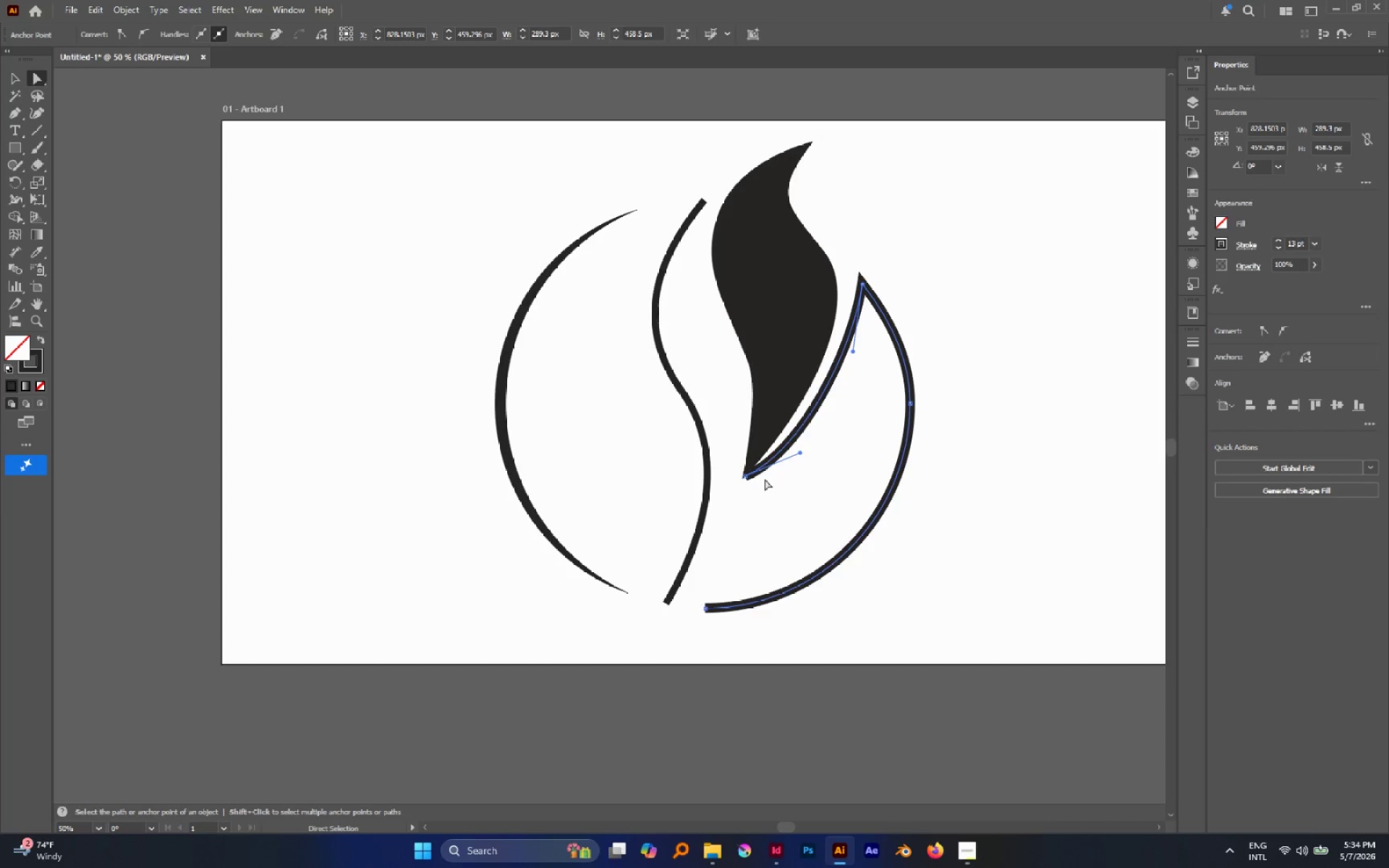 
left_click([909, 427])
 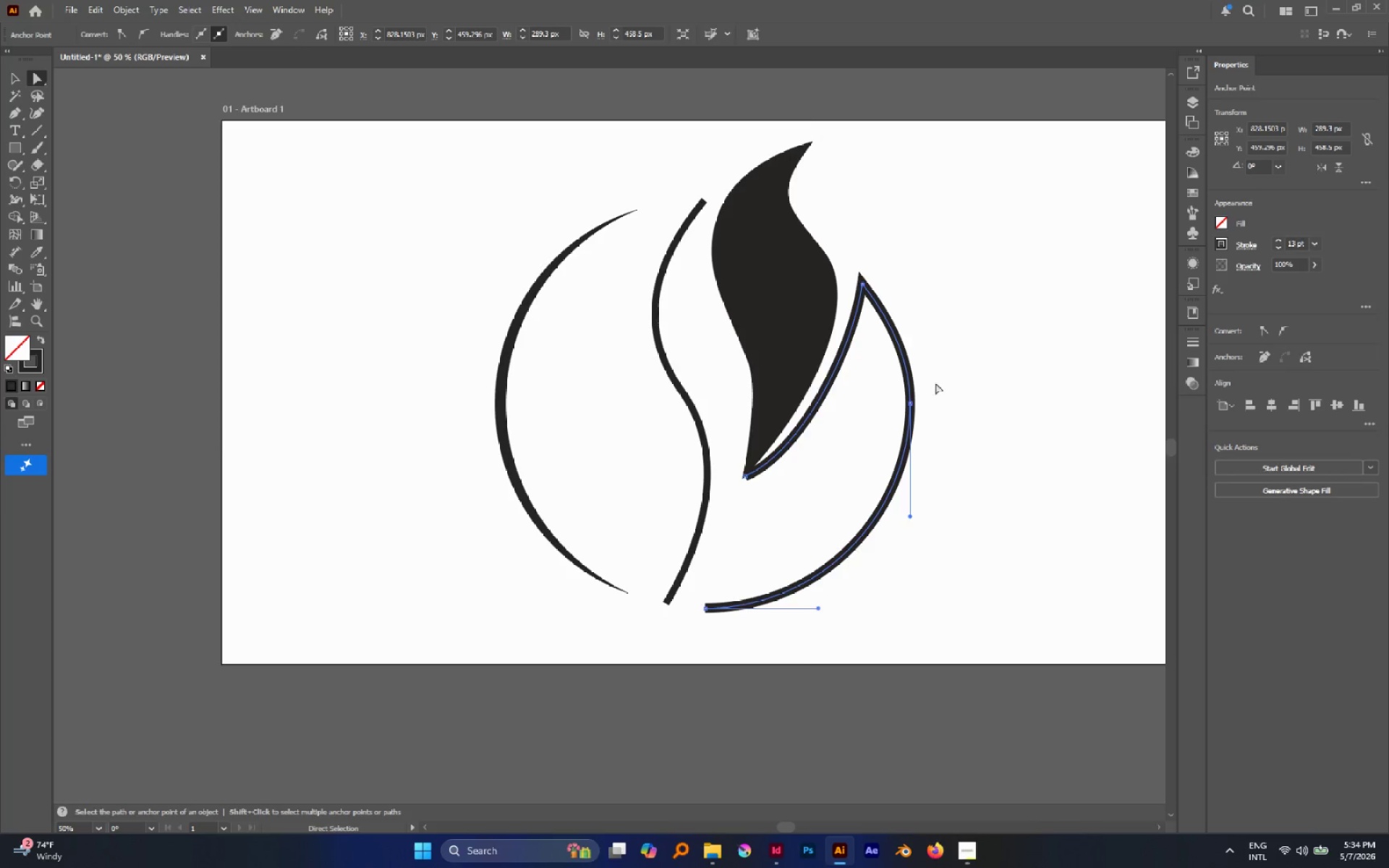 
hold_key(key=AltLeft, duration=0.61)
left_click_drag(start_coordinate=[968, 354], to_coordinate=[877, 425])
 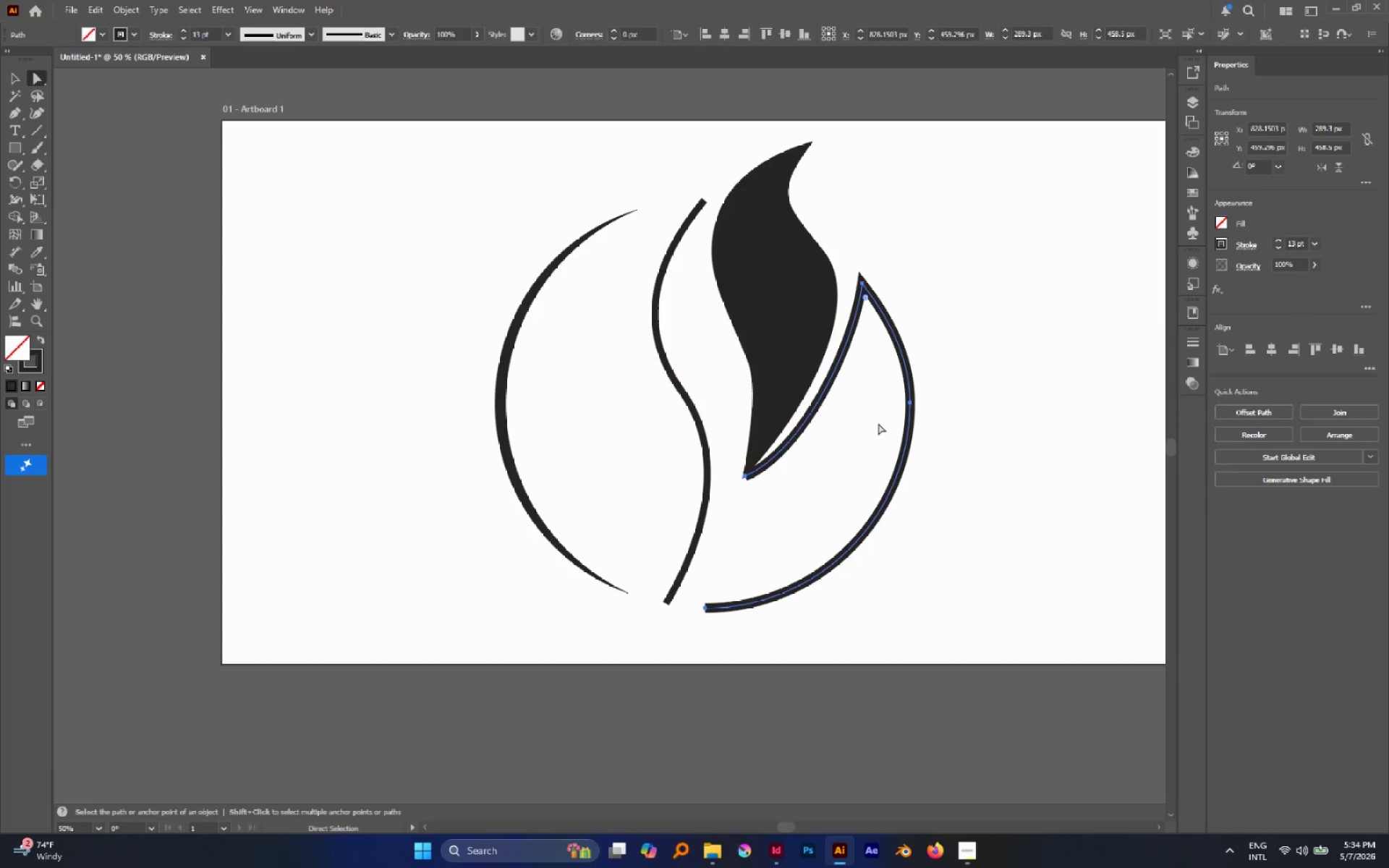 
key(I)
 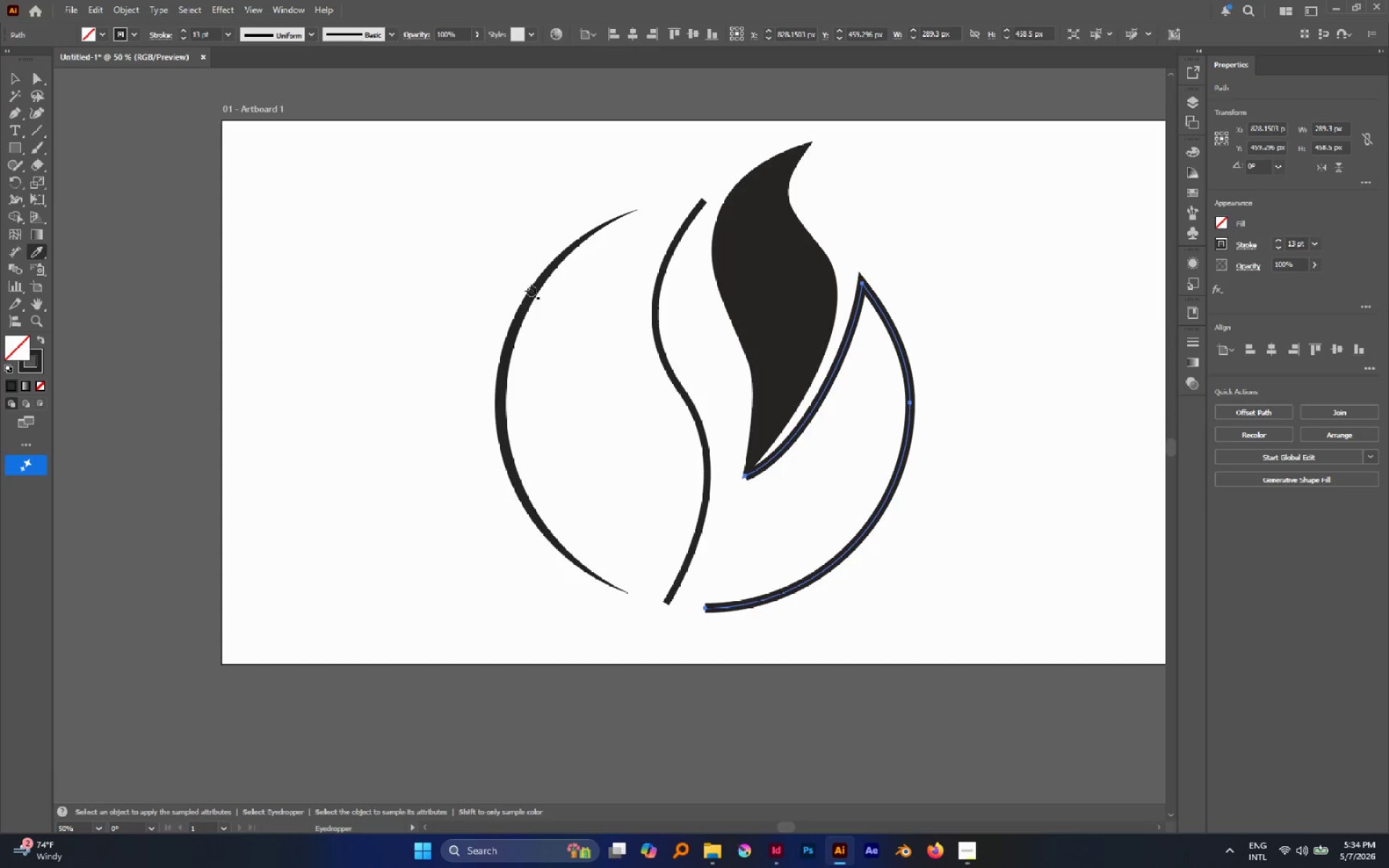 
left_click([531, 291])
 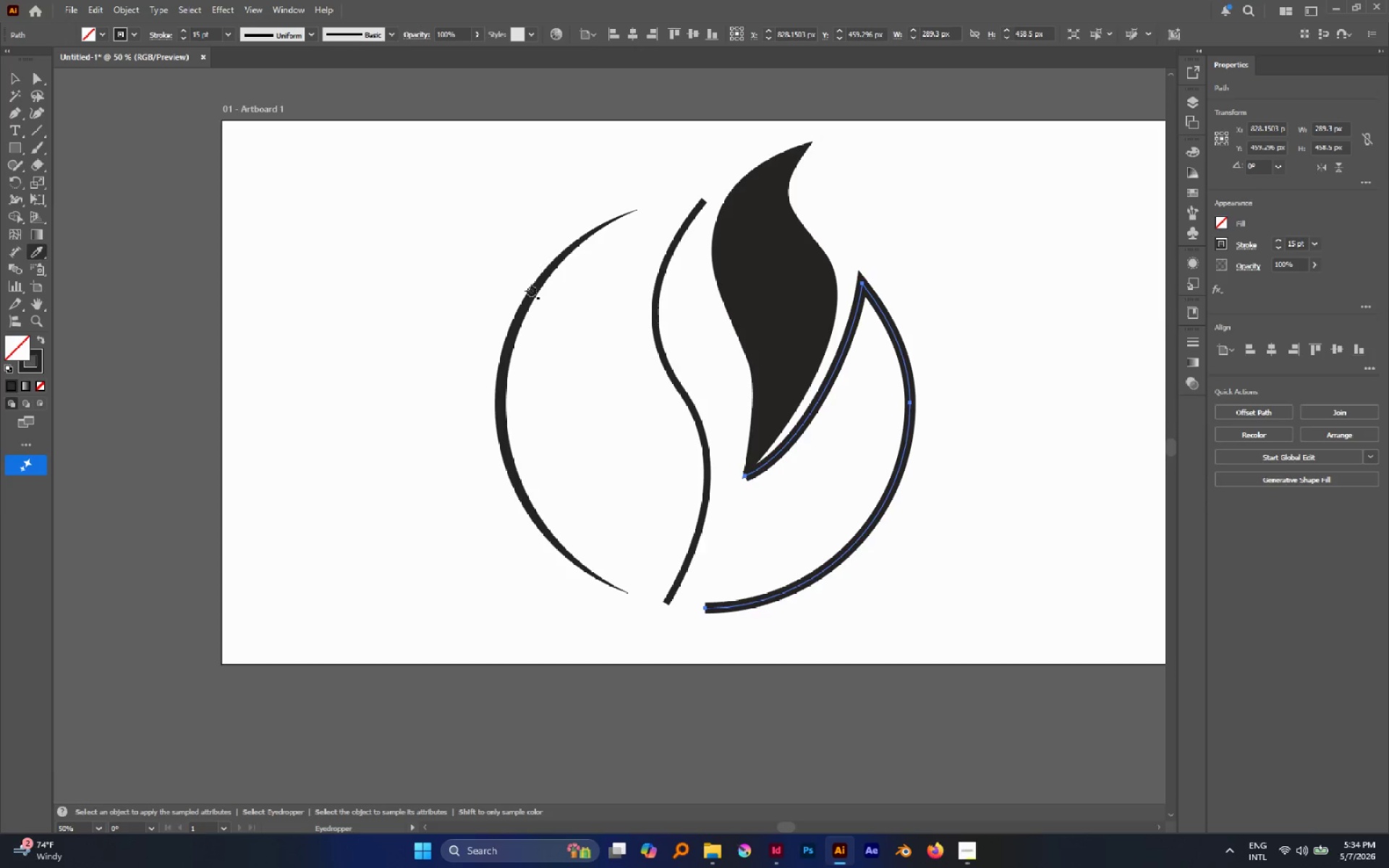 
left_click([530, 295])
 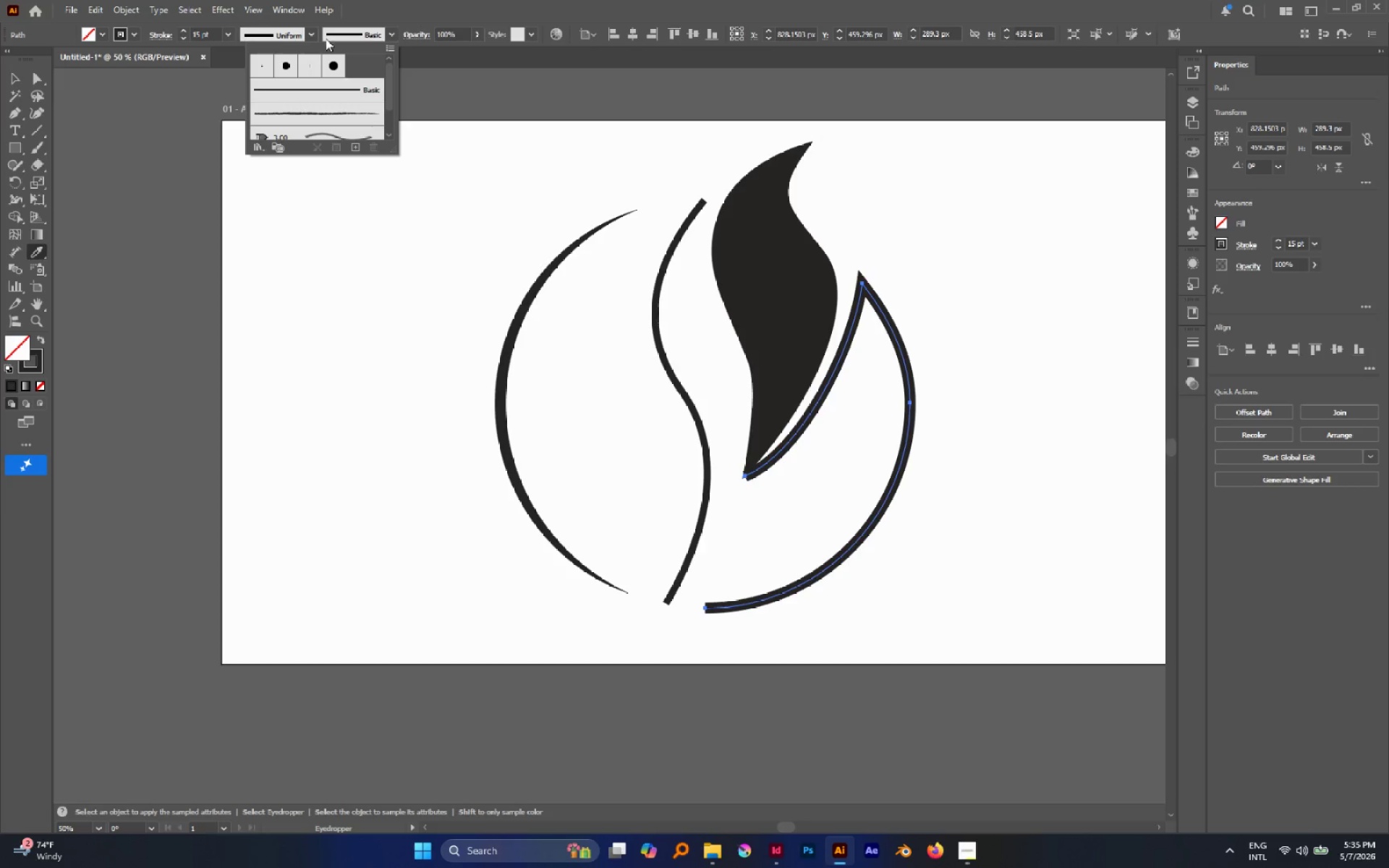 
double_click([317, 35])
 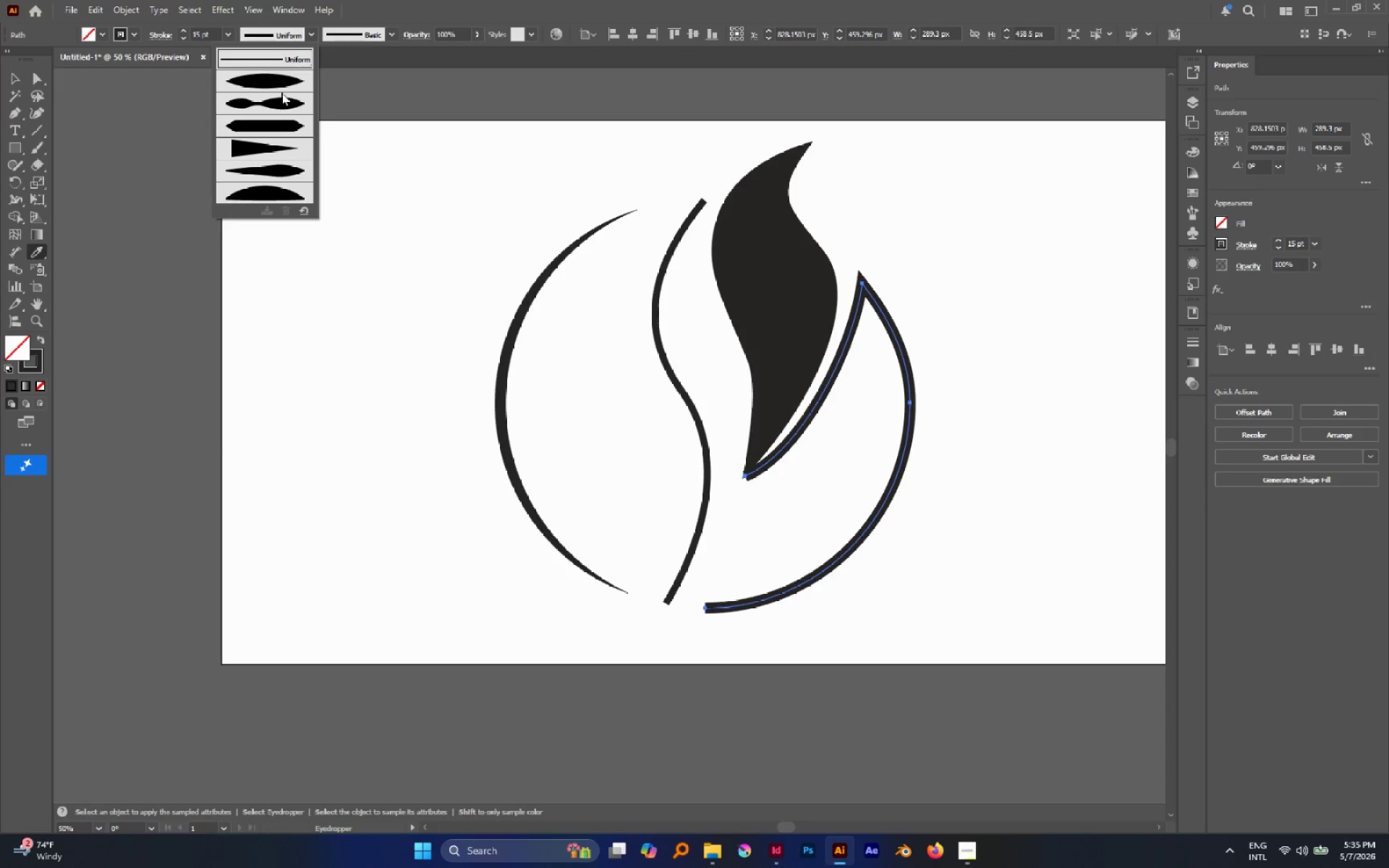 
left_click([284, 81])
 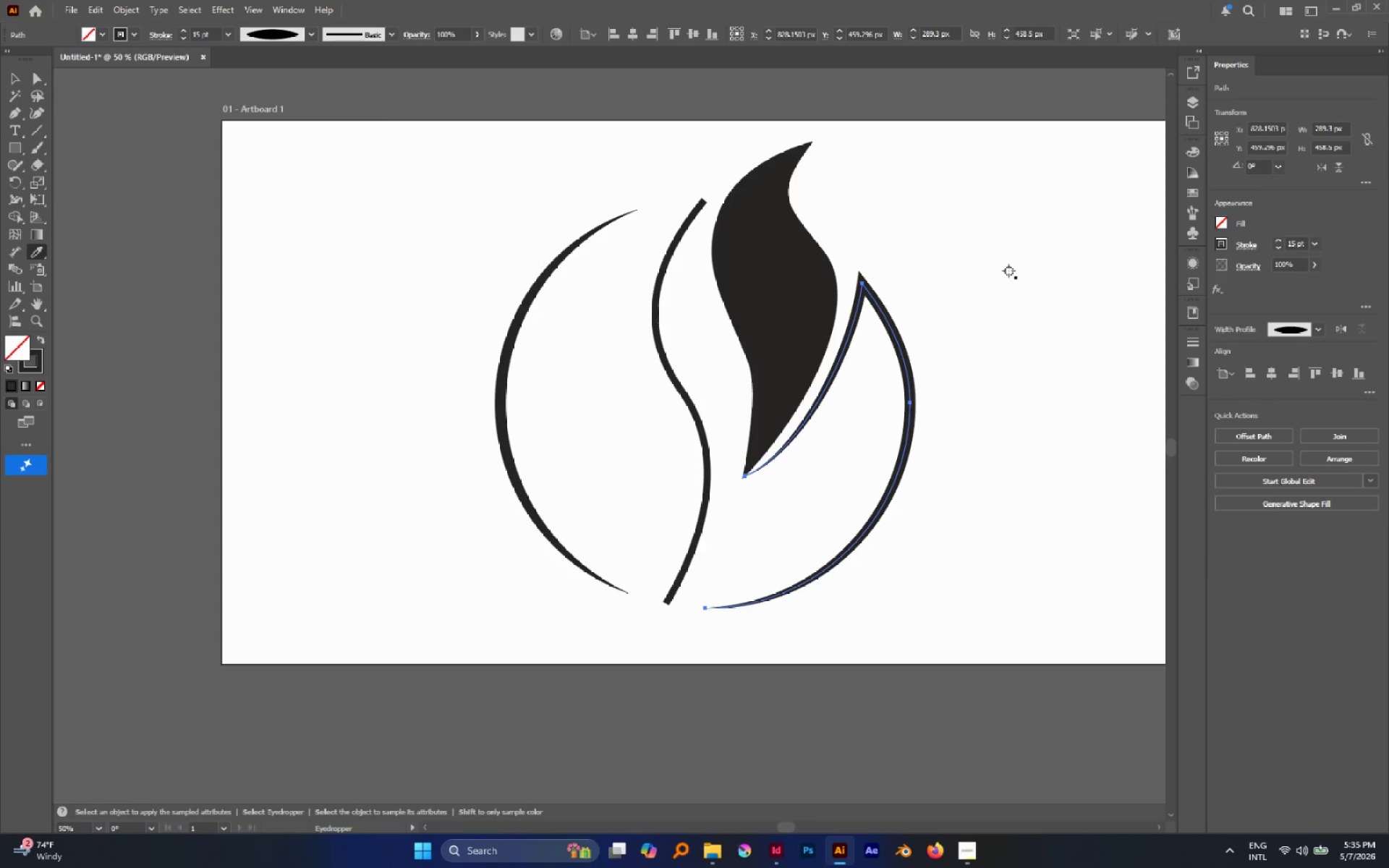 
left_click([1008, 271])
 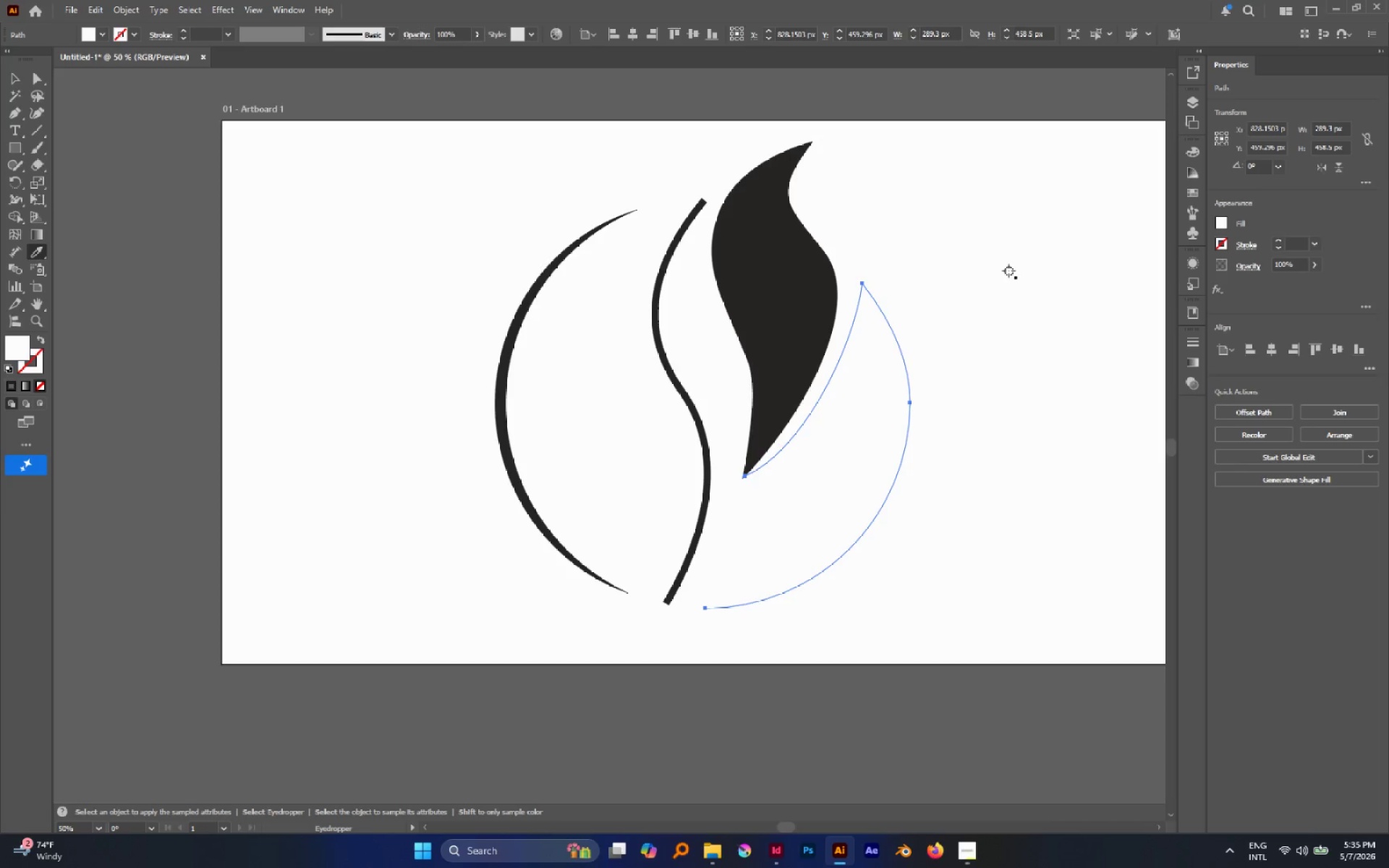 
key(Control+Z)
 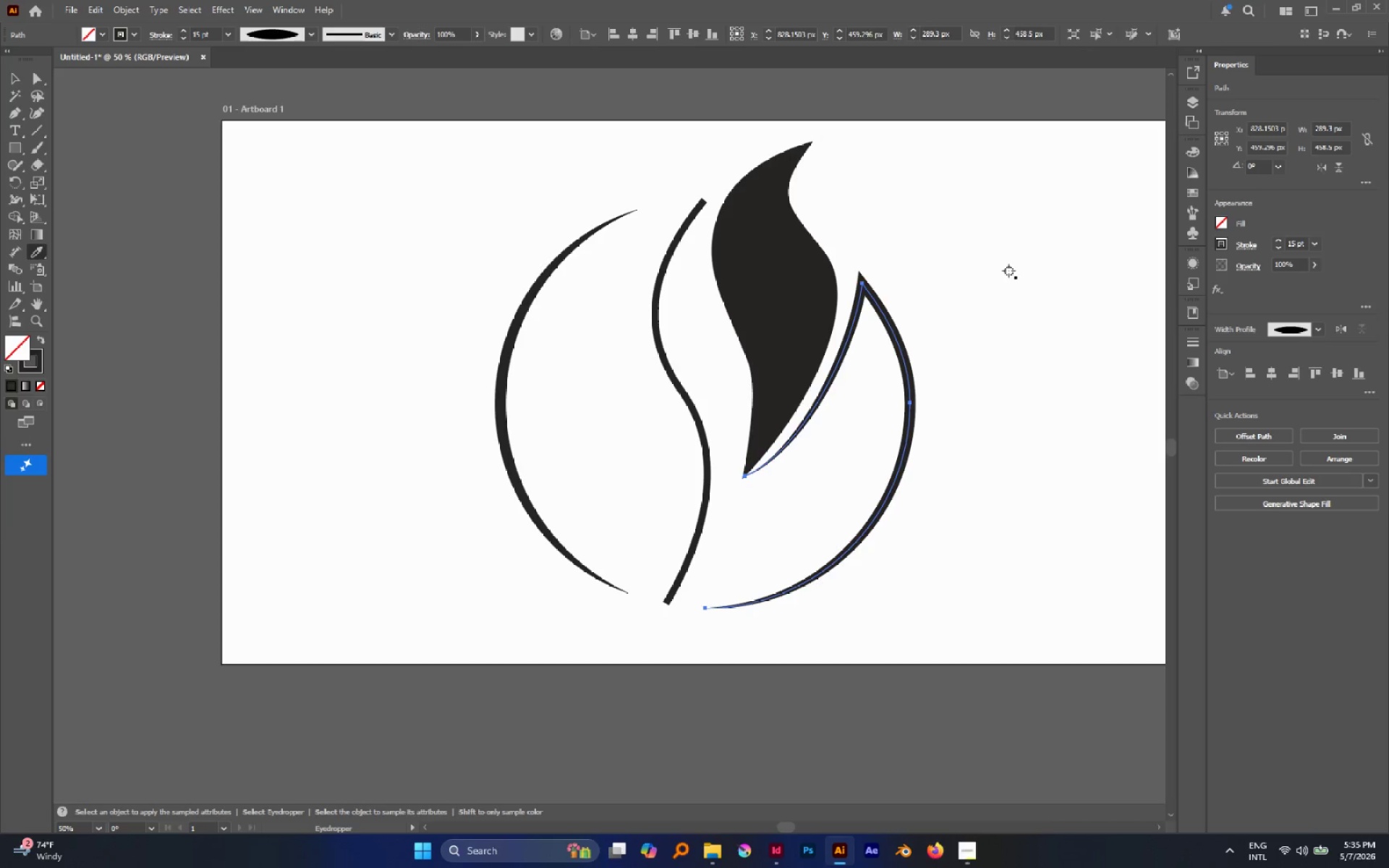 
key(A)
 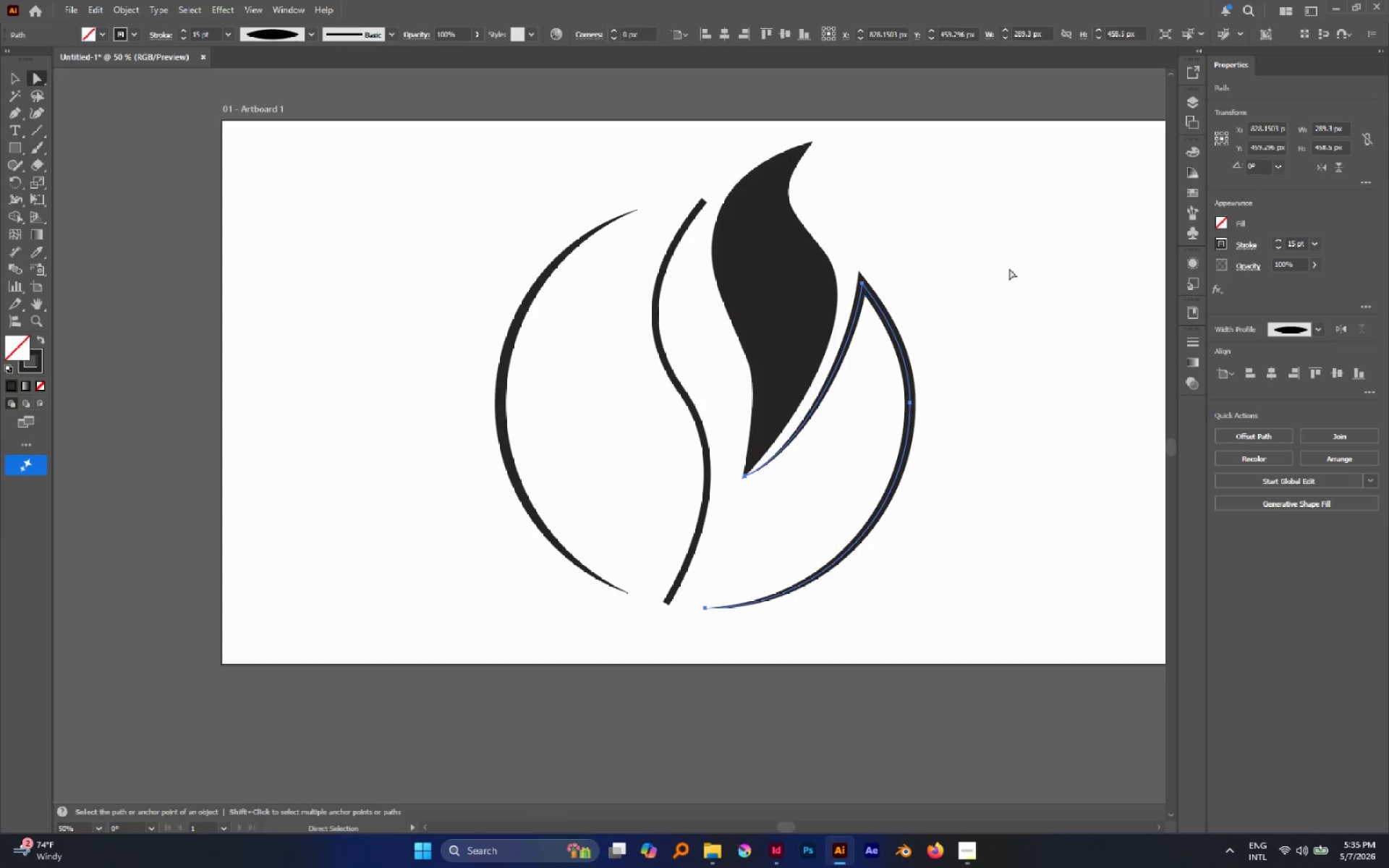 
left_click([1009, 268])
 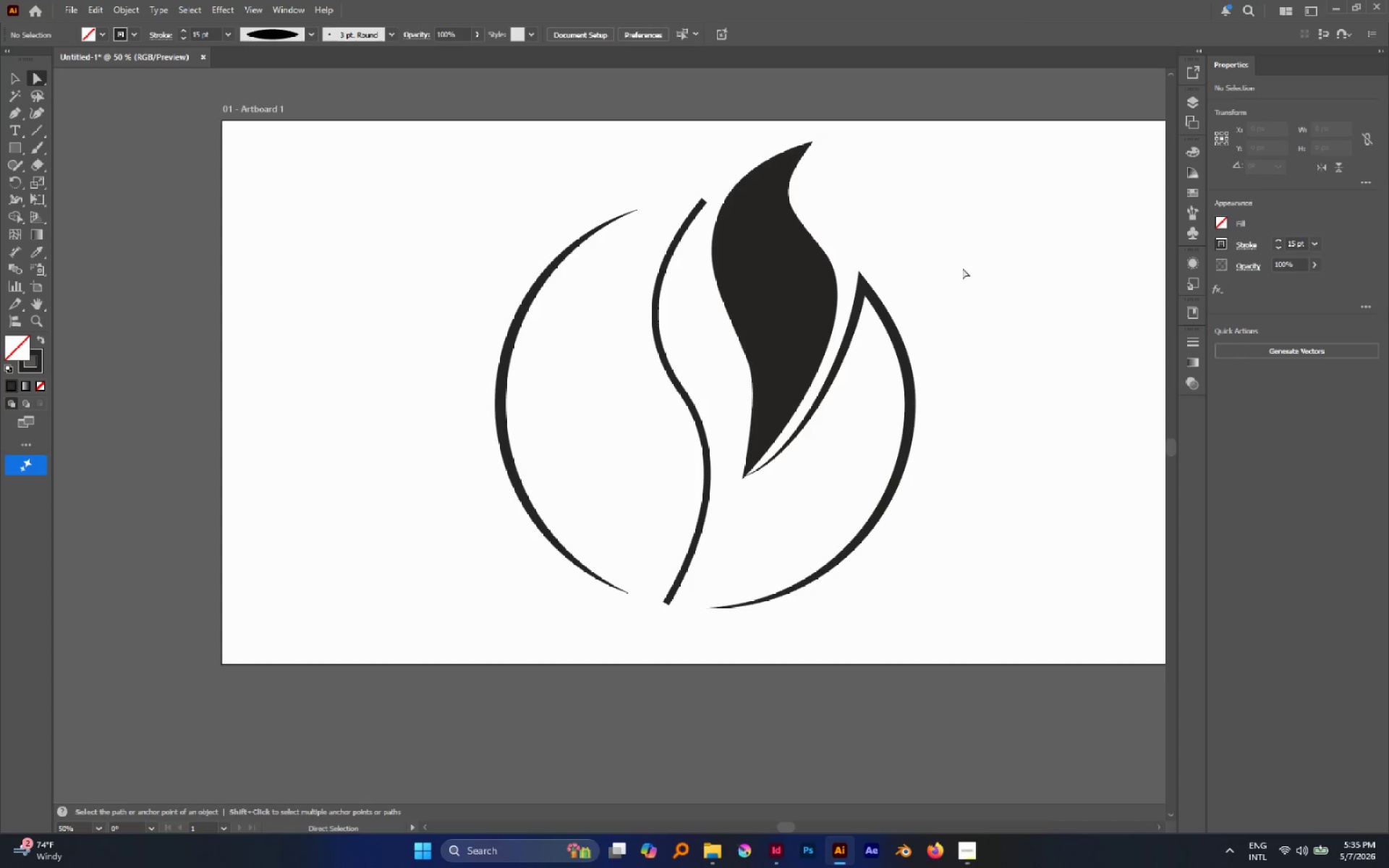 
hold_key(key=AltLeft, duration=0.5)
scroll: coordinate [948, 265], scroll_direction: down, amount: 2.0
 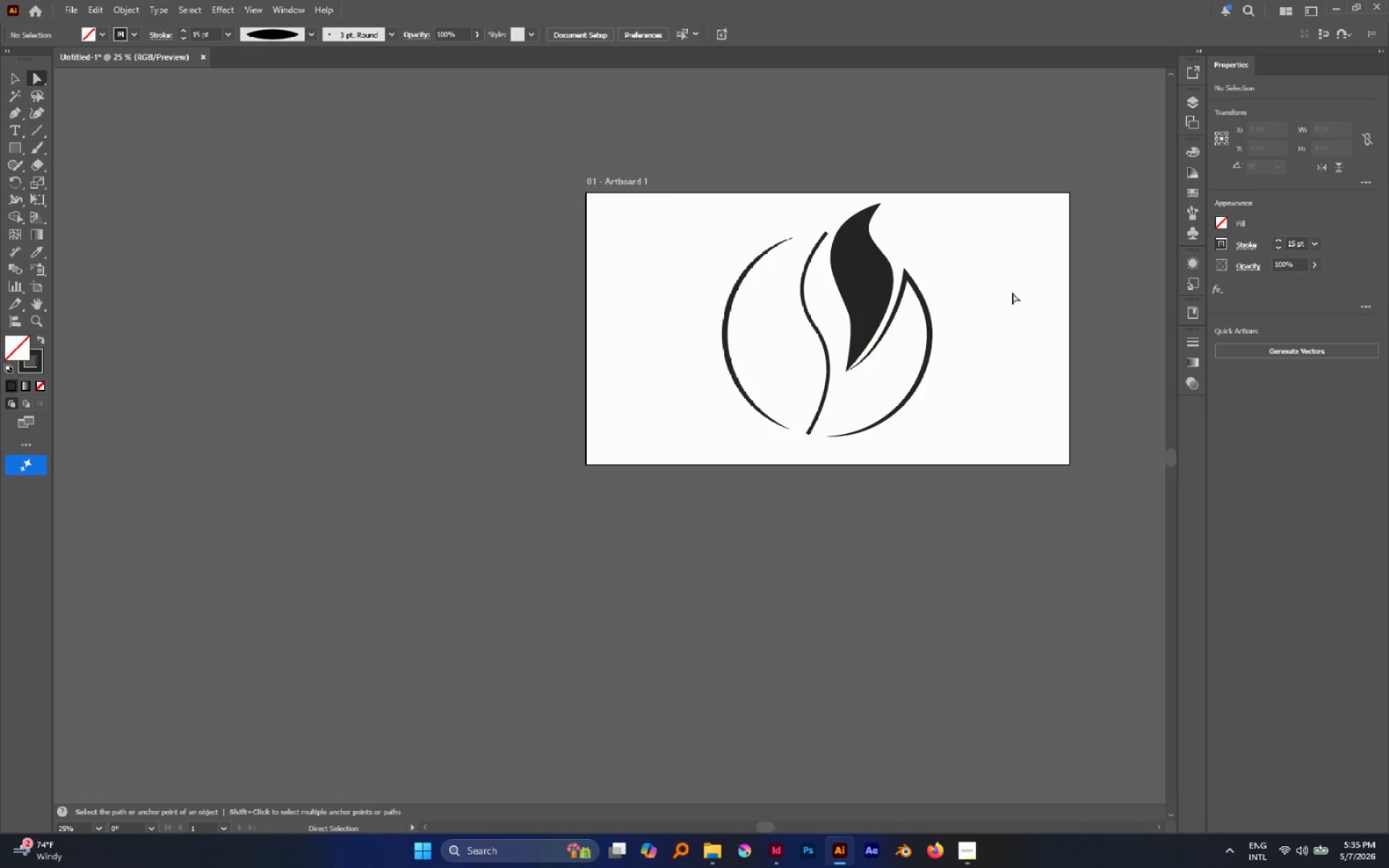 
scroll: coordinate [1012, 292], scroll_direction: up, amount: 2.0
 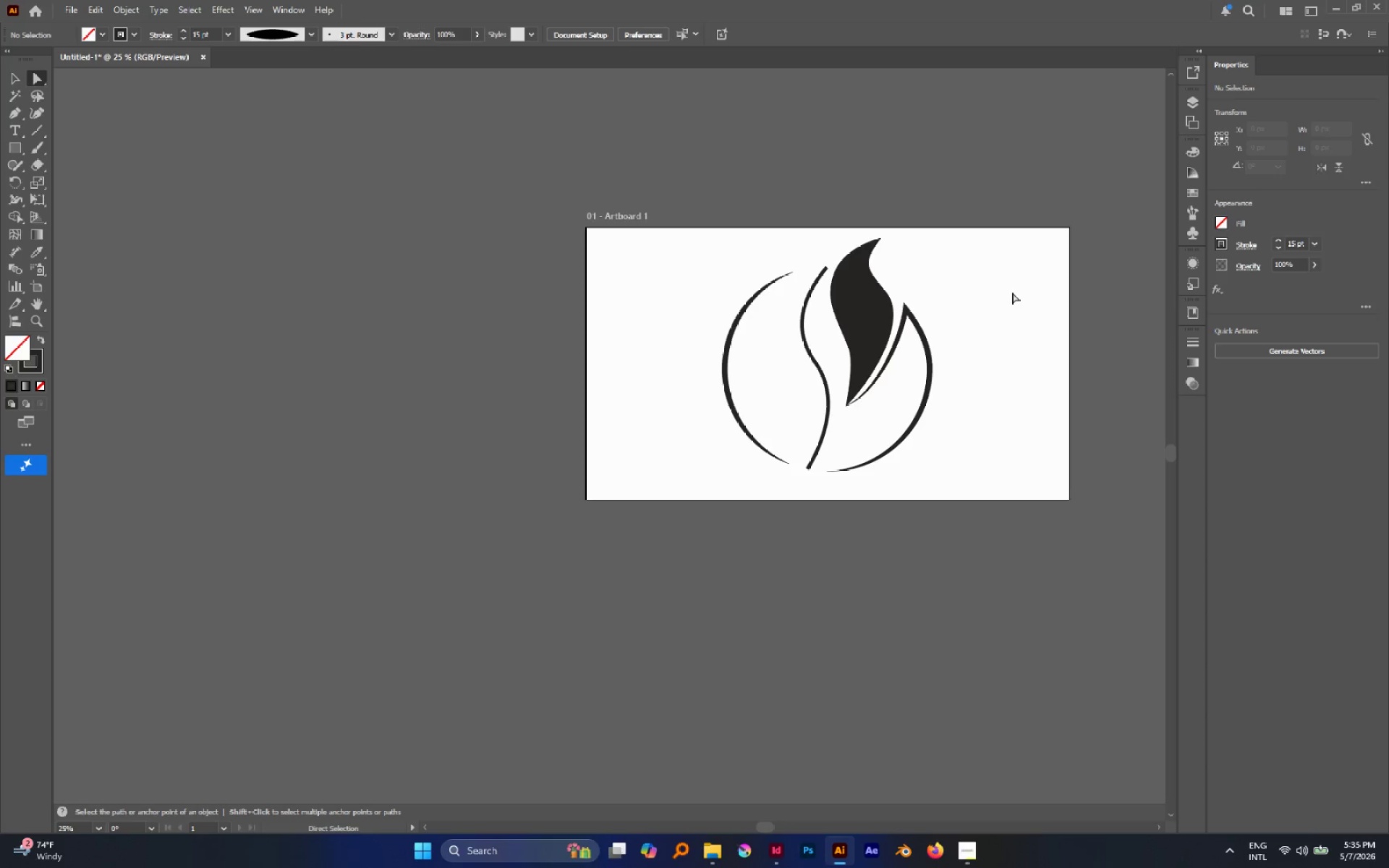 
hold_key(key=AltLeft, duration=0.53)
 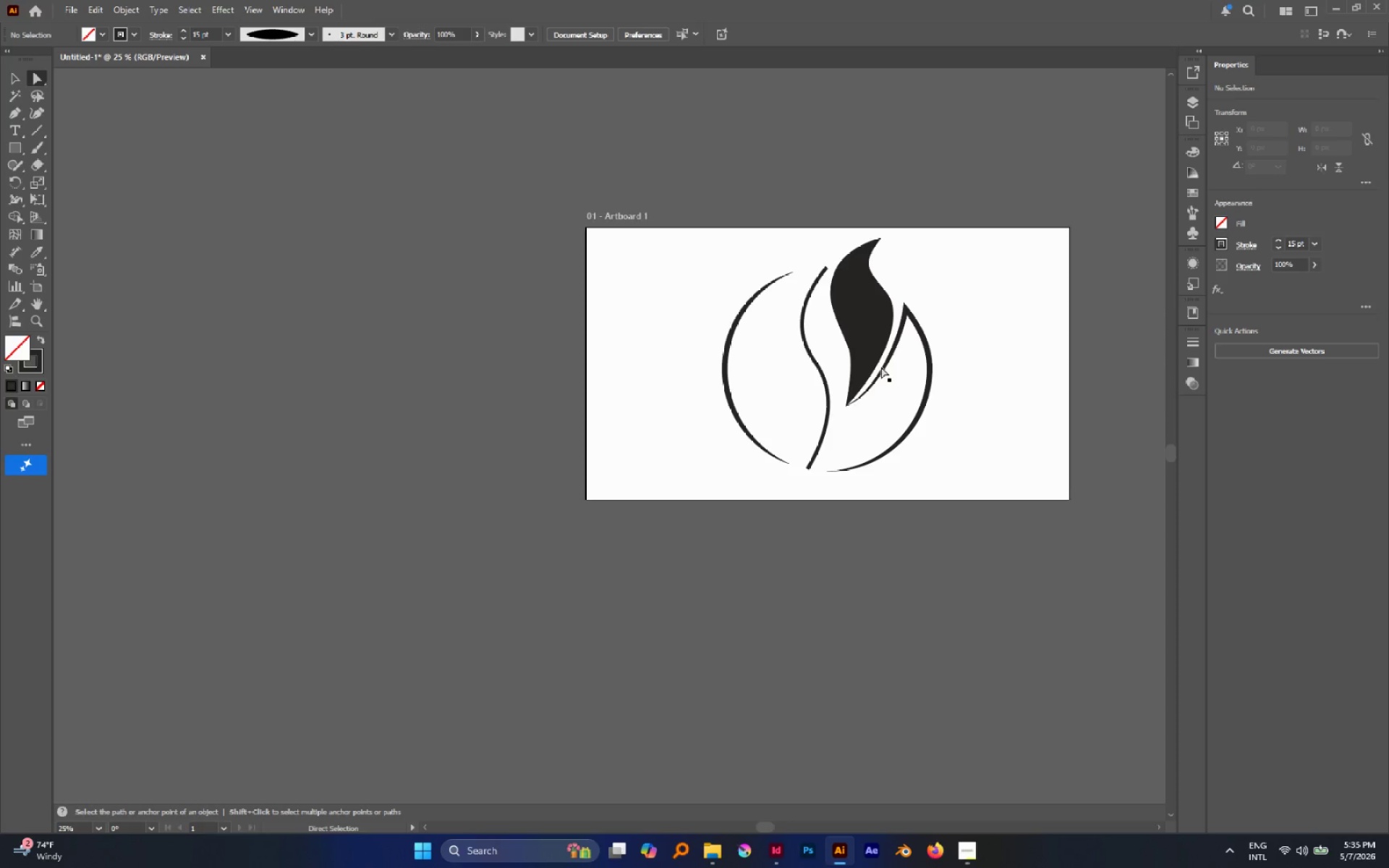 
left_click([885, 367])
 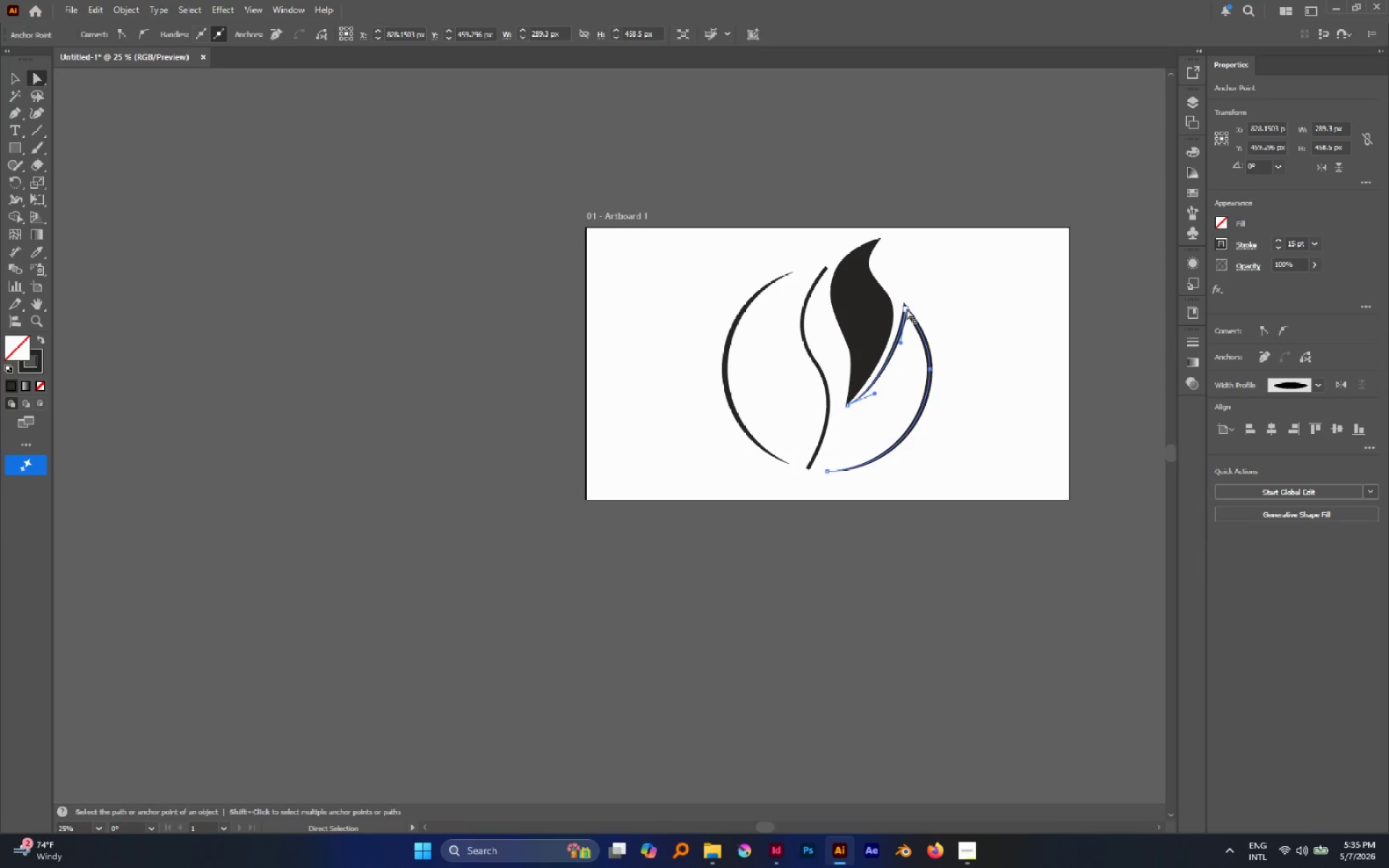 
left_click([877, 341])
 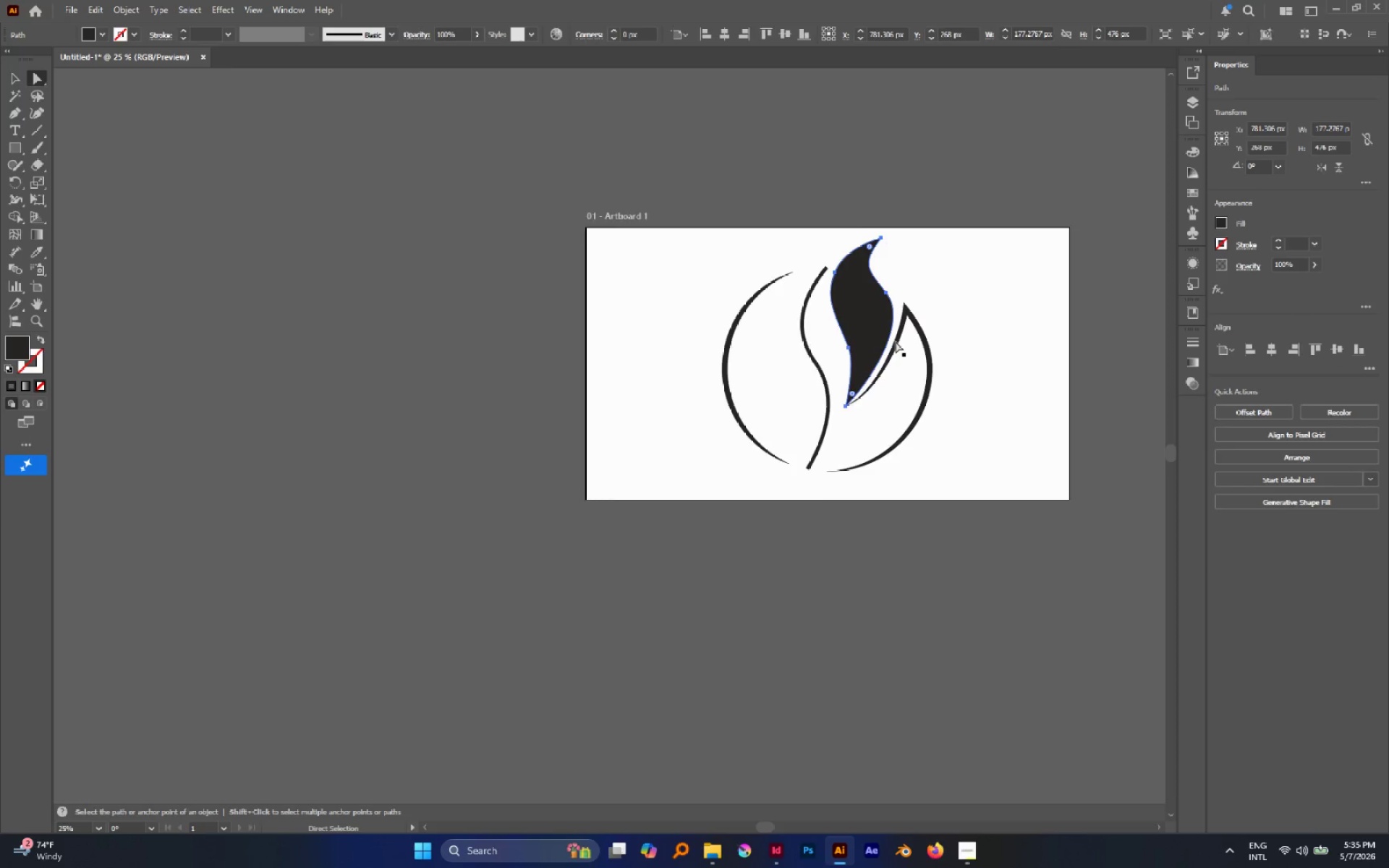 
key(Alt+AltLeft)
 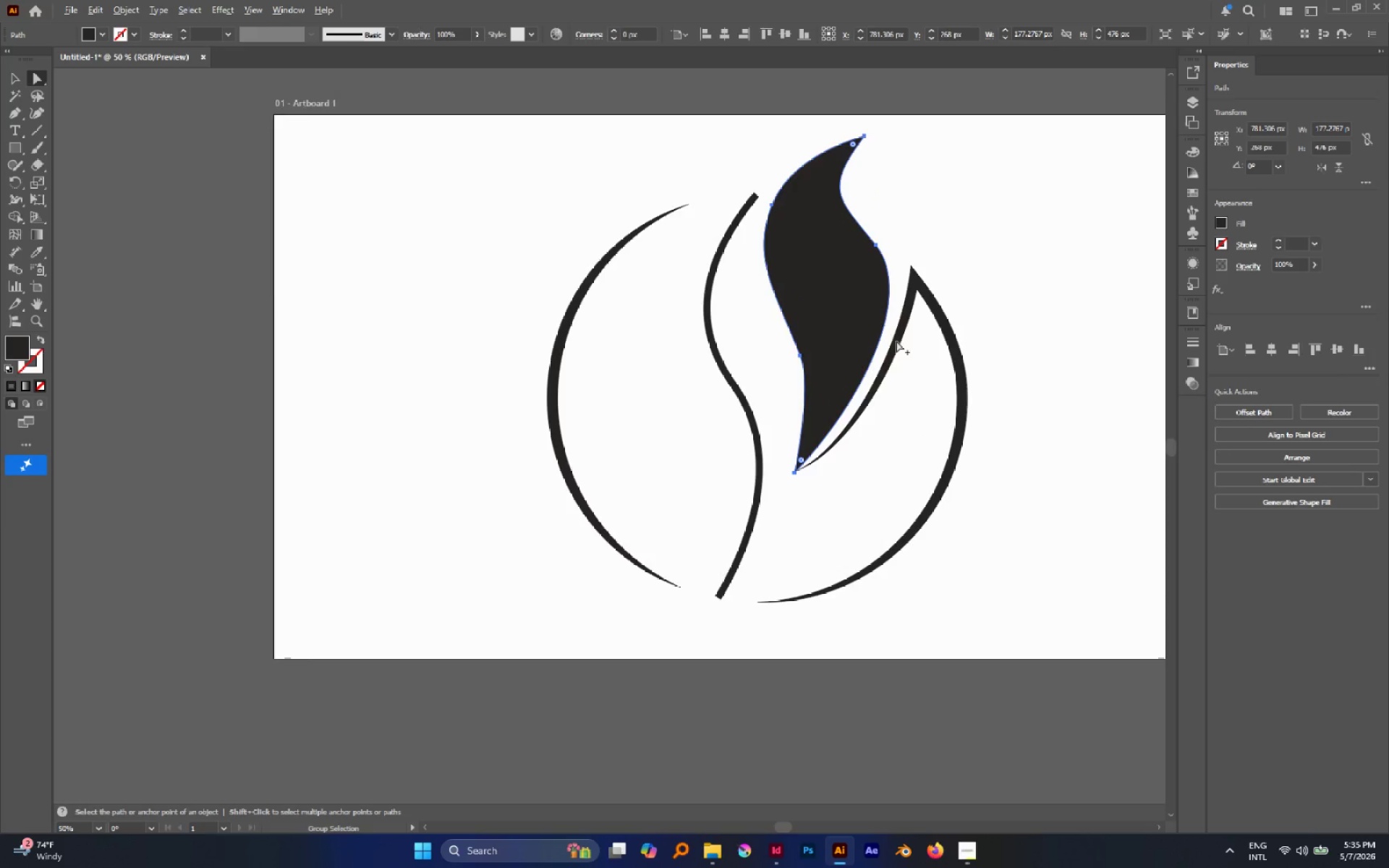 
scroll: coordinate [896, 341], scroll_direction: up, amount: 2.0
 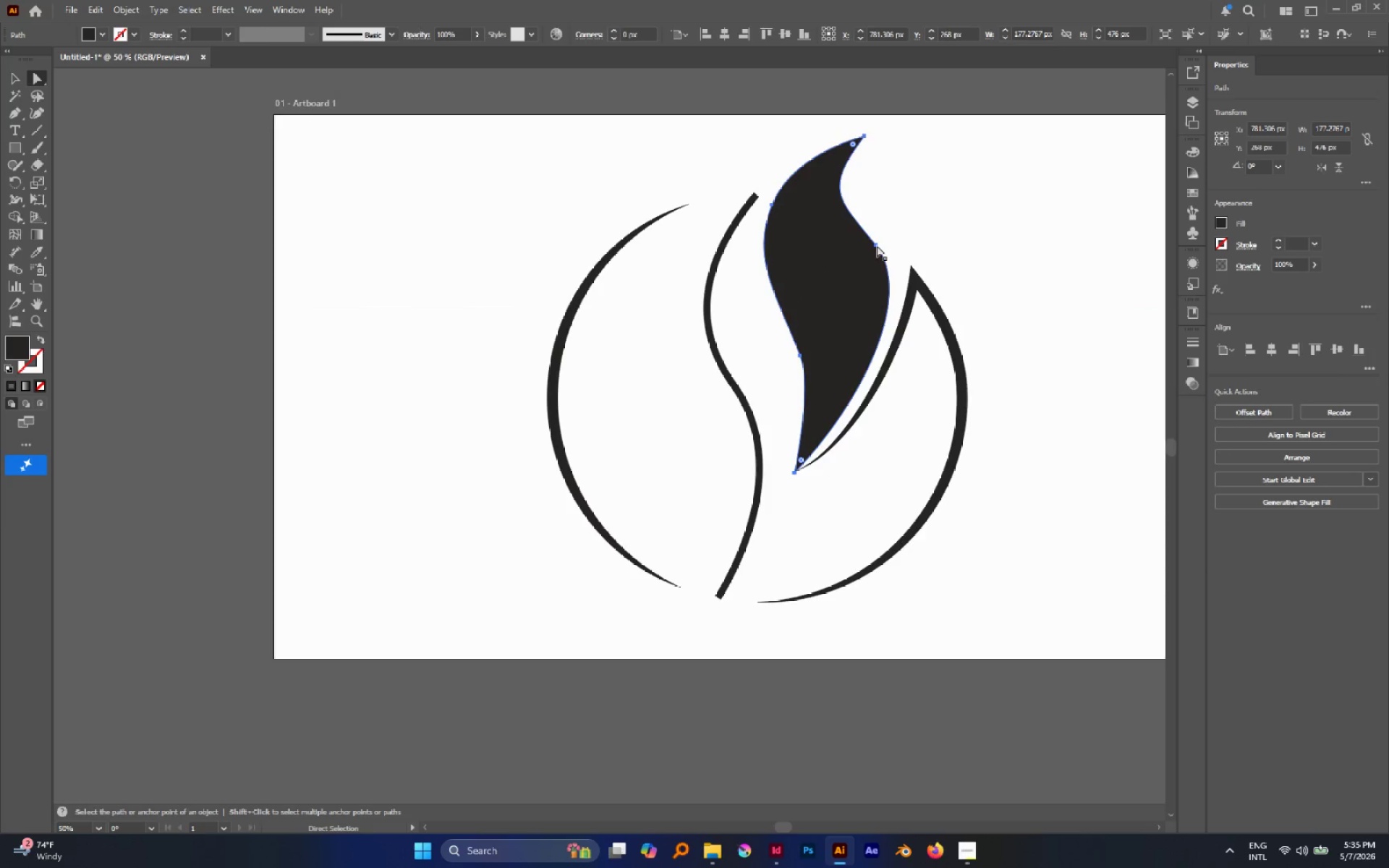 
left_click([877, 245])
 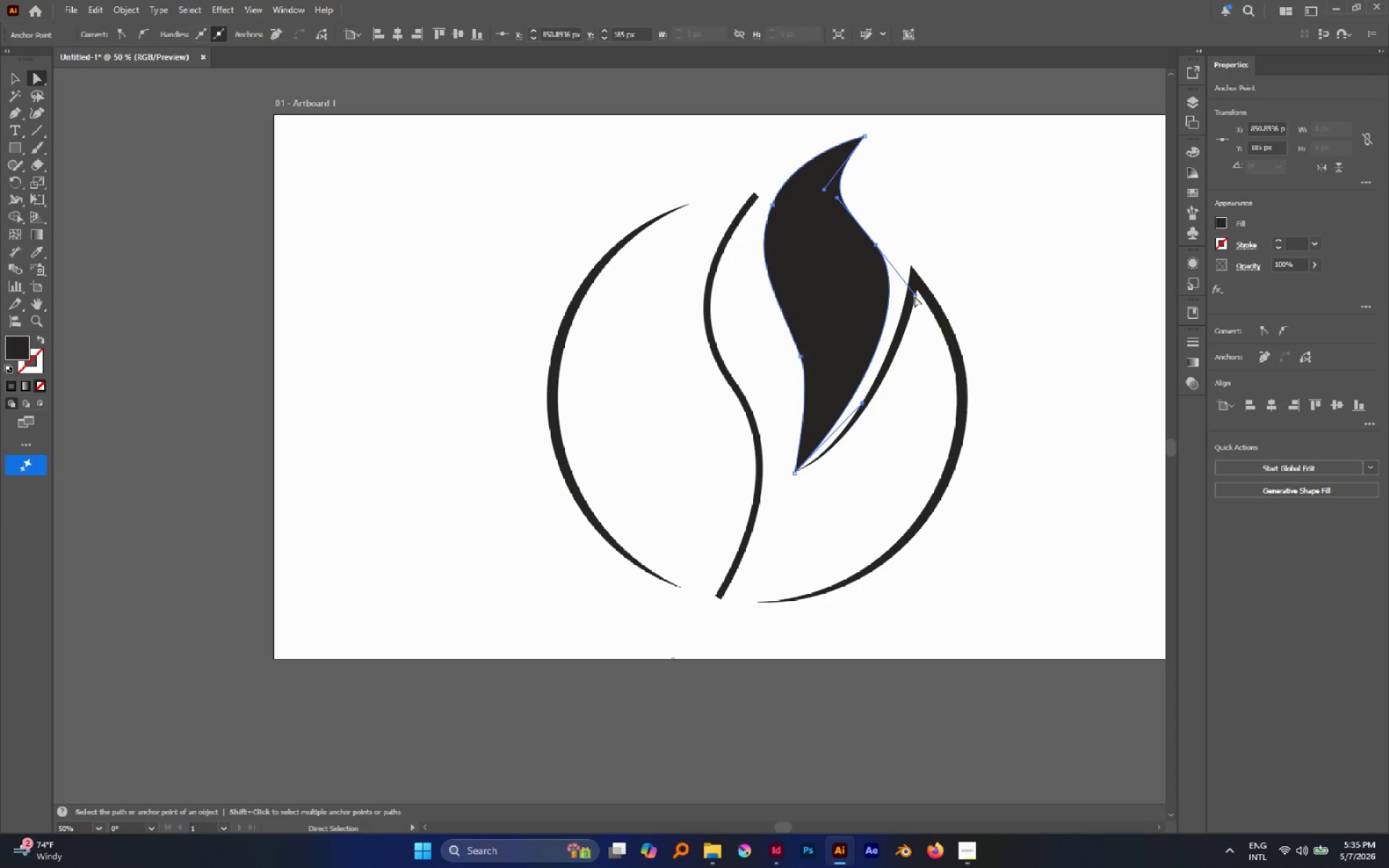 
left_click_drag(start_coordinate=[915, 296], to_coordinate=[943, 327])
 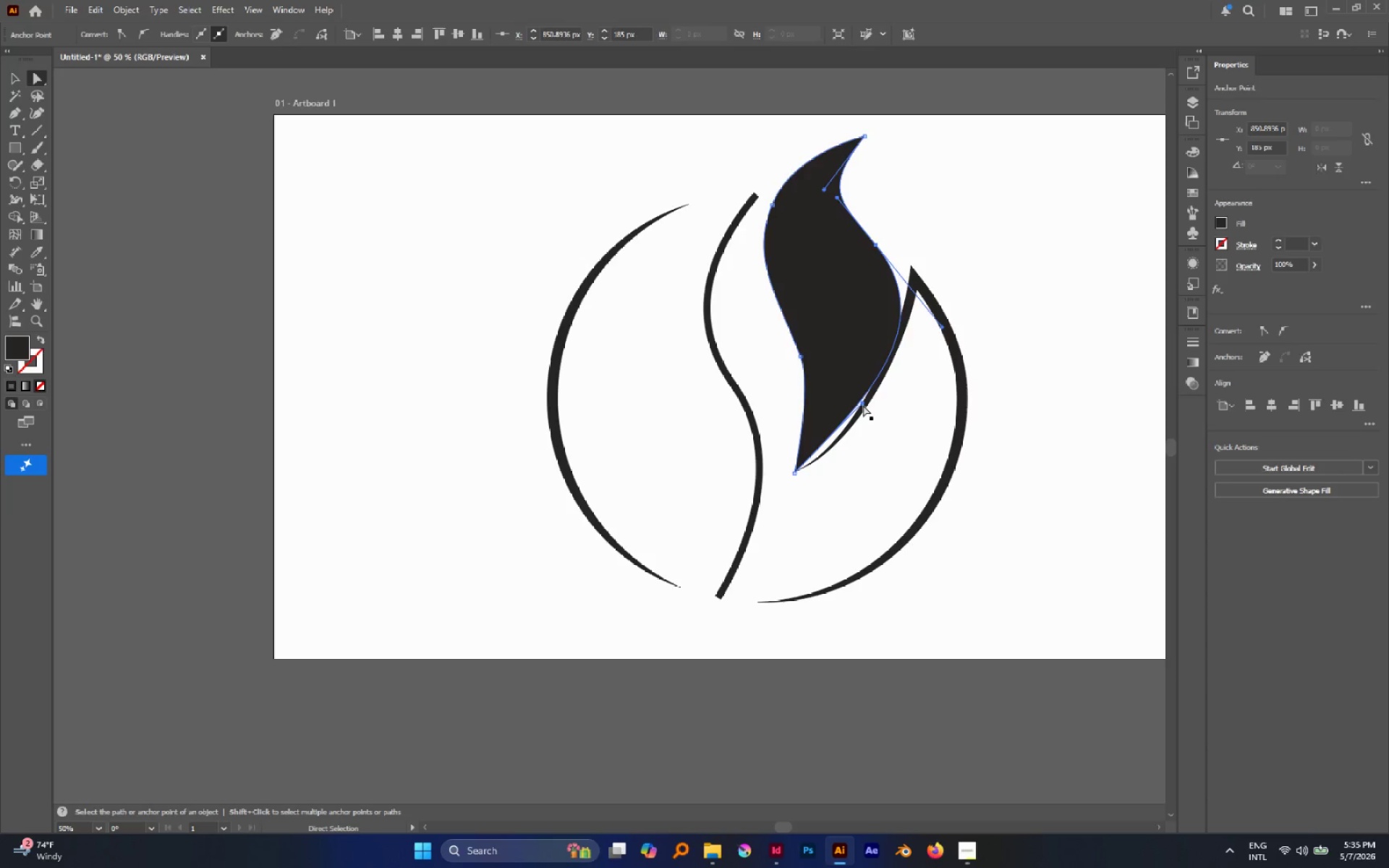 
left_click_drag(start_coordinate=[862, 405], to_coordinate=[865, 412])
 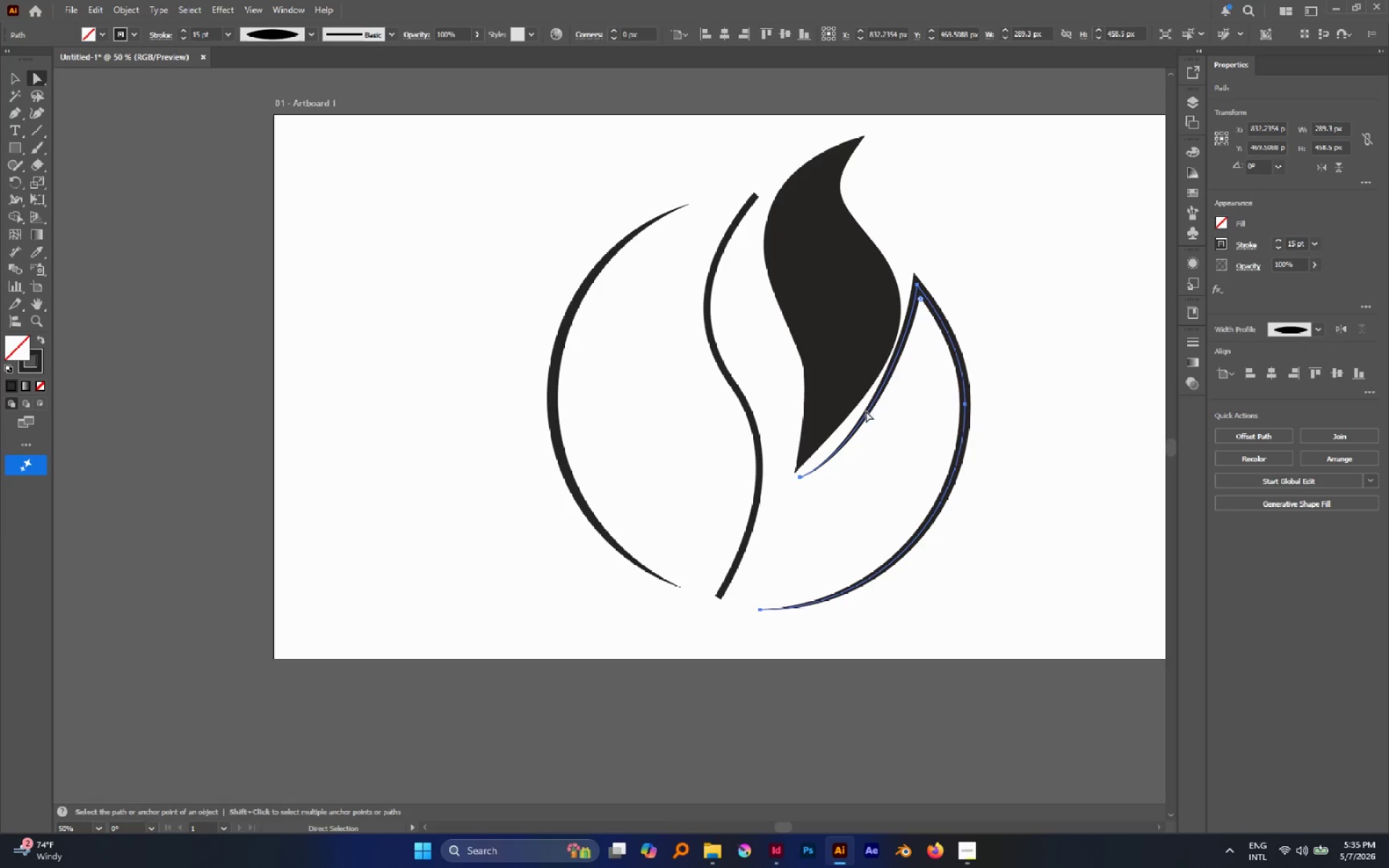 
key(Control+Z)
 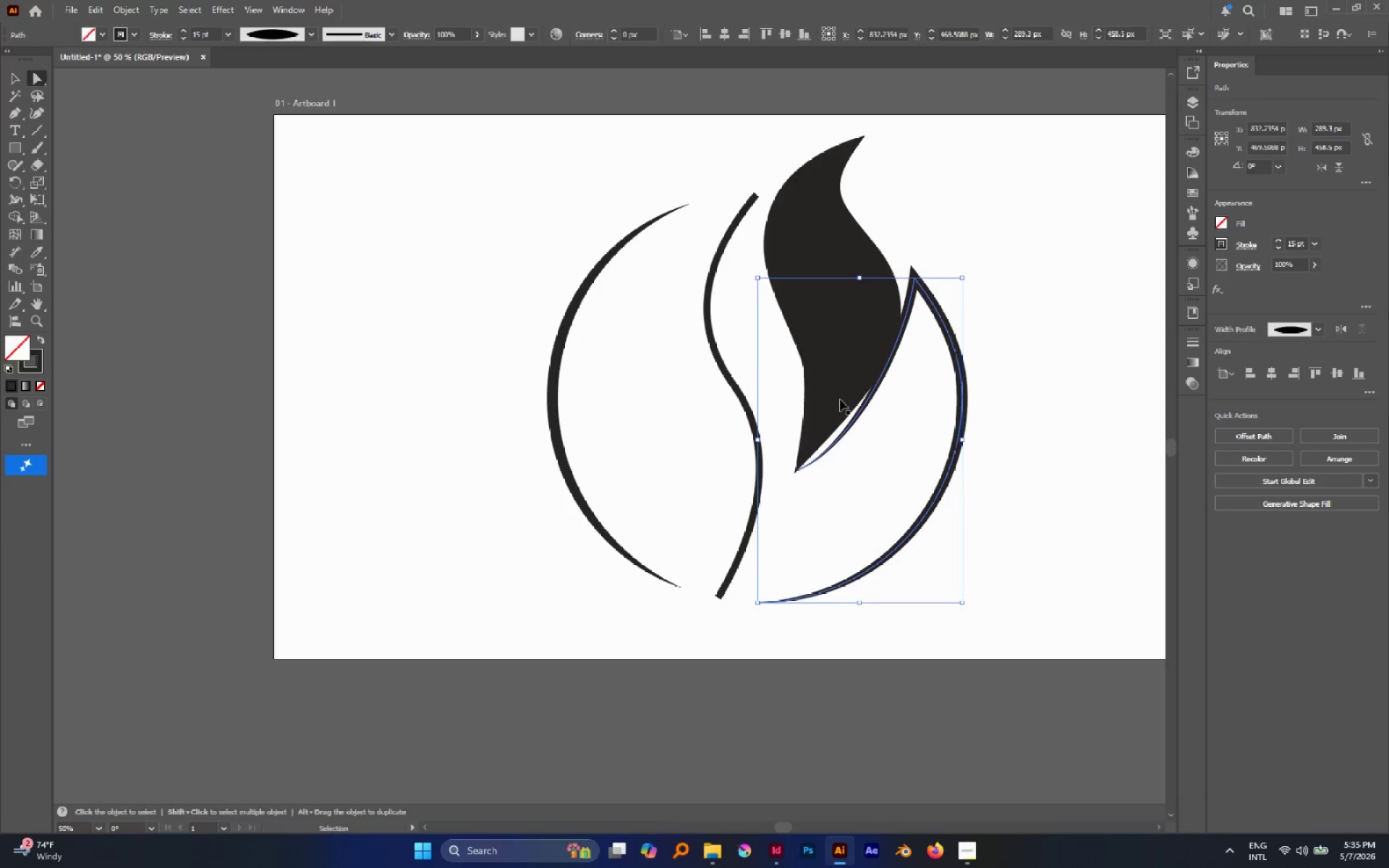 
key(Control+Z)
 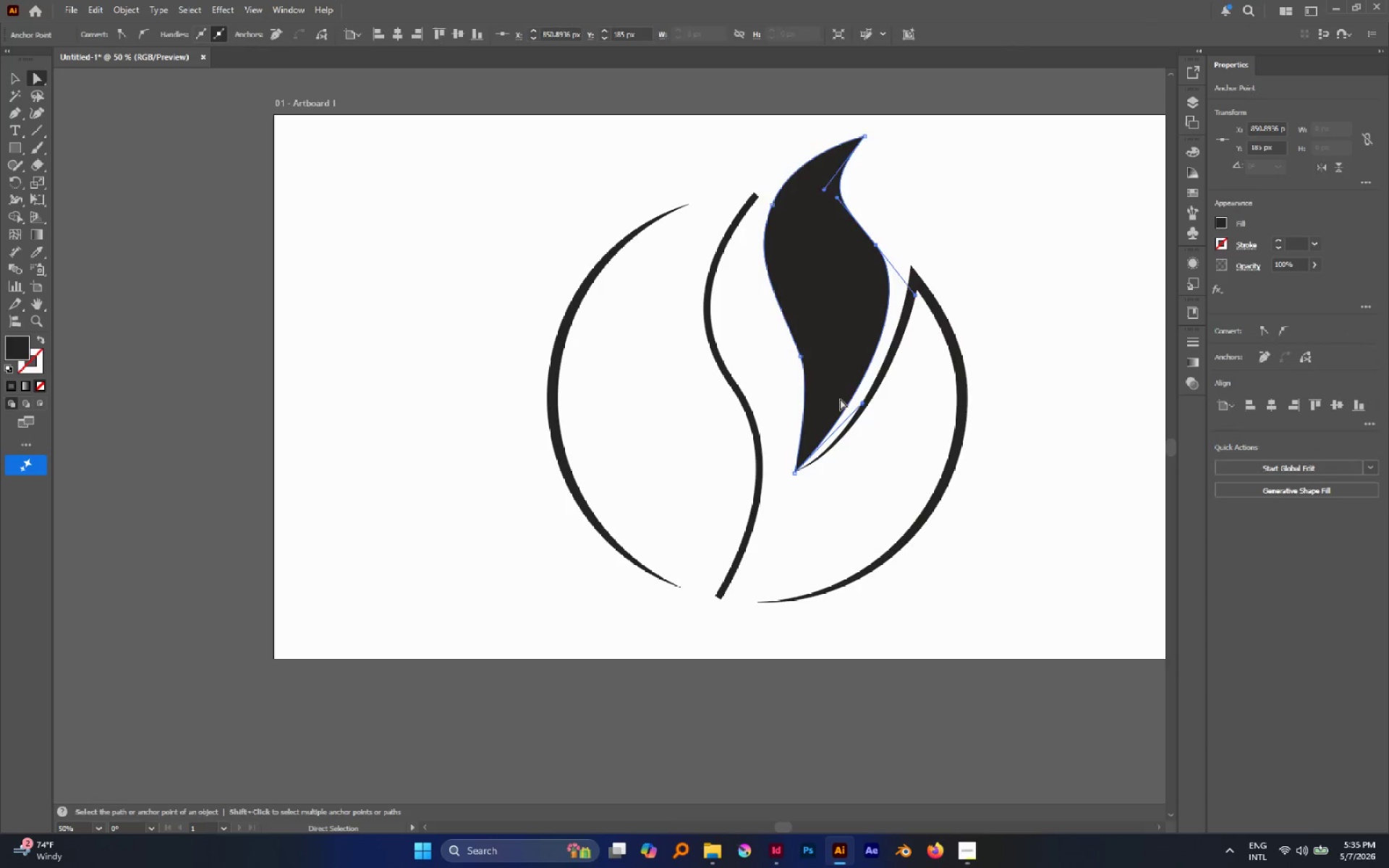 
hold_key(key=ControlLeft, duration=0.81)
 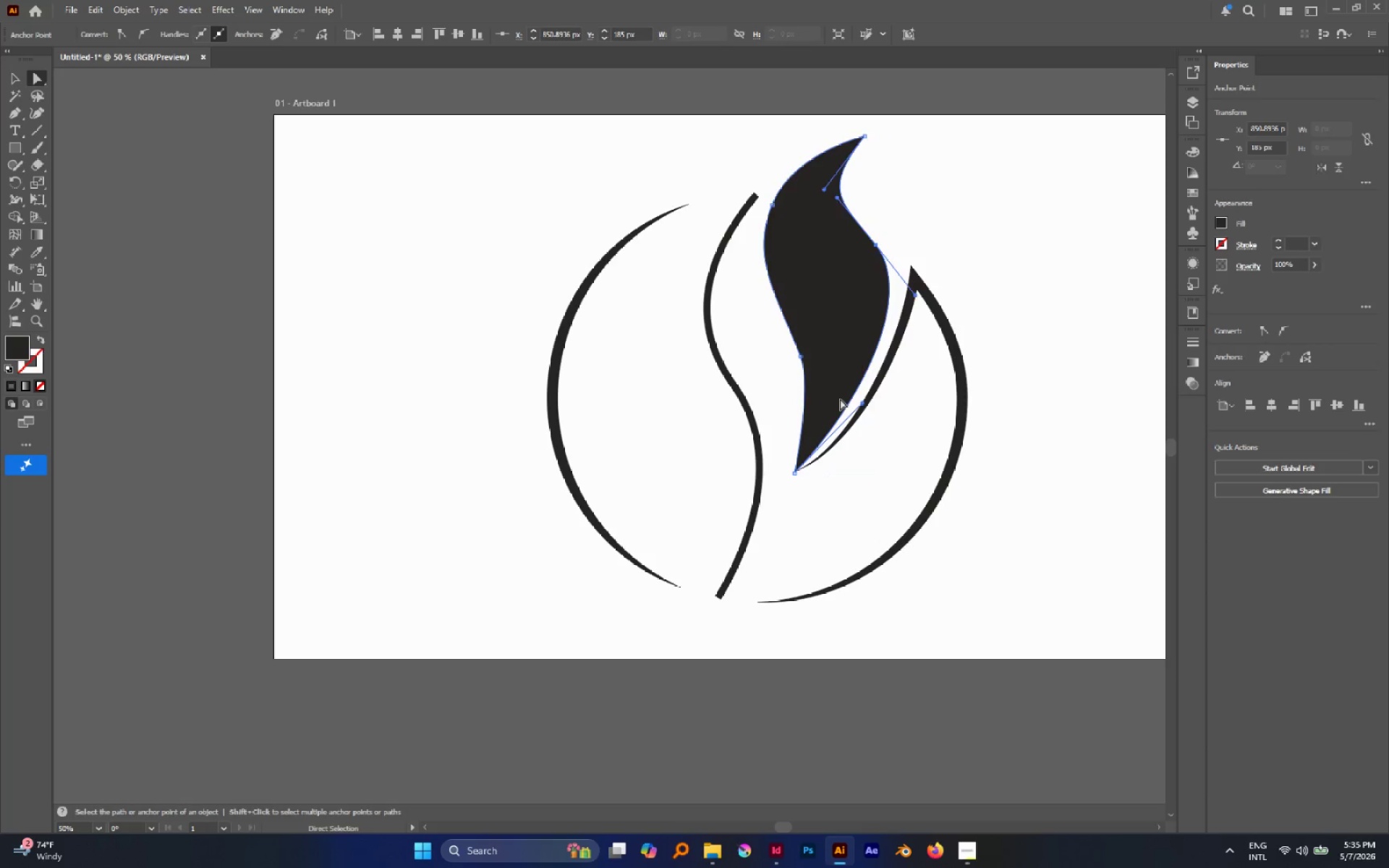 
key(Control+Shift+Z)
 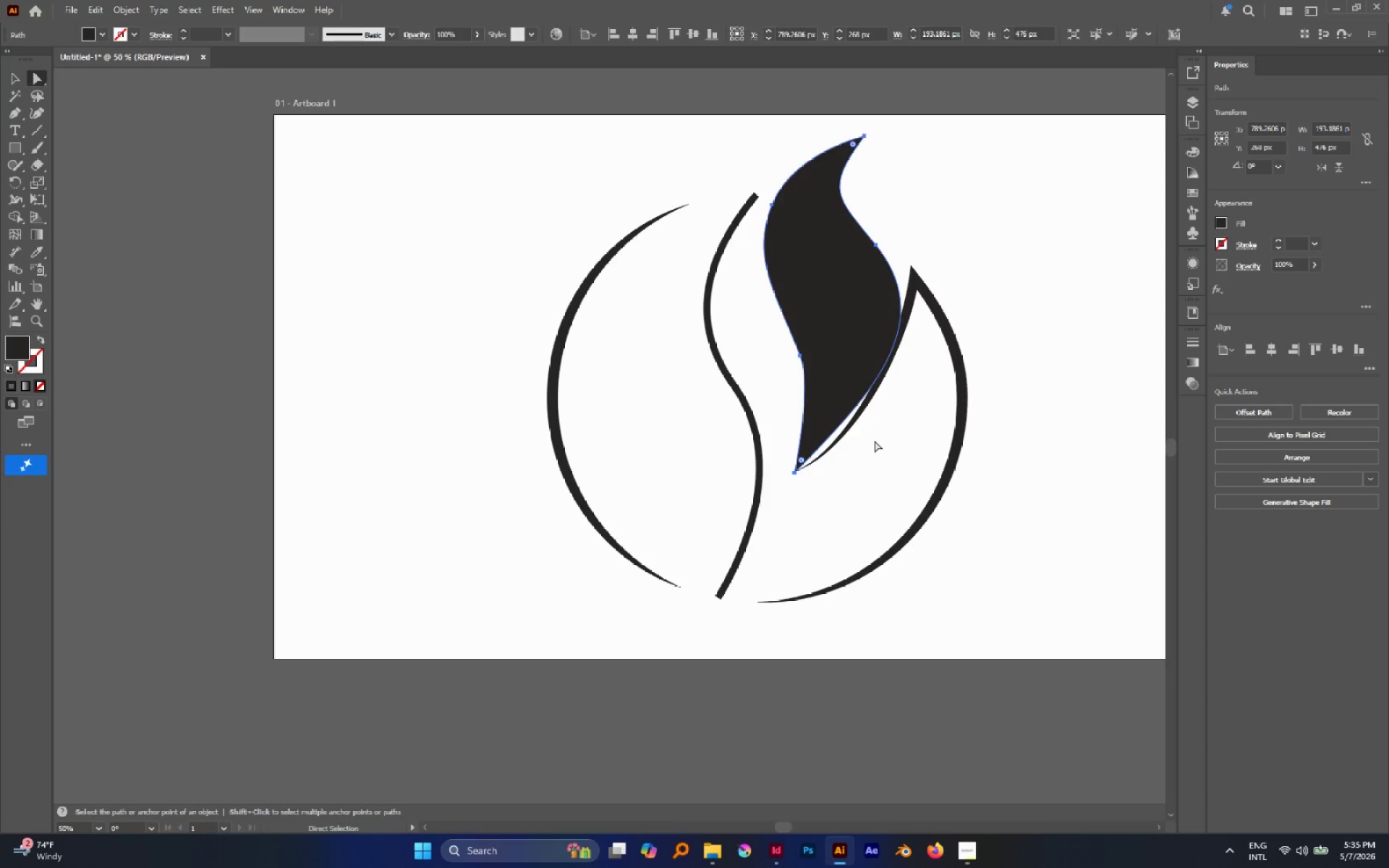 
left_click([874, 455])
 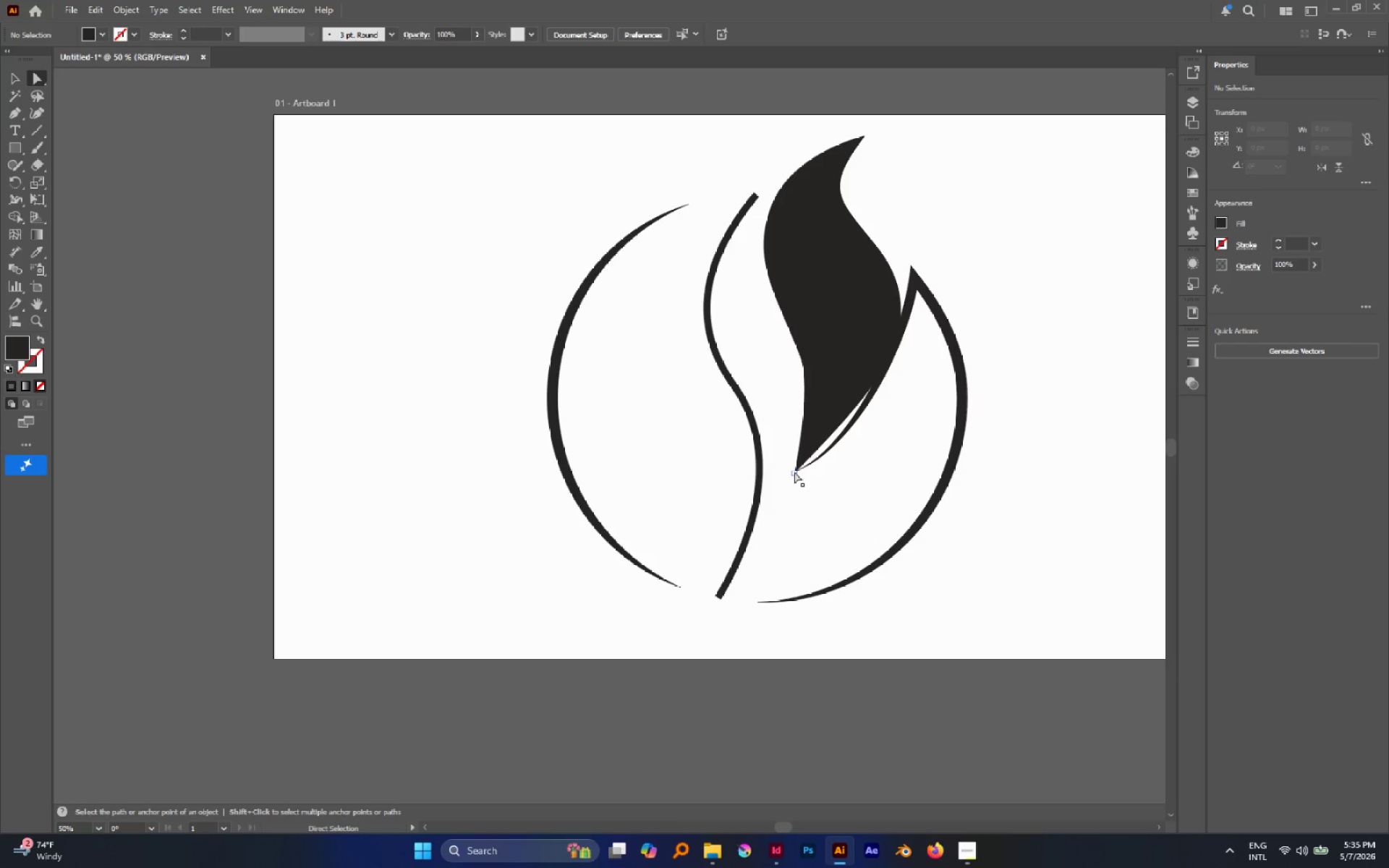 
left_click([794, 472])
 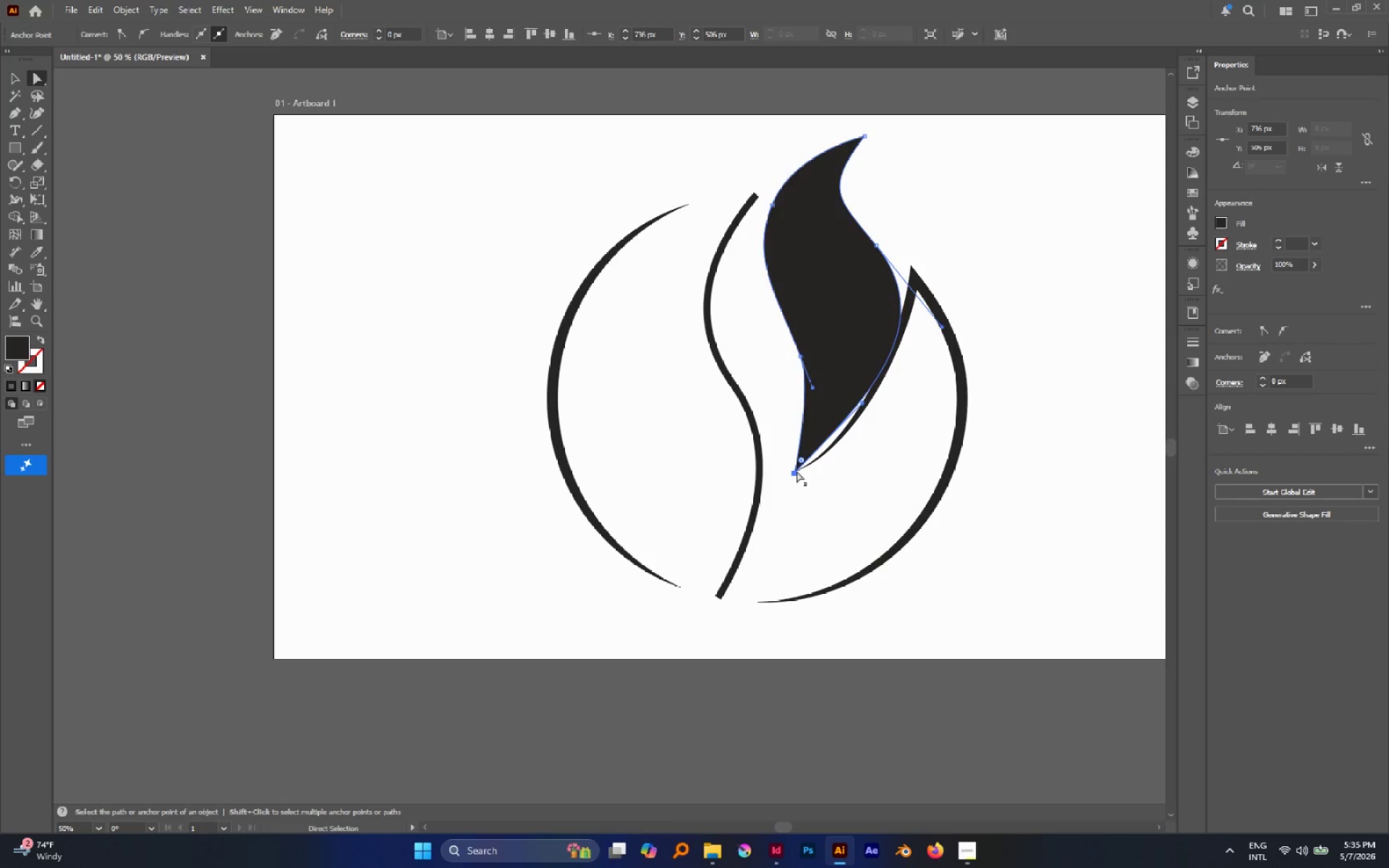 
left_click_drag(start_coordinate=[796, 472], to_coordinate=[784, 462])
 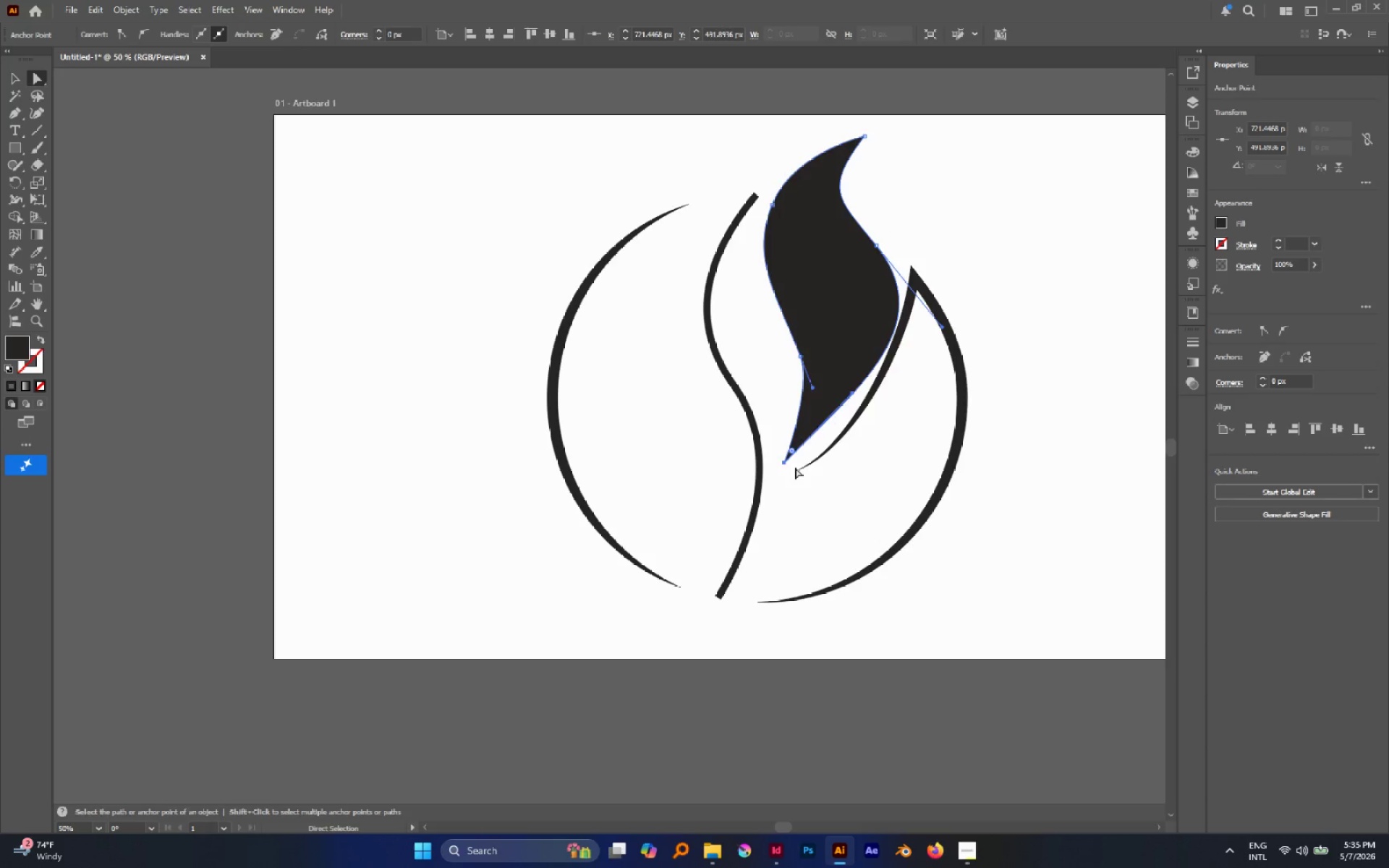 
key(Control+Z)
 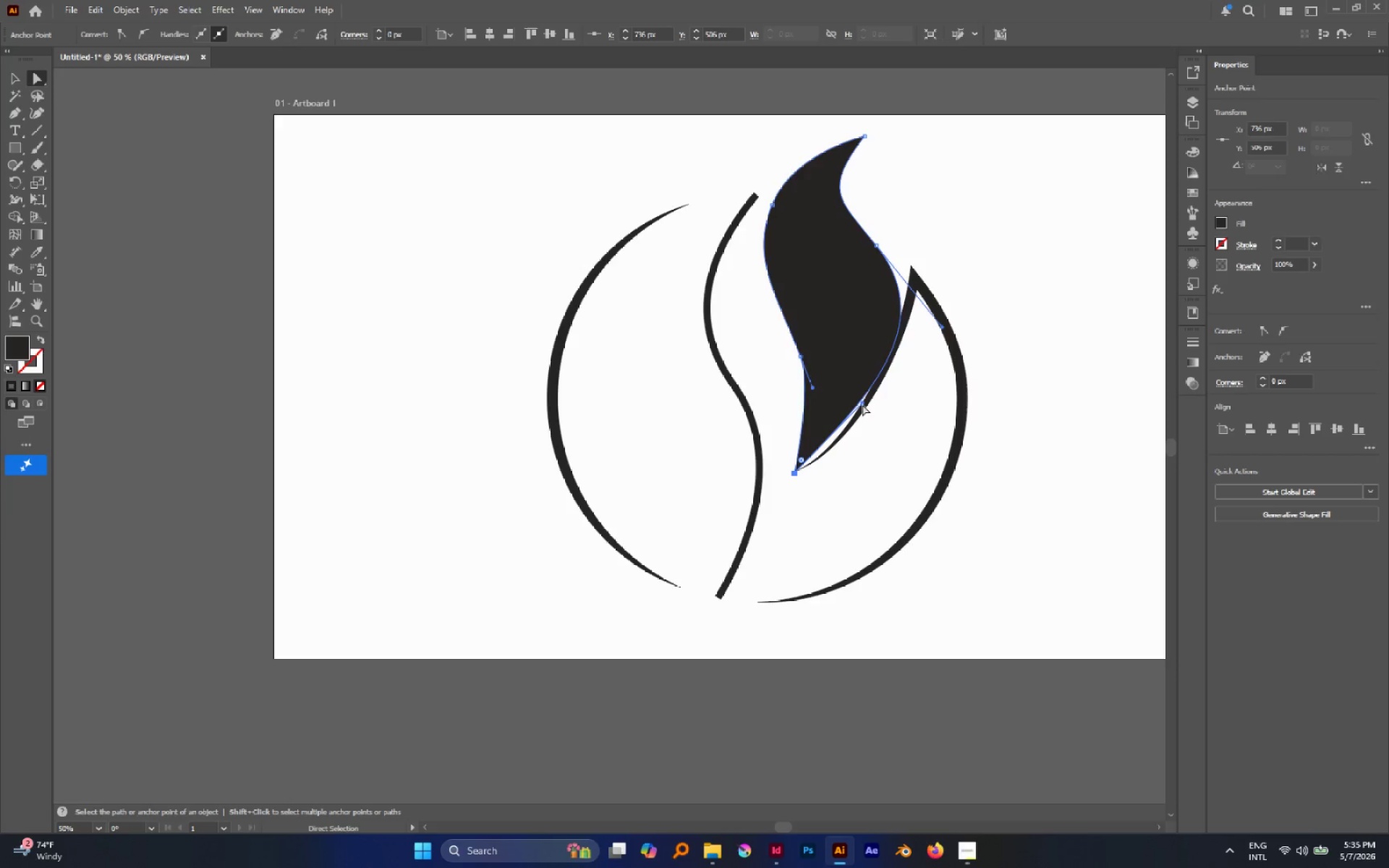 
left_click_drag(start_coordinate=[862, 404], to_coordinate=[833, 459])
 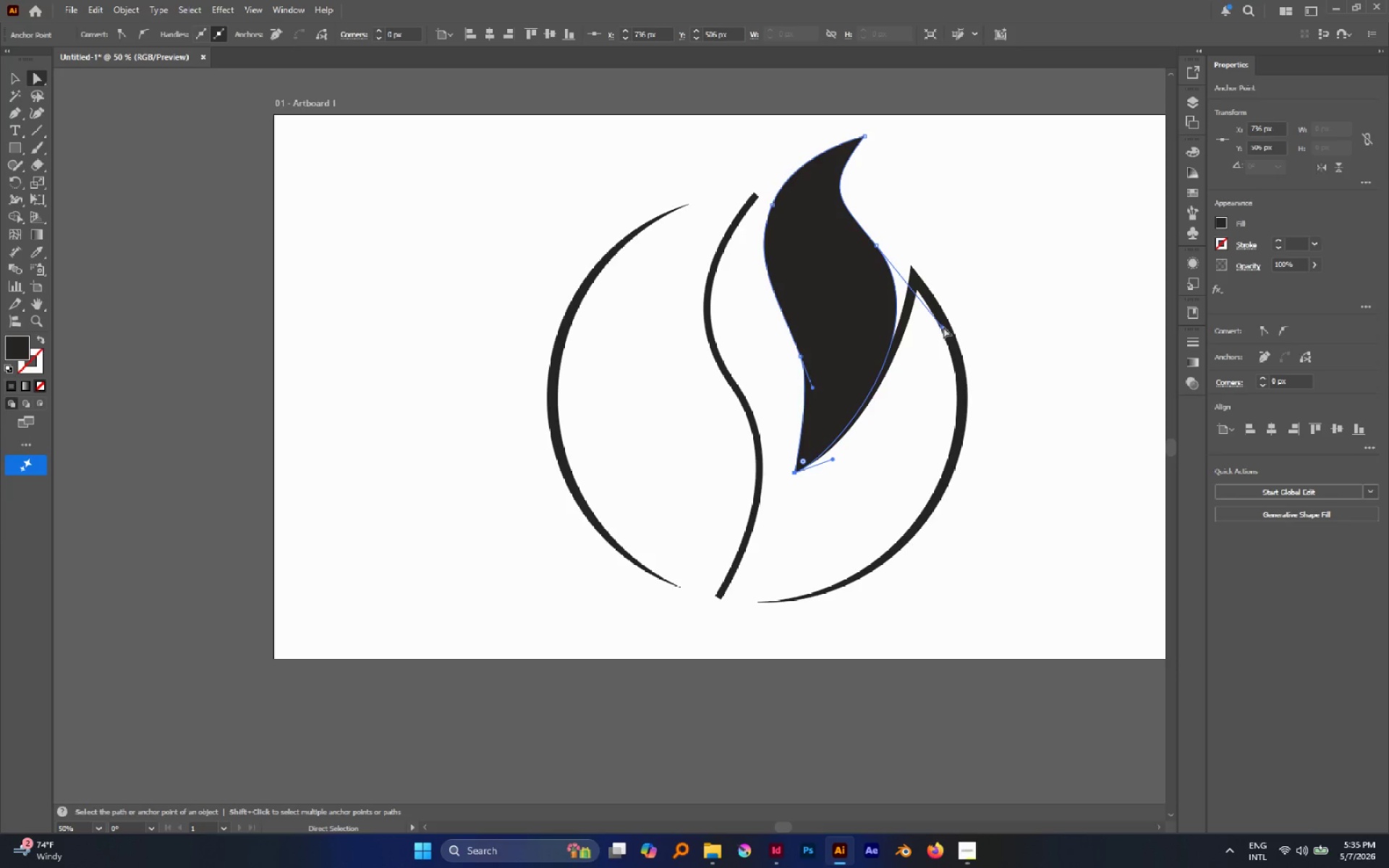 
left_click_drag(start_coordinate=[943, 327], to_coordinate=[956, 306])
 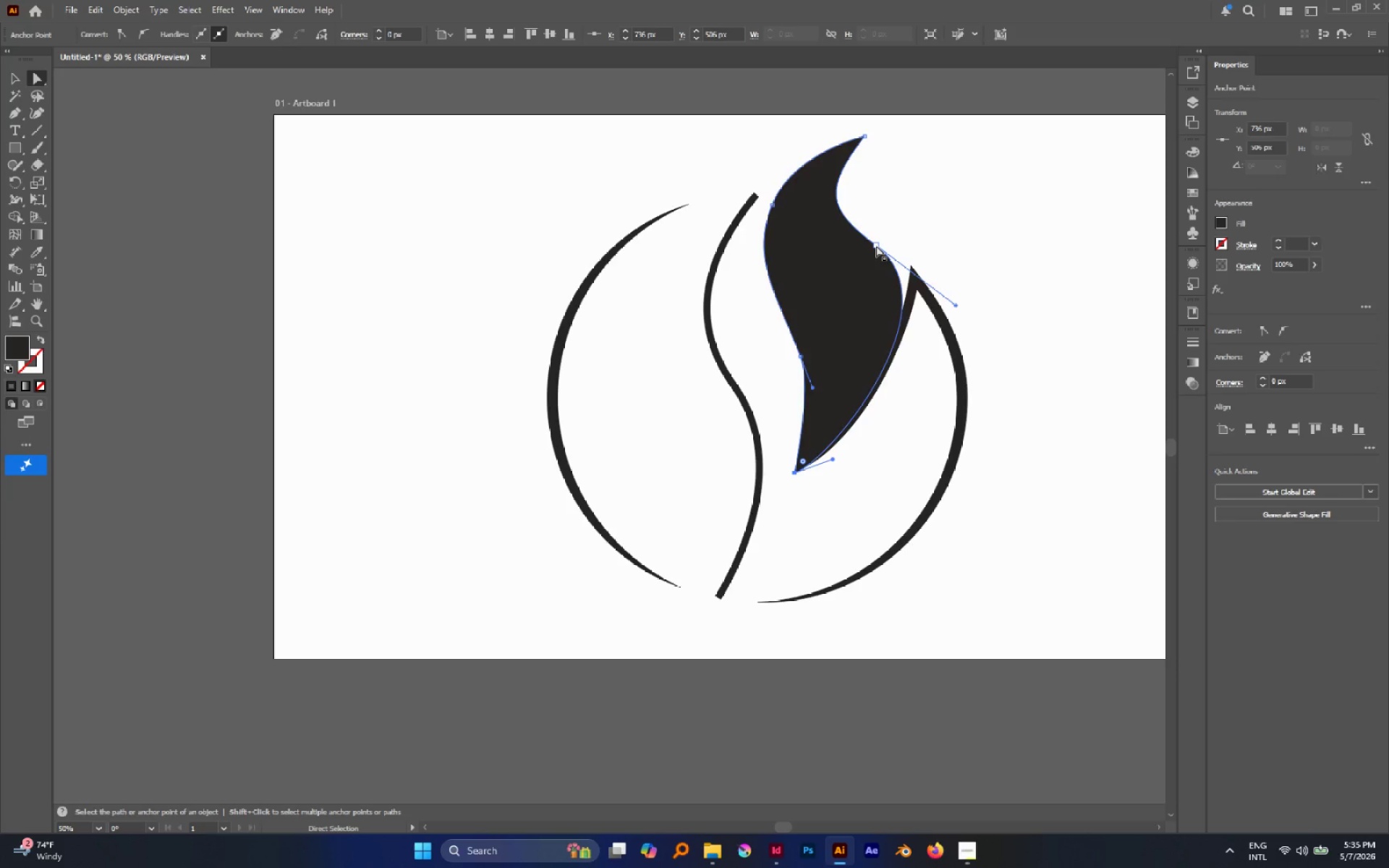 
wait(5.76)
 